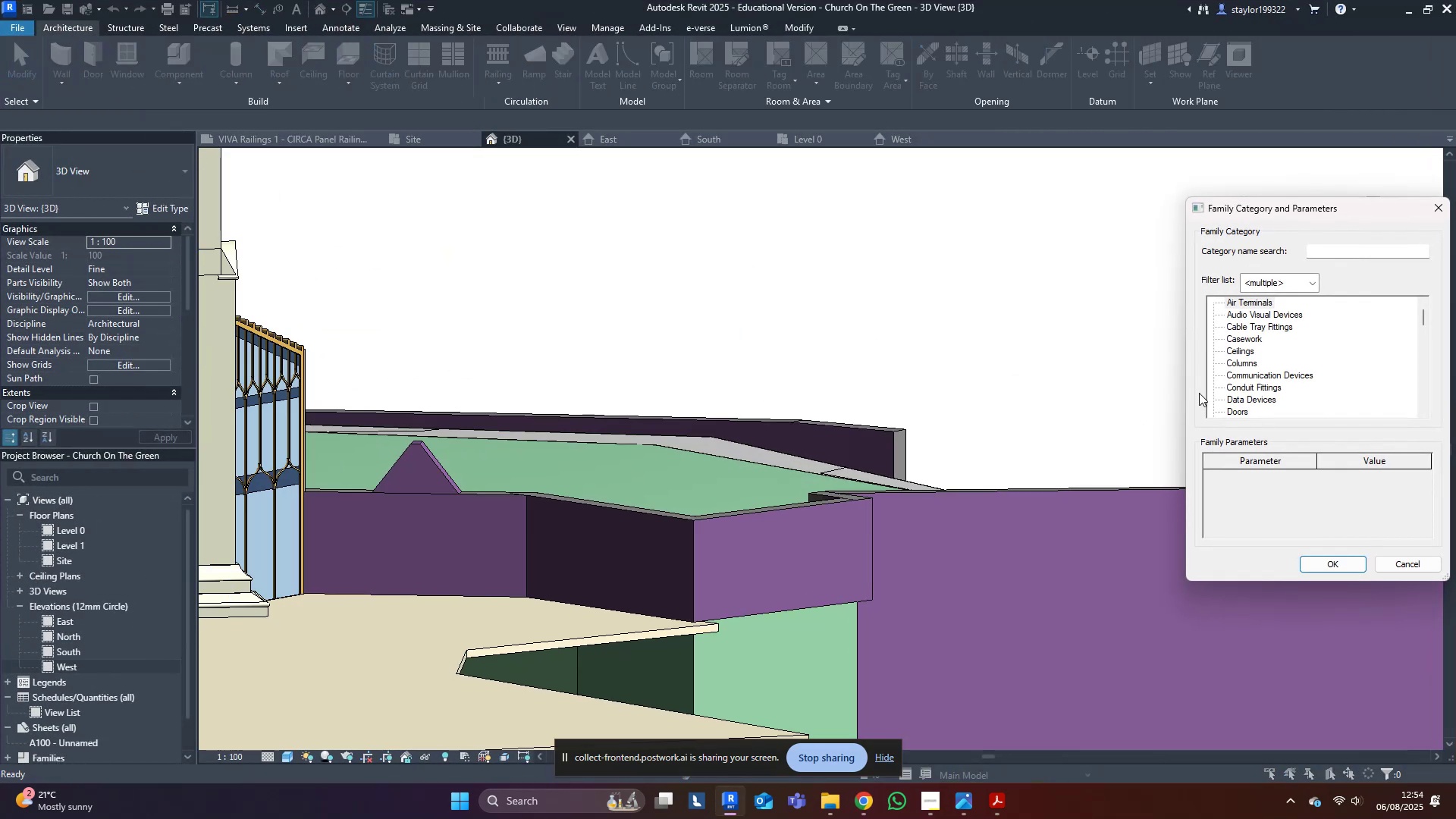 
left_click([1251, 369])
 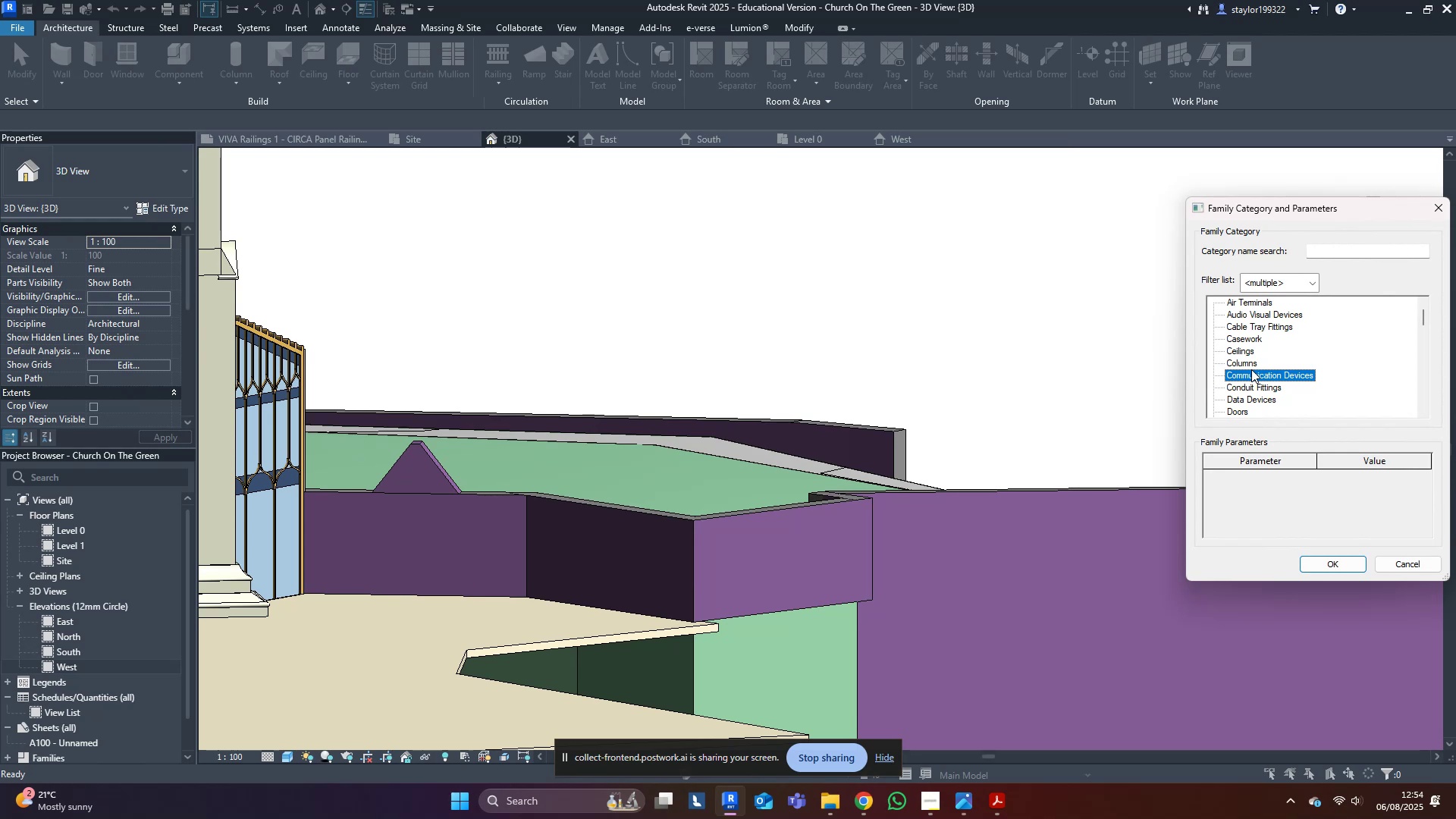 
key(G)
 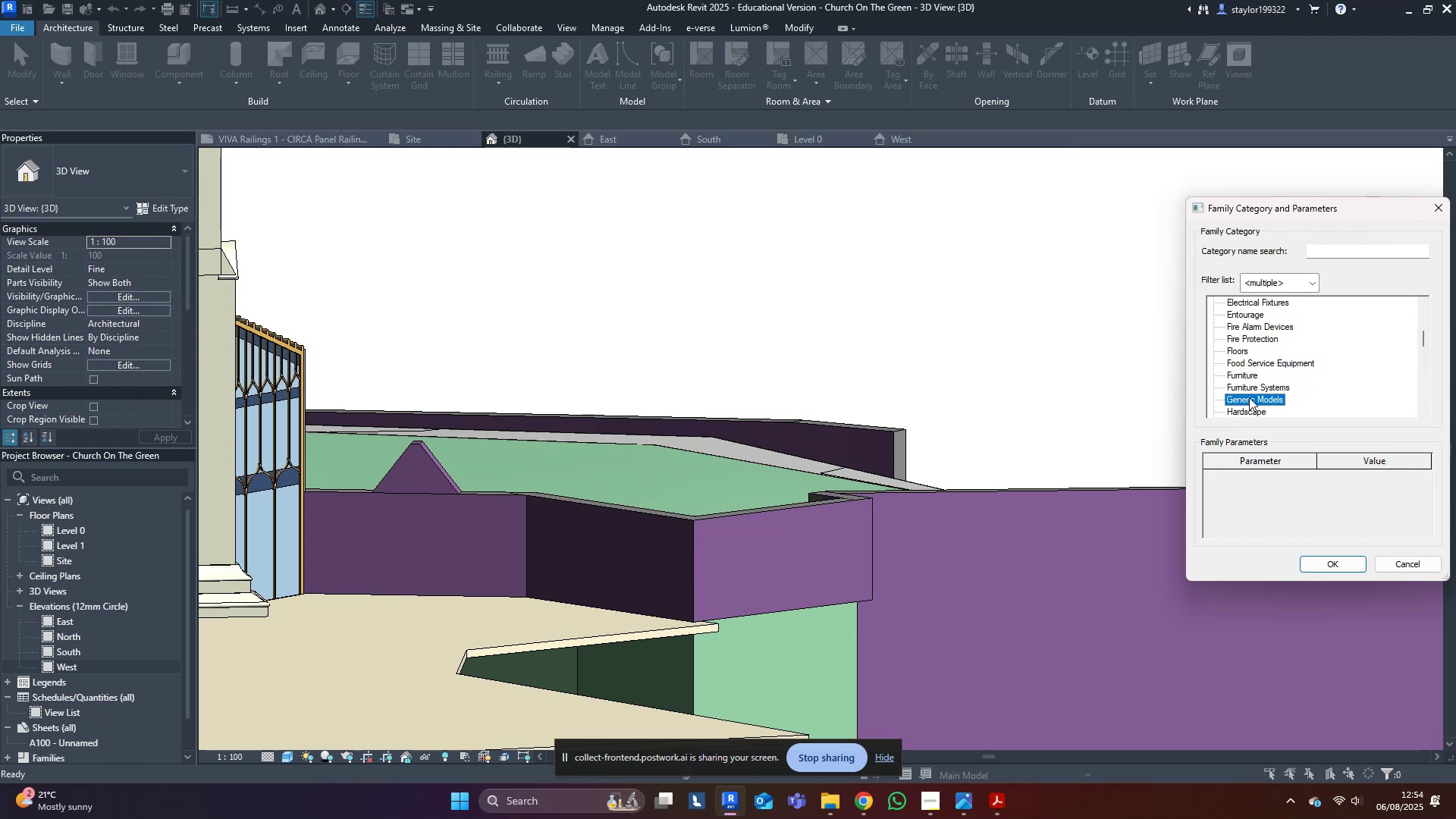 
double_click([1249, 397])
 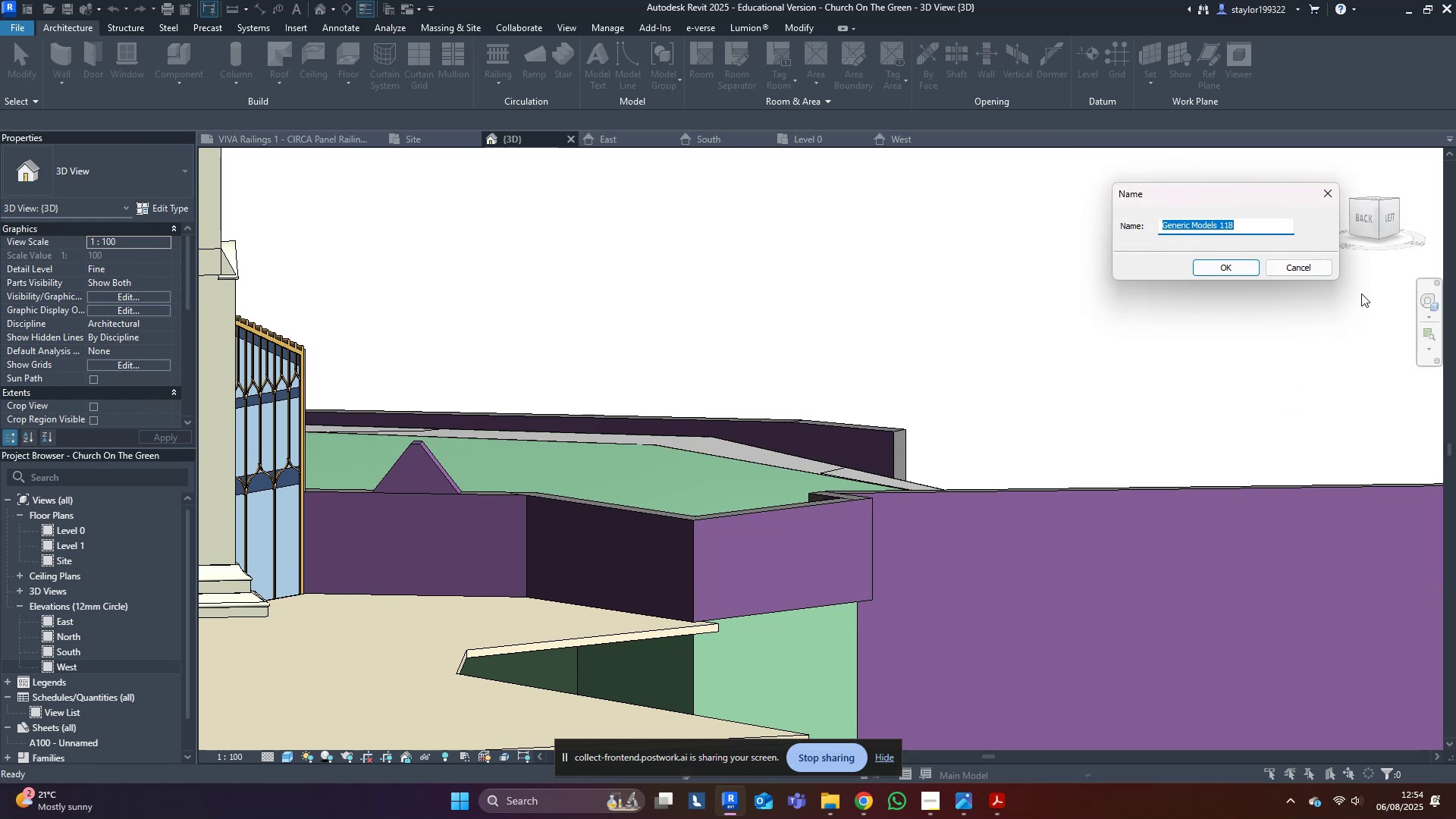 
left_click([1235, 273])
 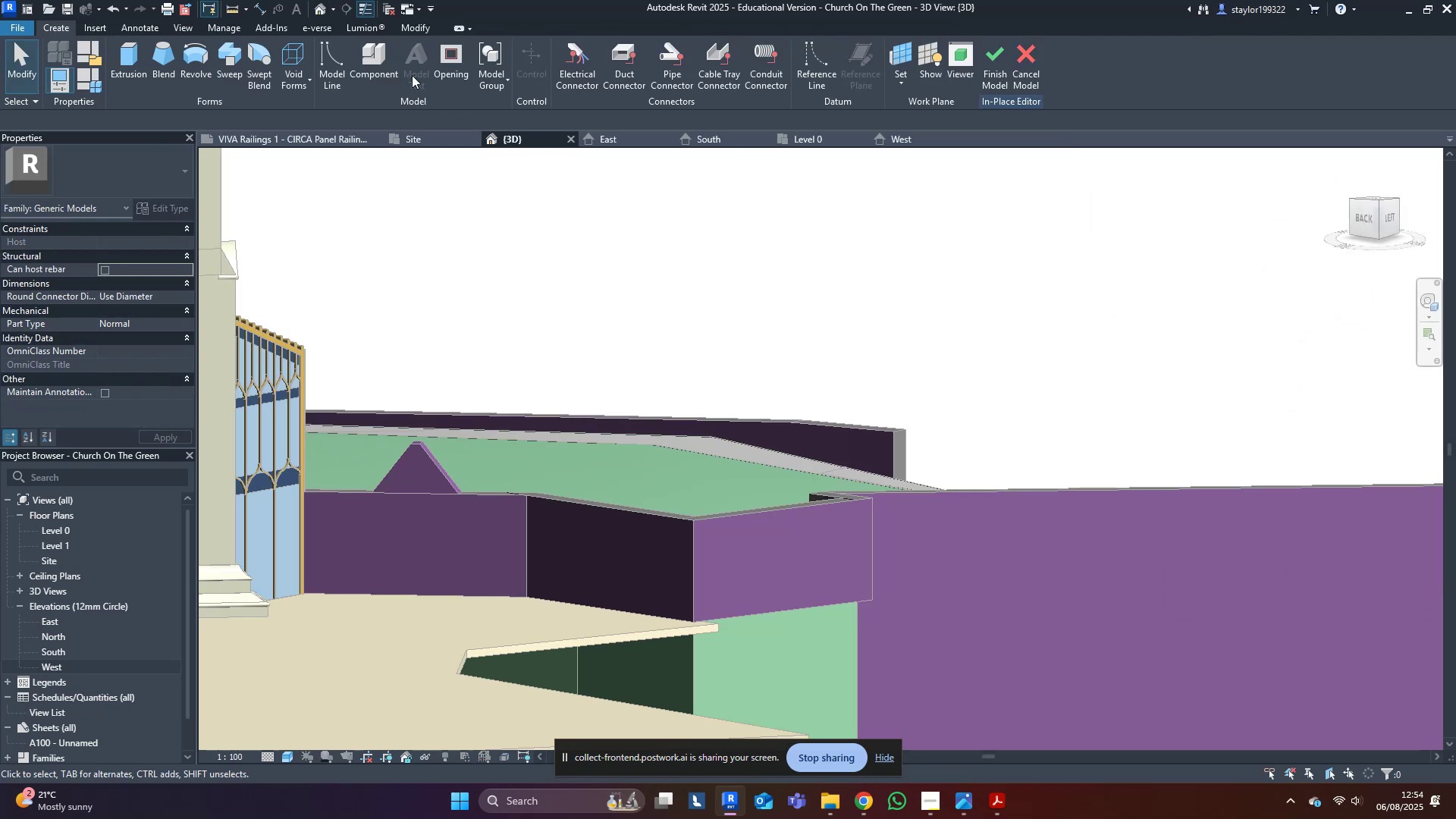 
double_click([312, 118])
 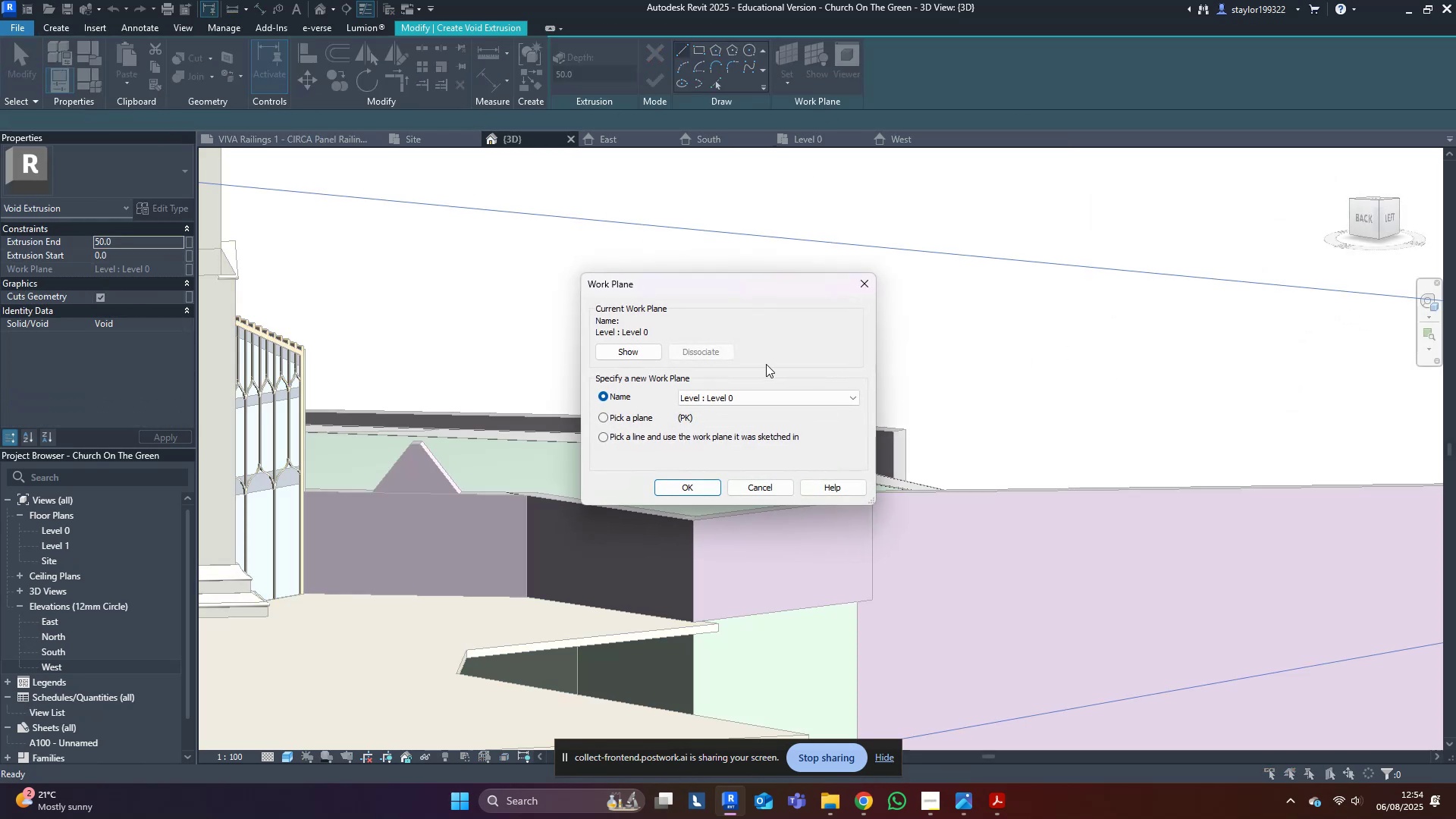 
left_click([627, 414])
 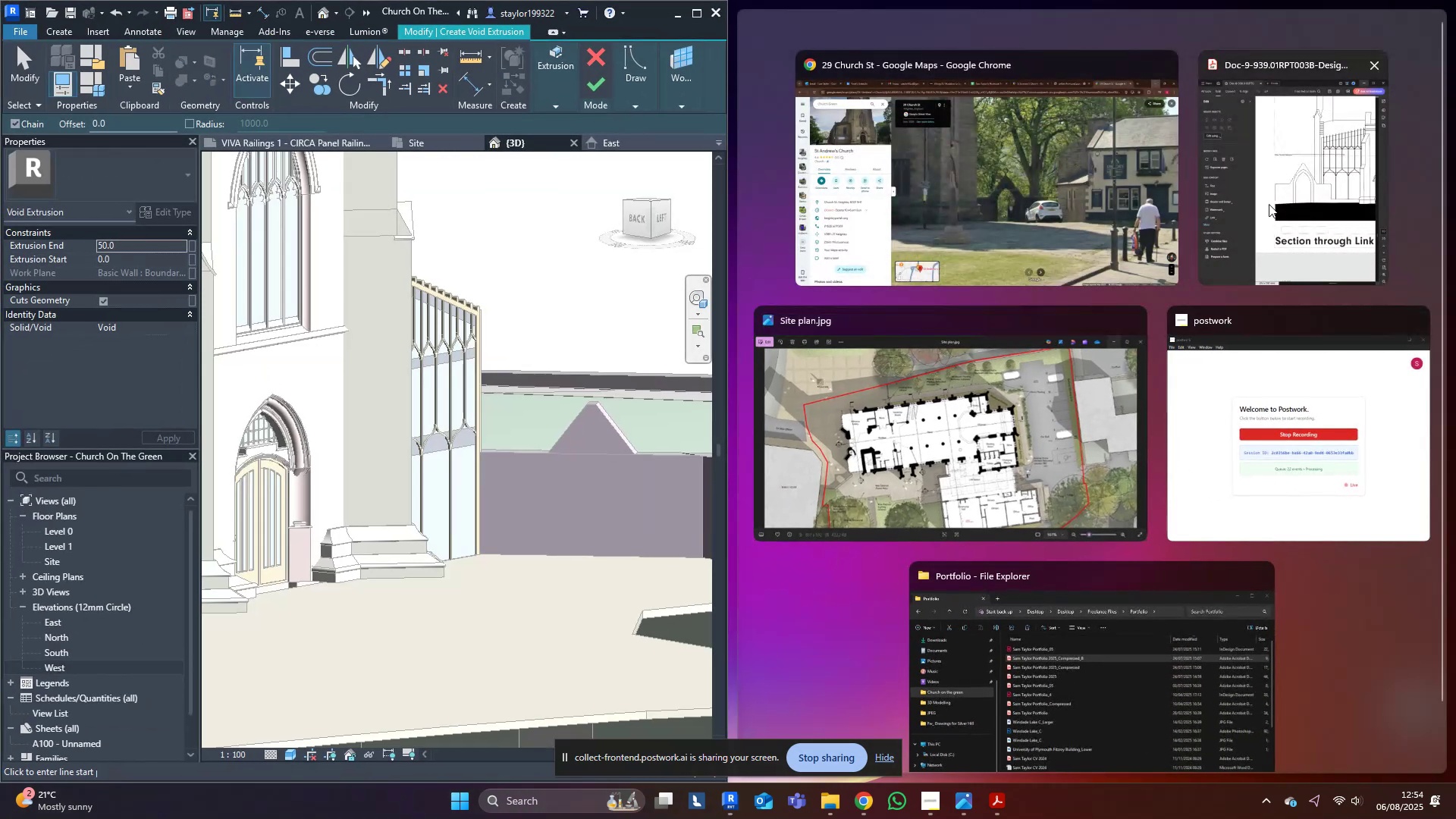 
wait(6.96)
 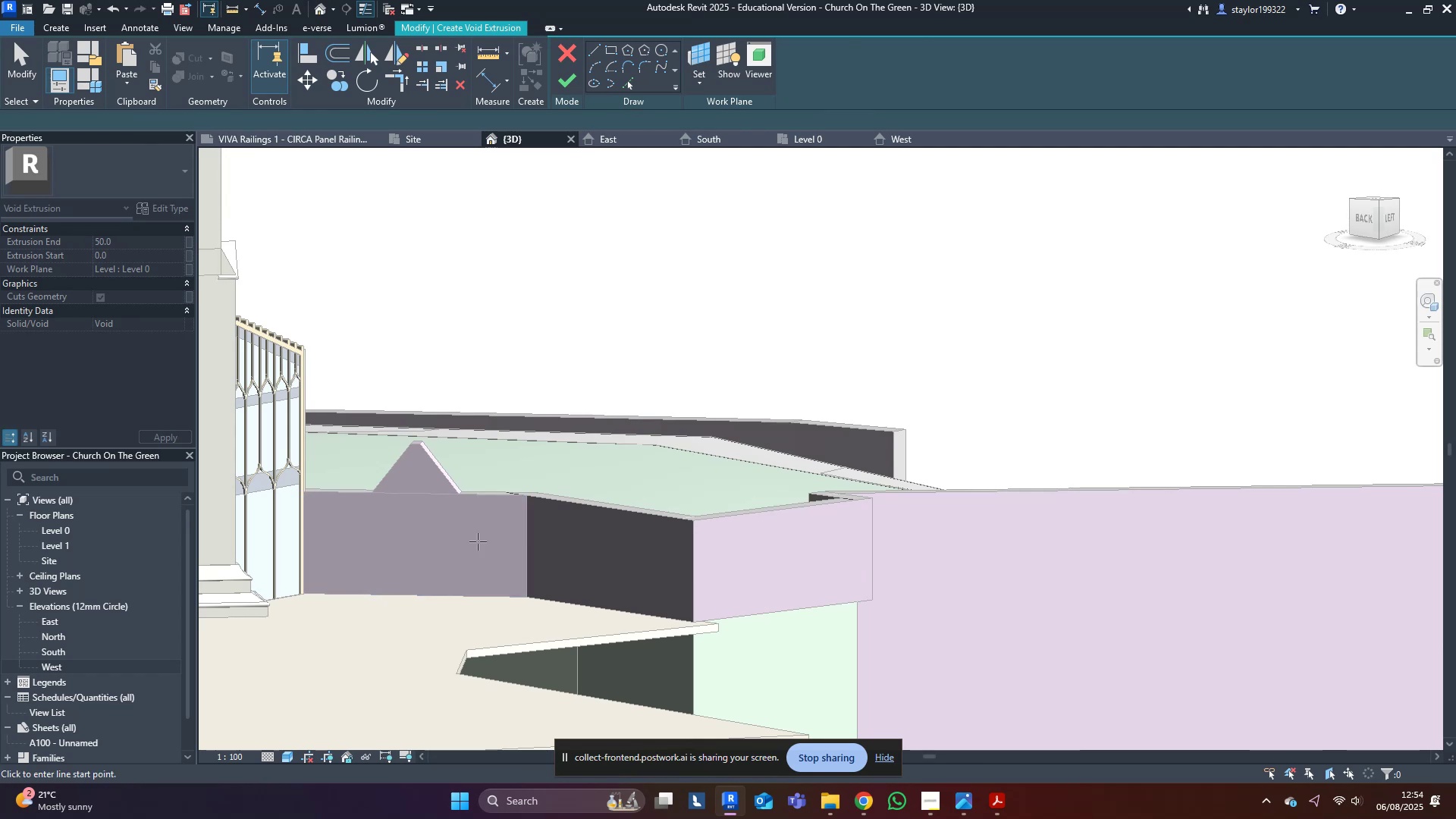 
left_click([1327, 199])
 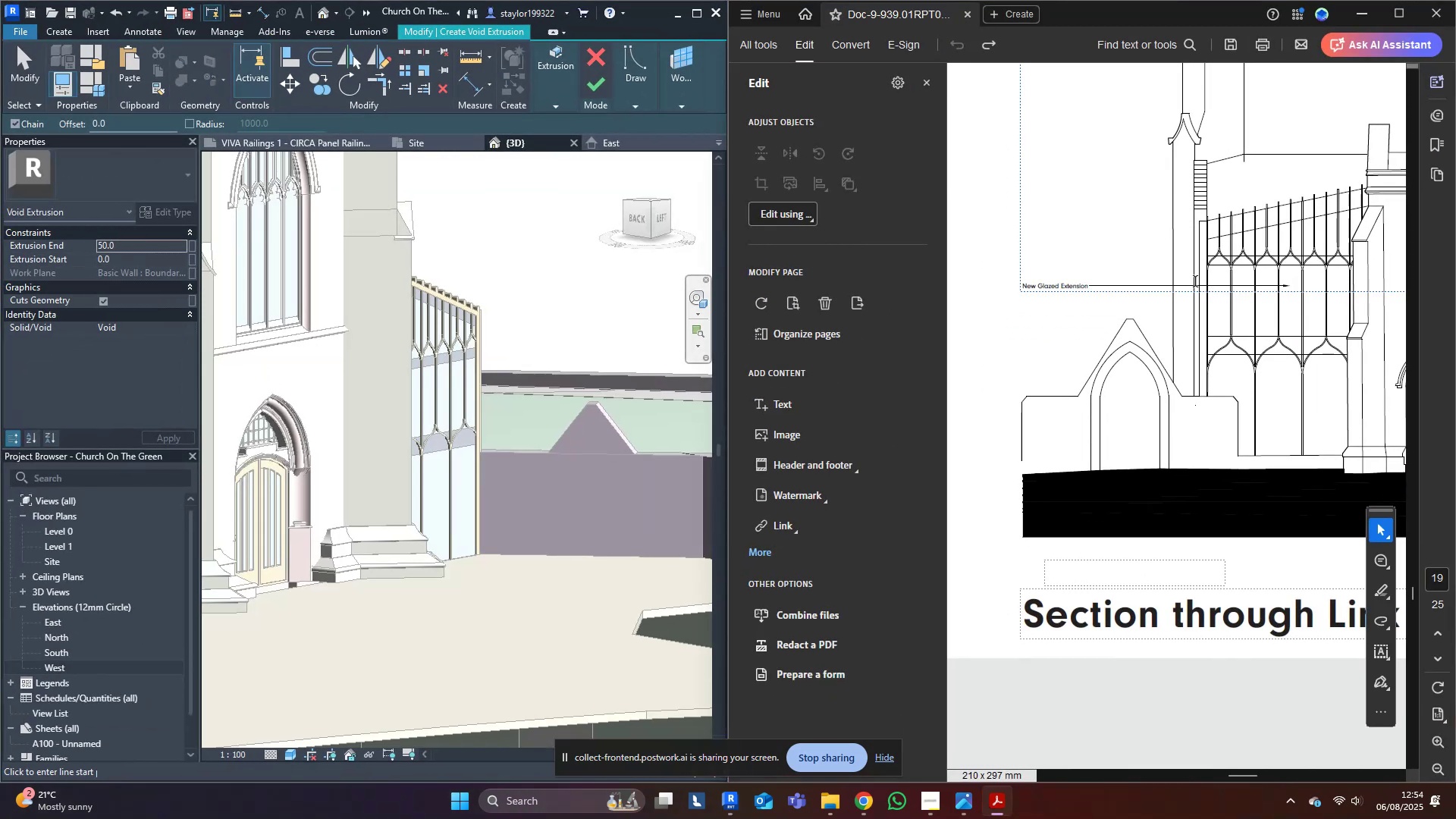 
middle_click([273, 455])
 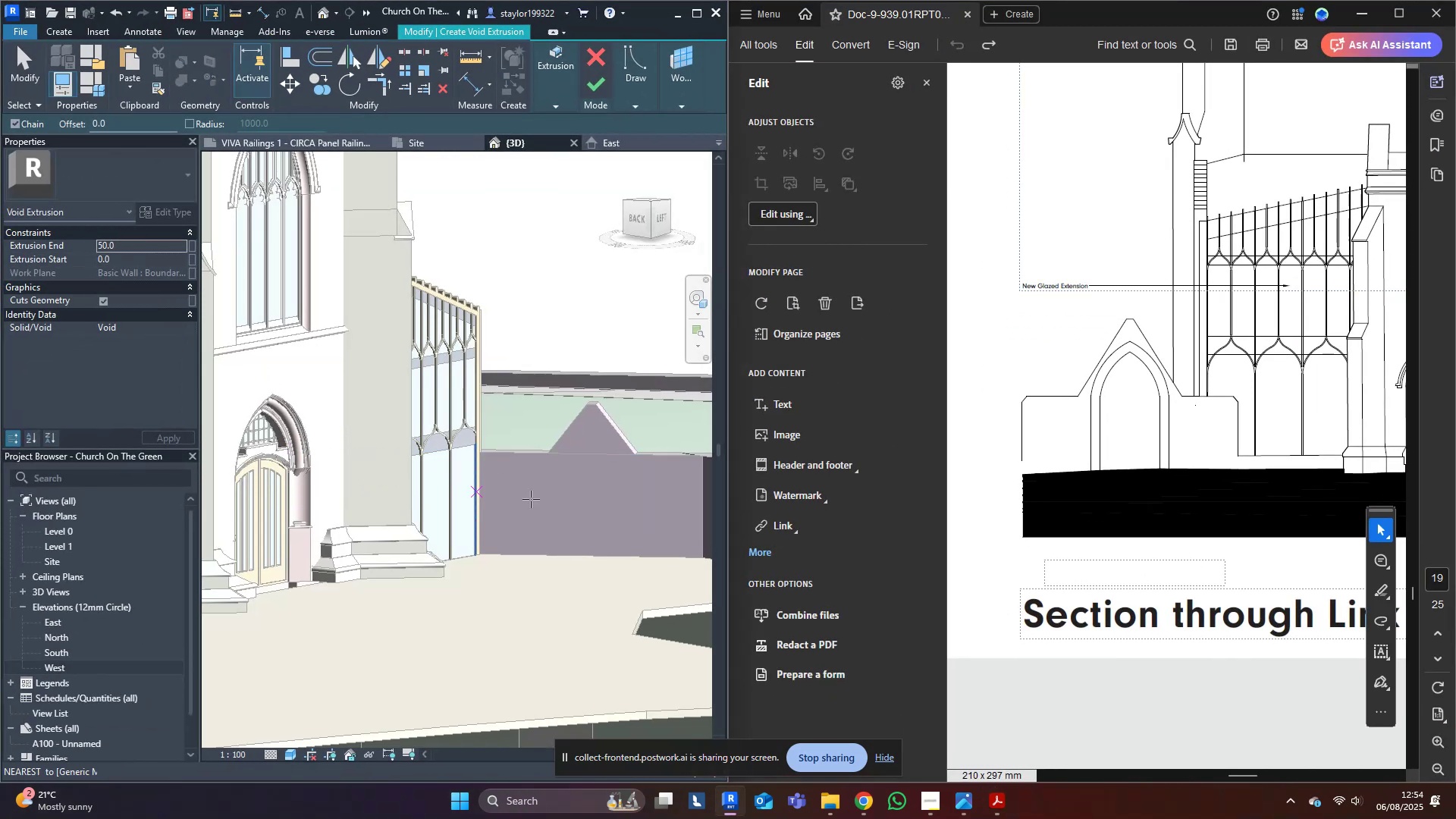 
scroll: coordinate [554, 463], scroll_direction: up, amount: 7.0
 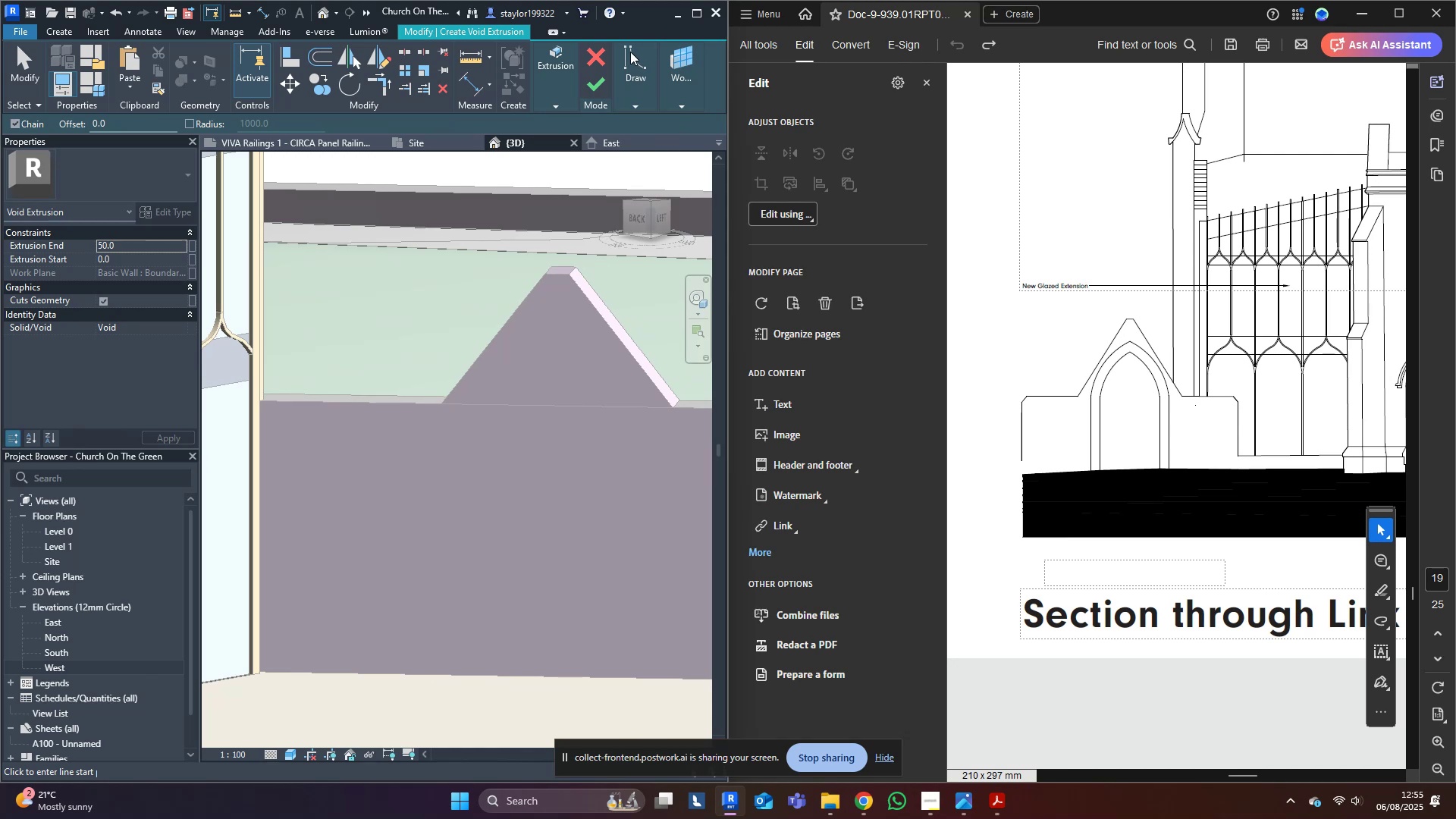 
left_click([633, 114])
 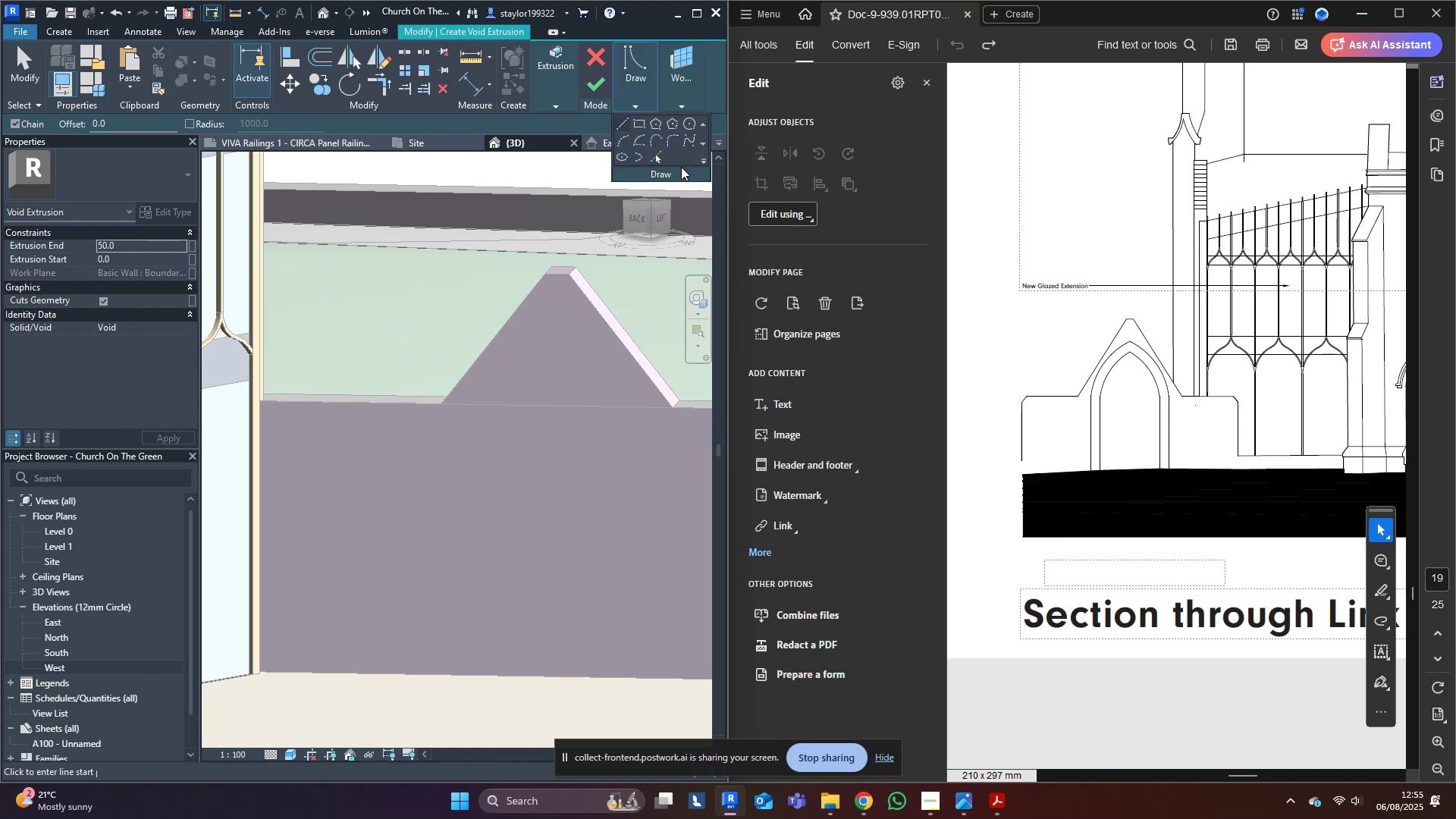 
left_click([659, 157])
 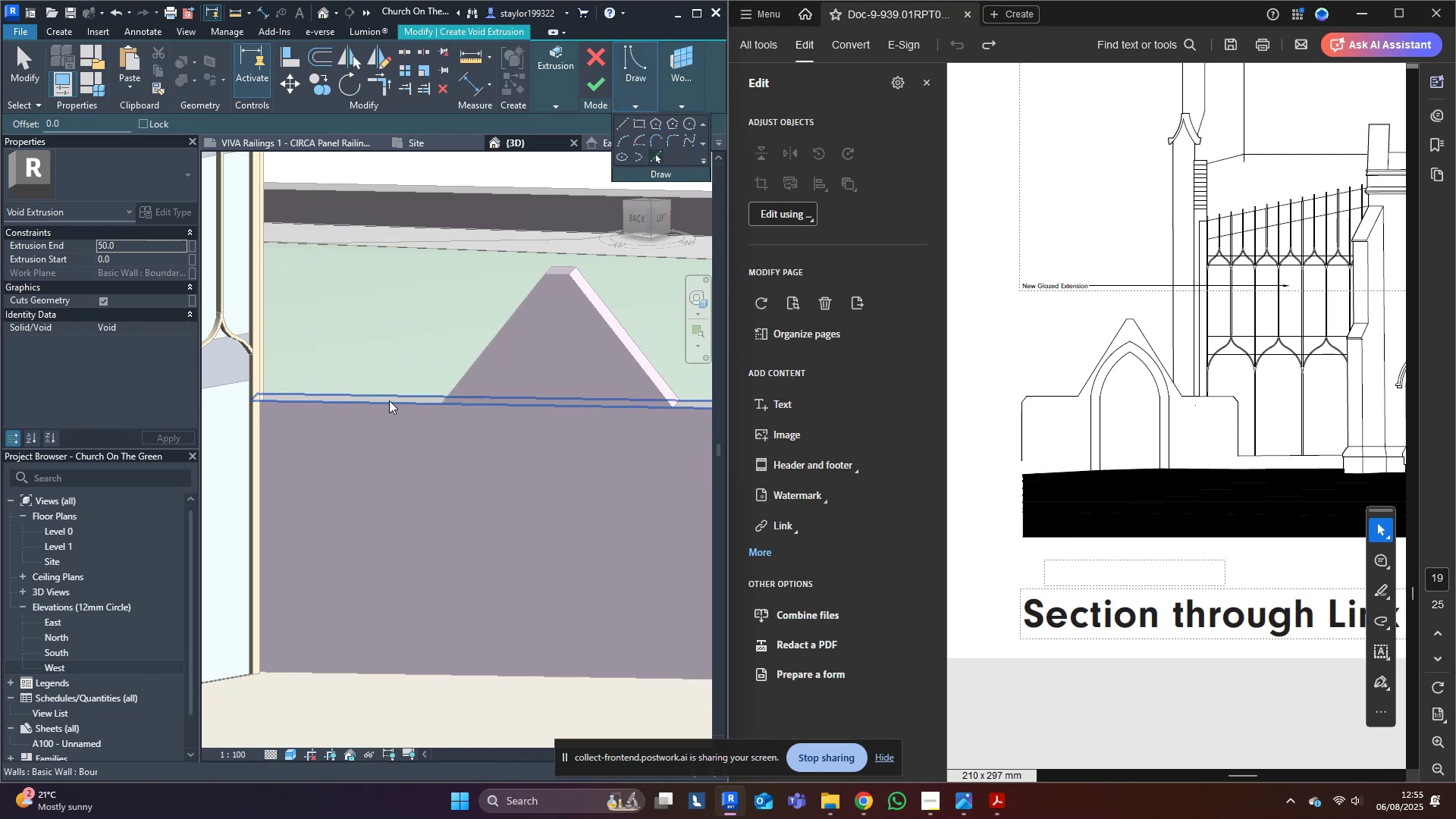 
middle_click([389, 400])
 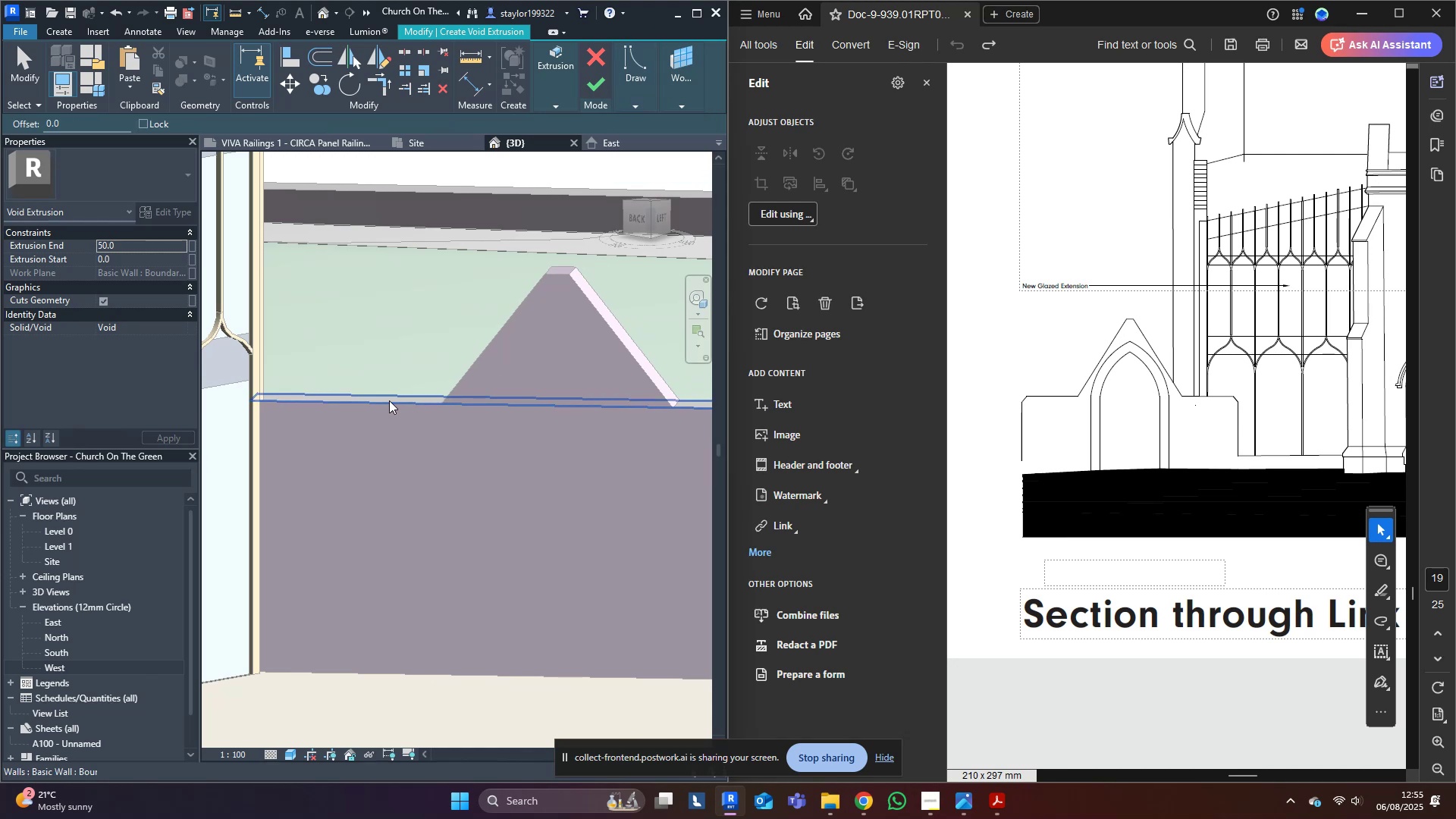 
left_click([389, 400])
 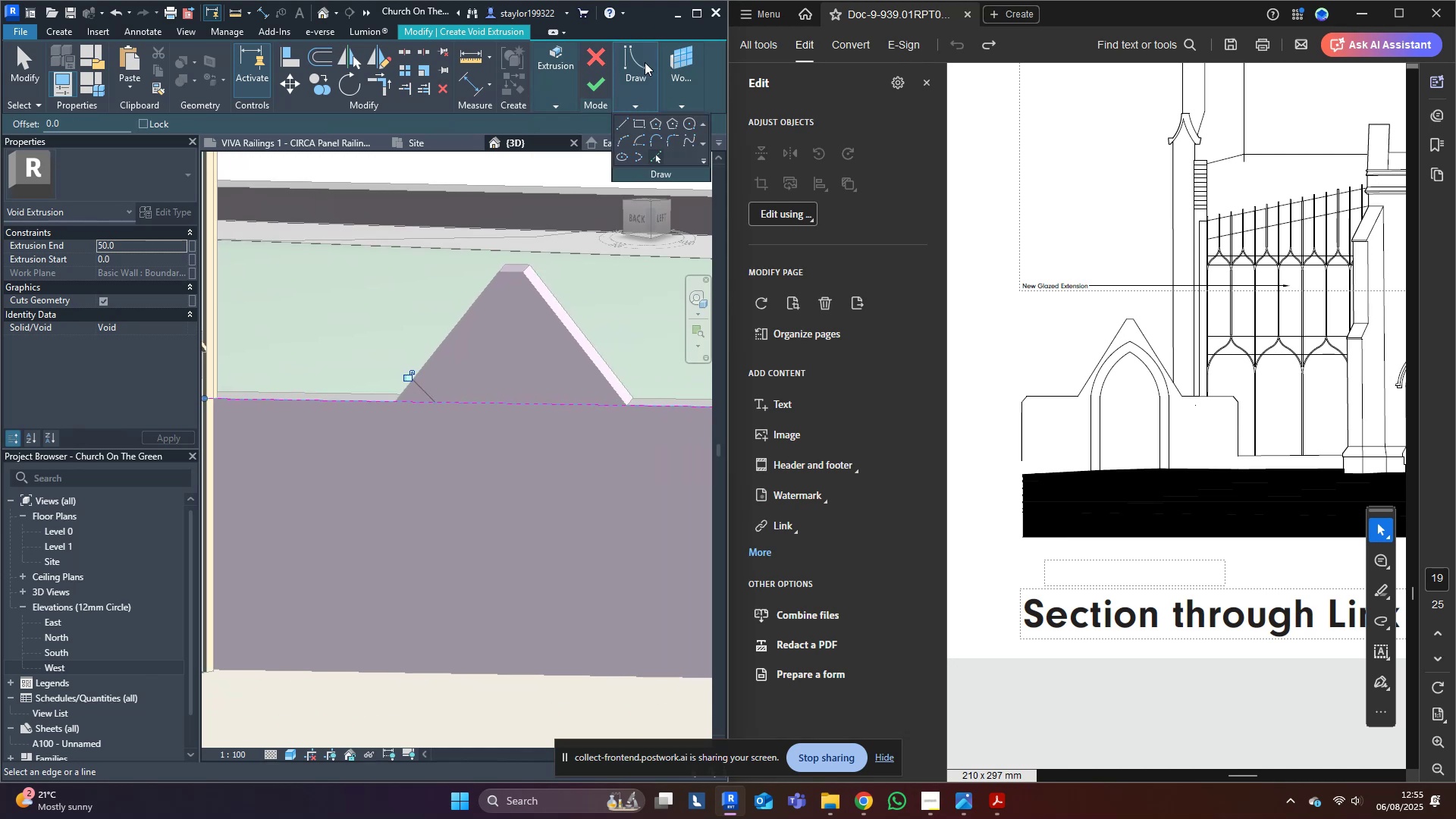 
left_click([627, 122])
 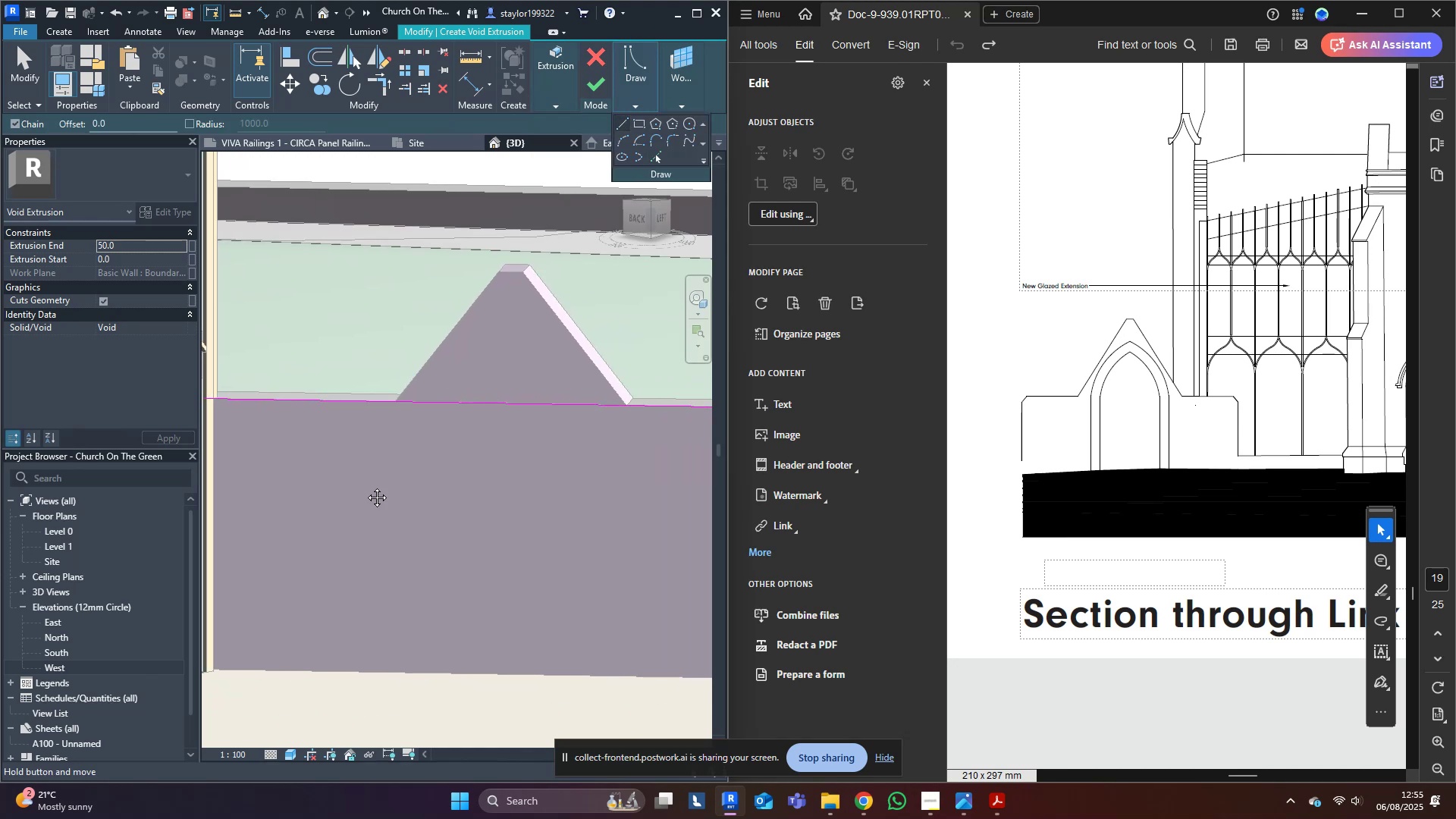 
hold_key(key=ShiftLeft, duration=0.33)
 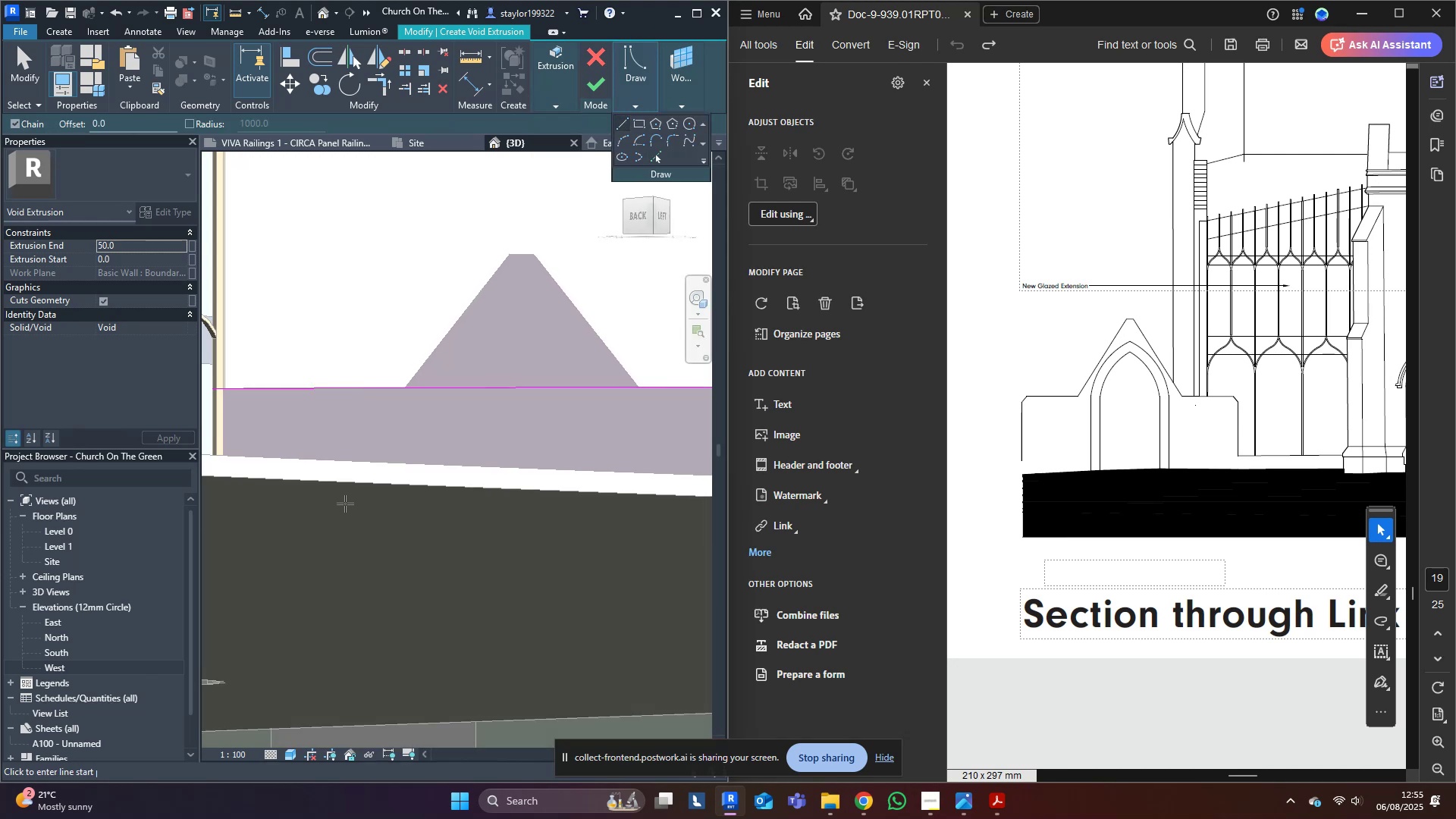 
key(Shift+ShiftLeft)
 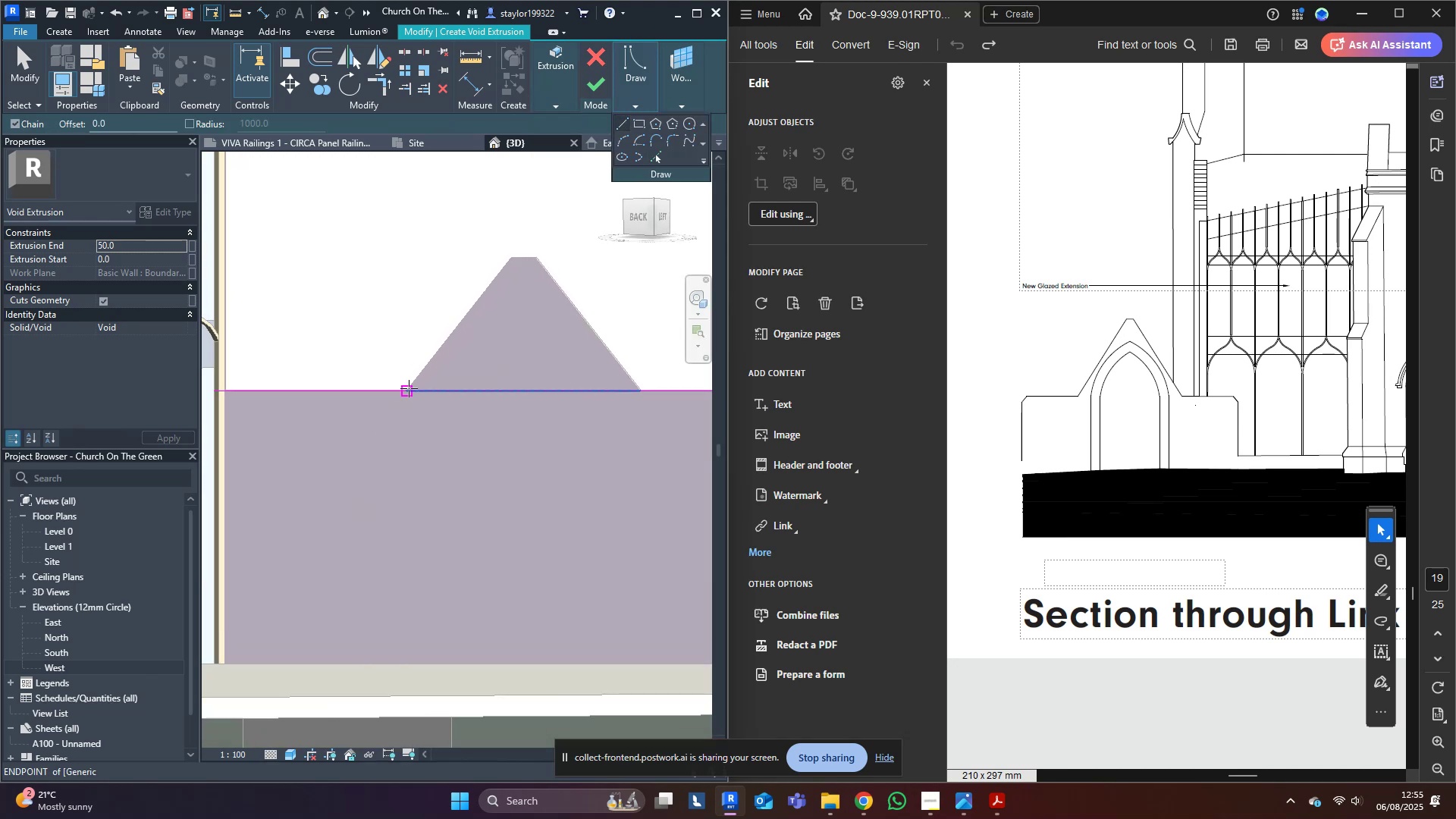 
left_click([406, 391])
 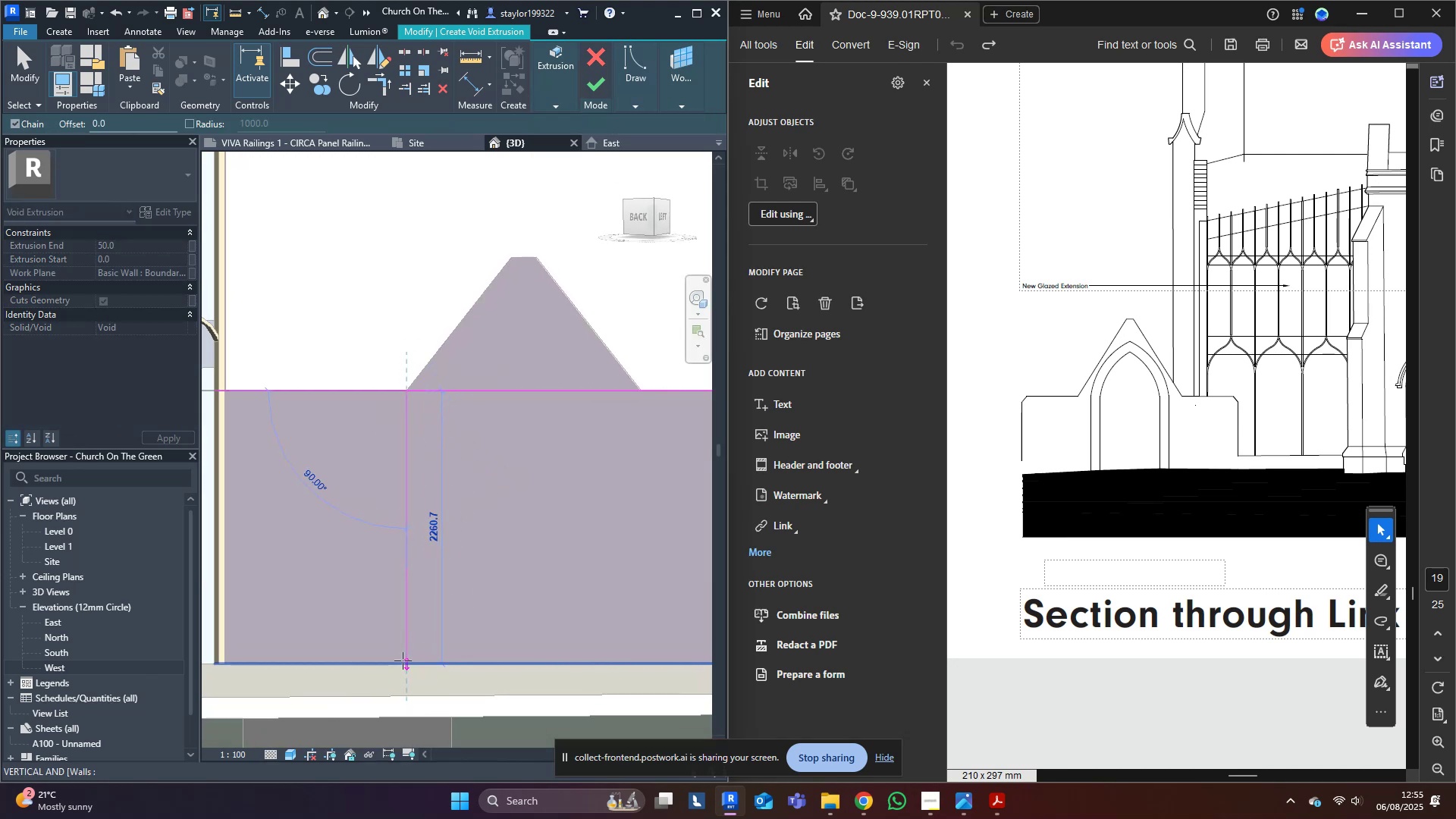 
left_click([403, 661])
 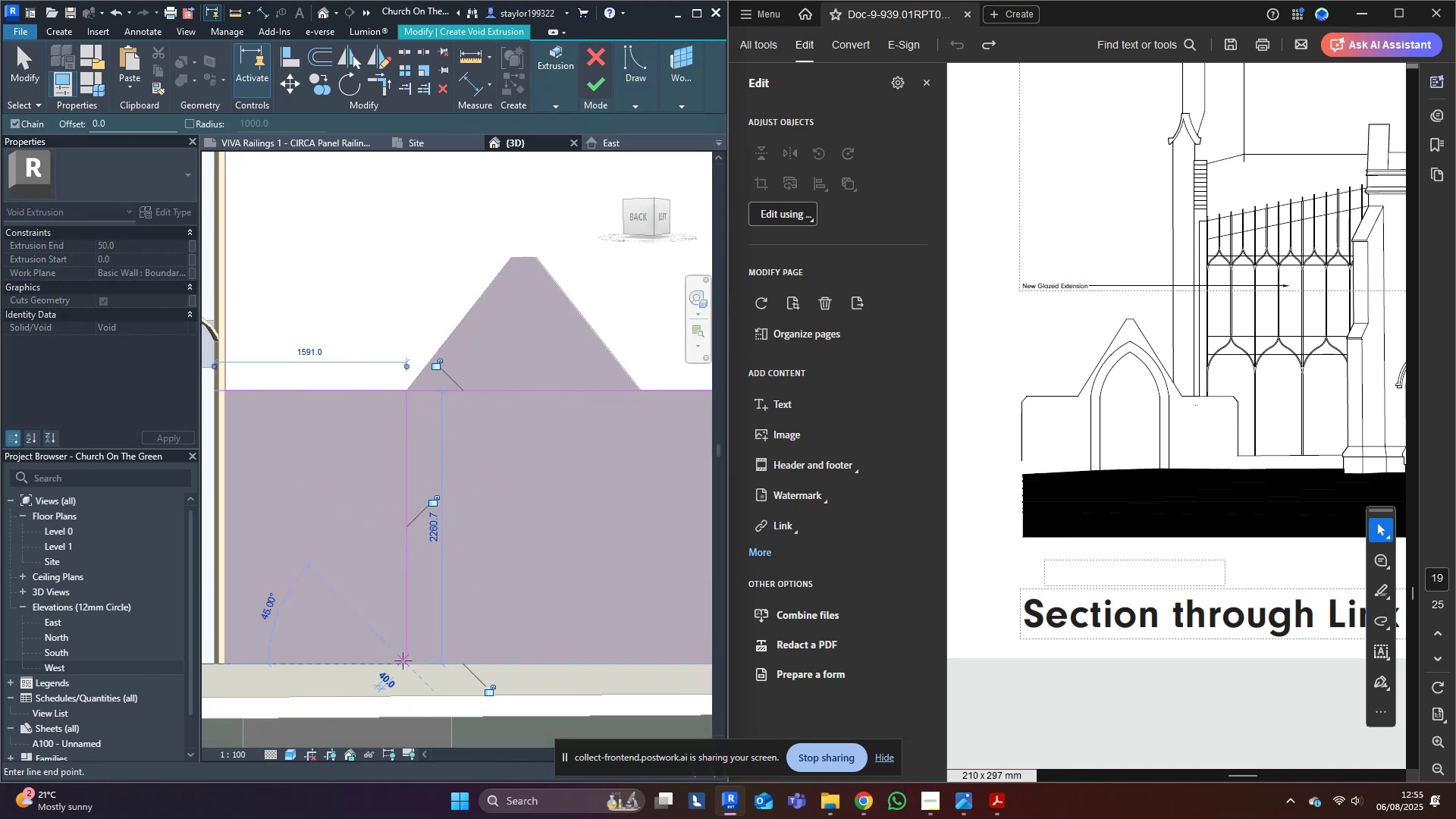 
key(Escape)
 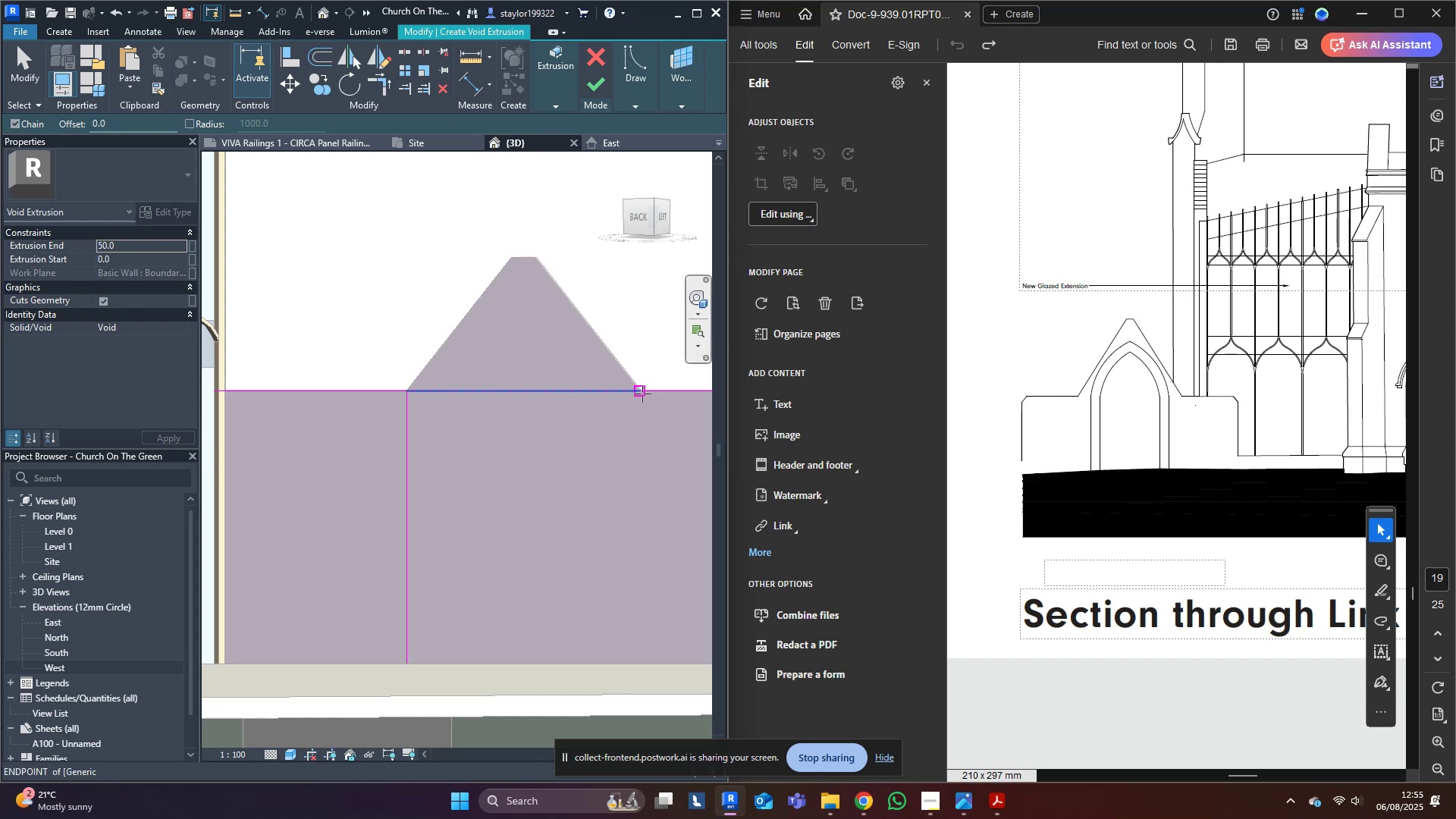 
left_click([639, 393])
 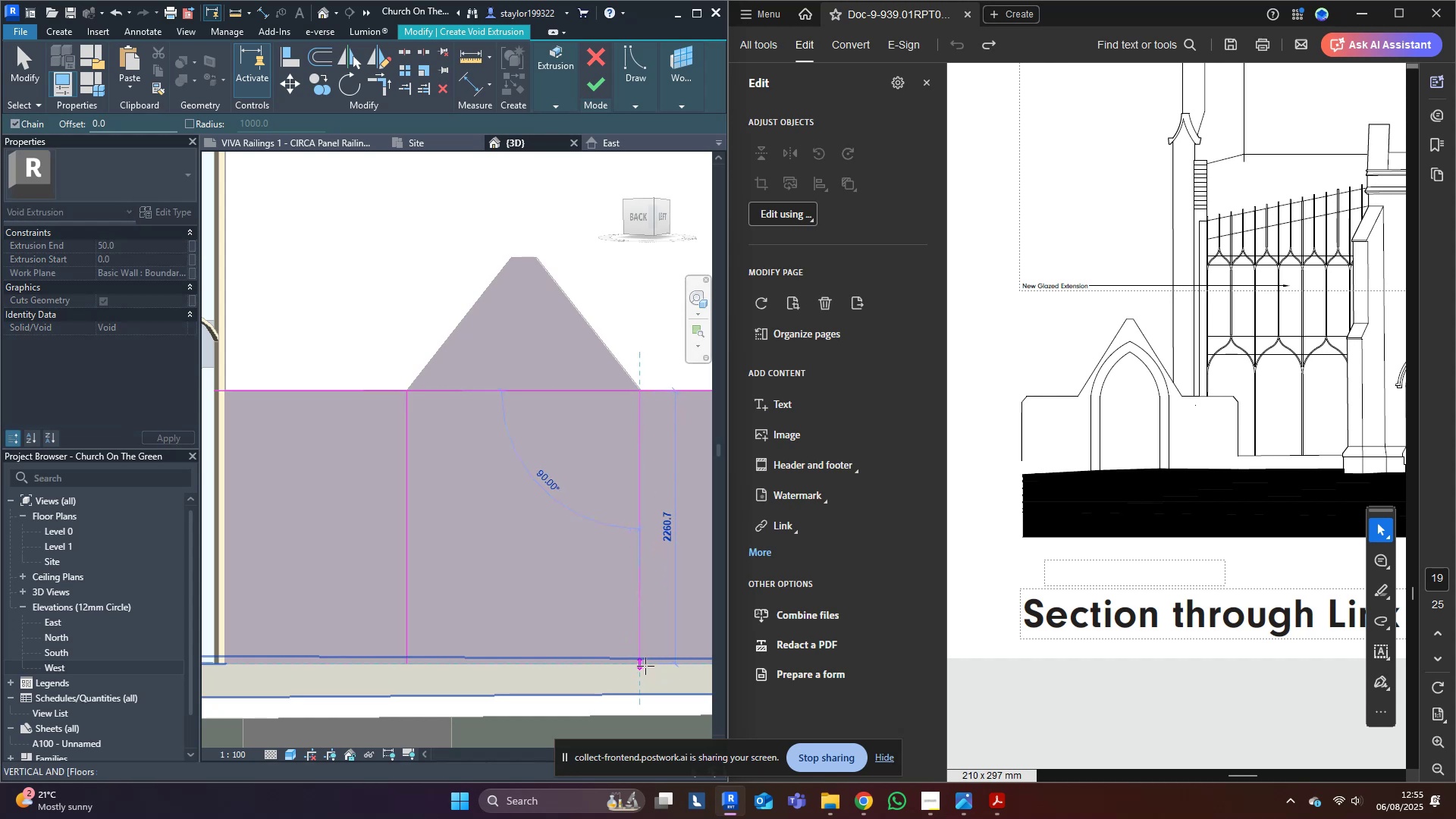 
left_click([645, 665])
 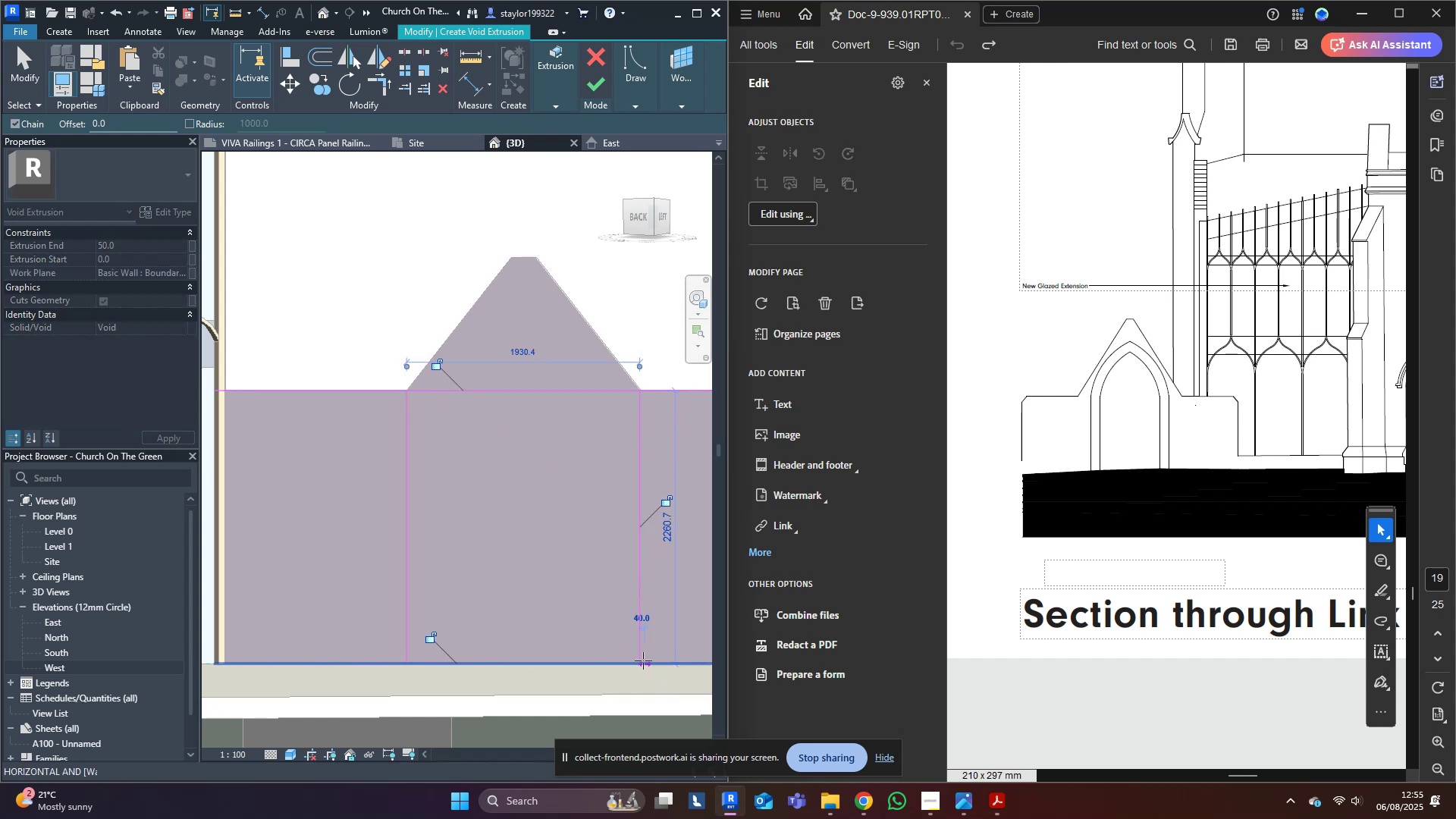 
scroll: coordinate [629, 643], scroll_direction: down, amount: 2.0
 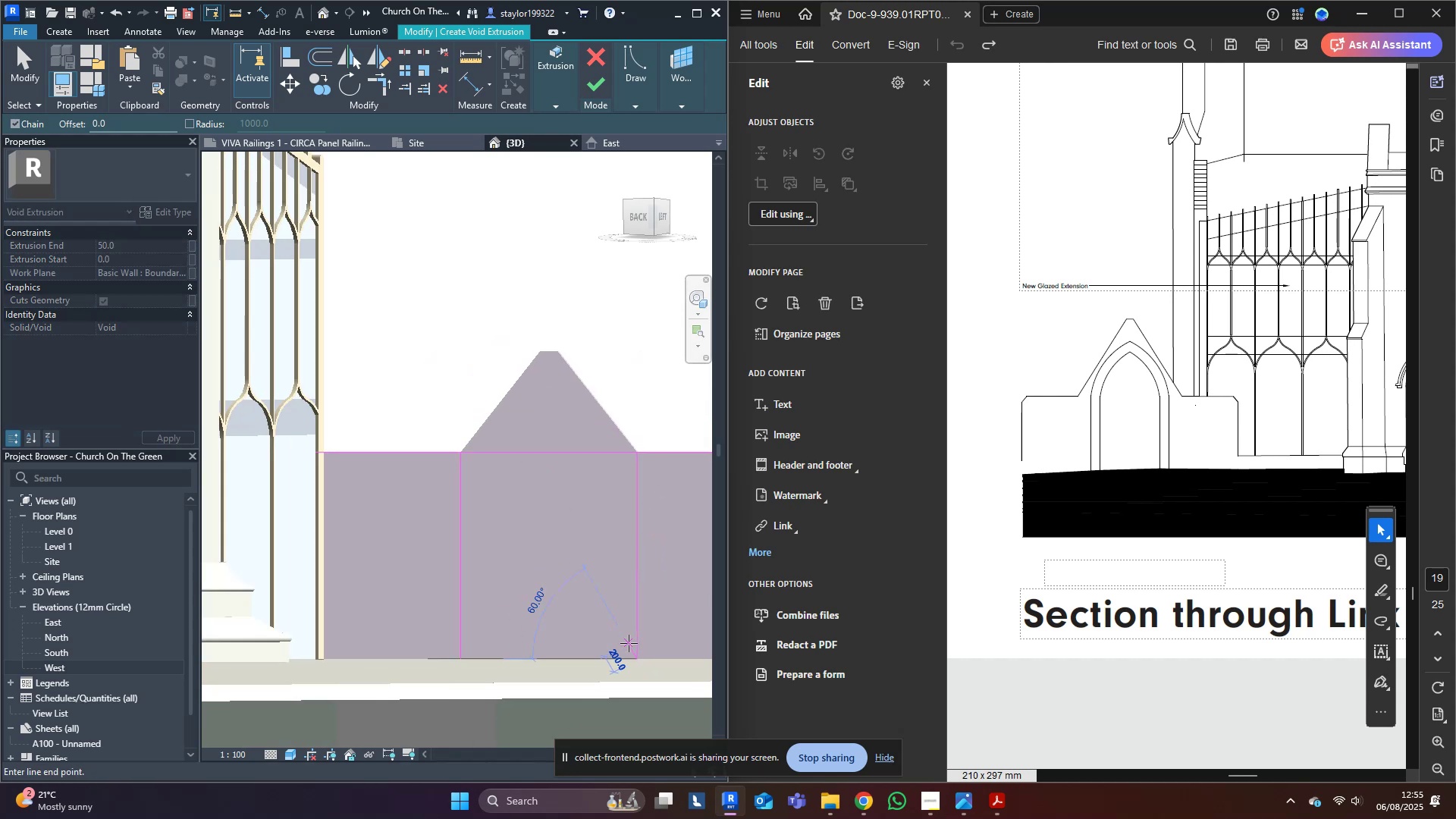 
key(Escape)
 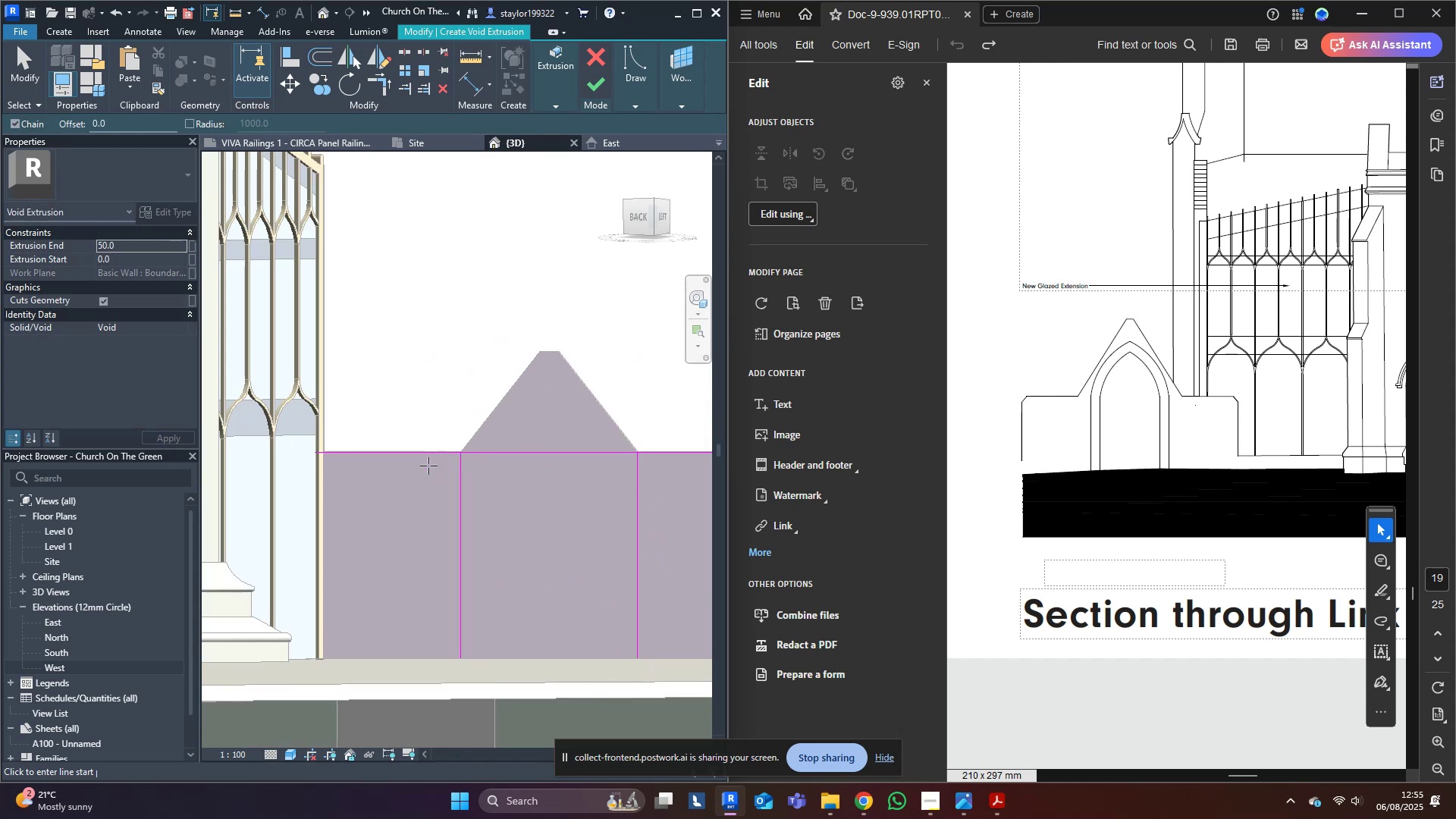 
scroll: coordinate [387, 474], scroll_direction: up, amount: 1.0
 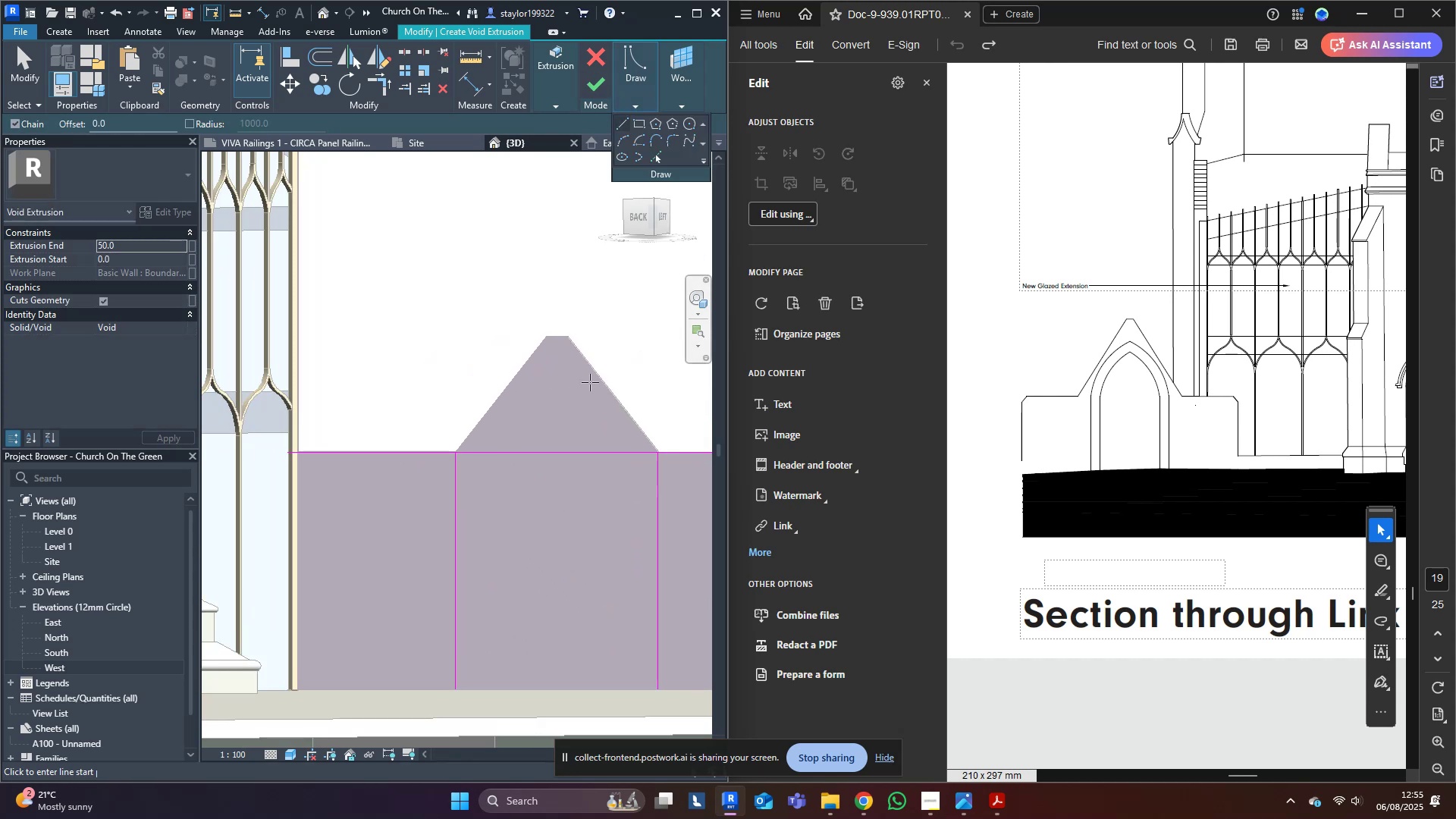 
type(mre)
 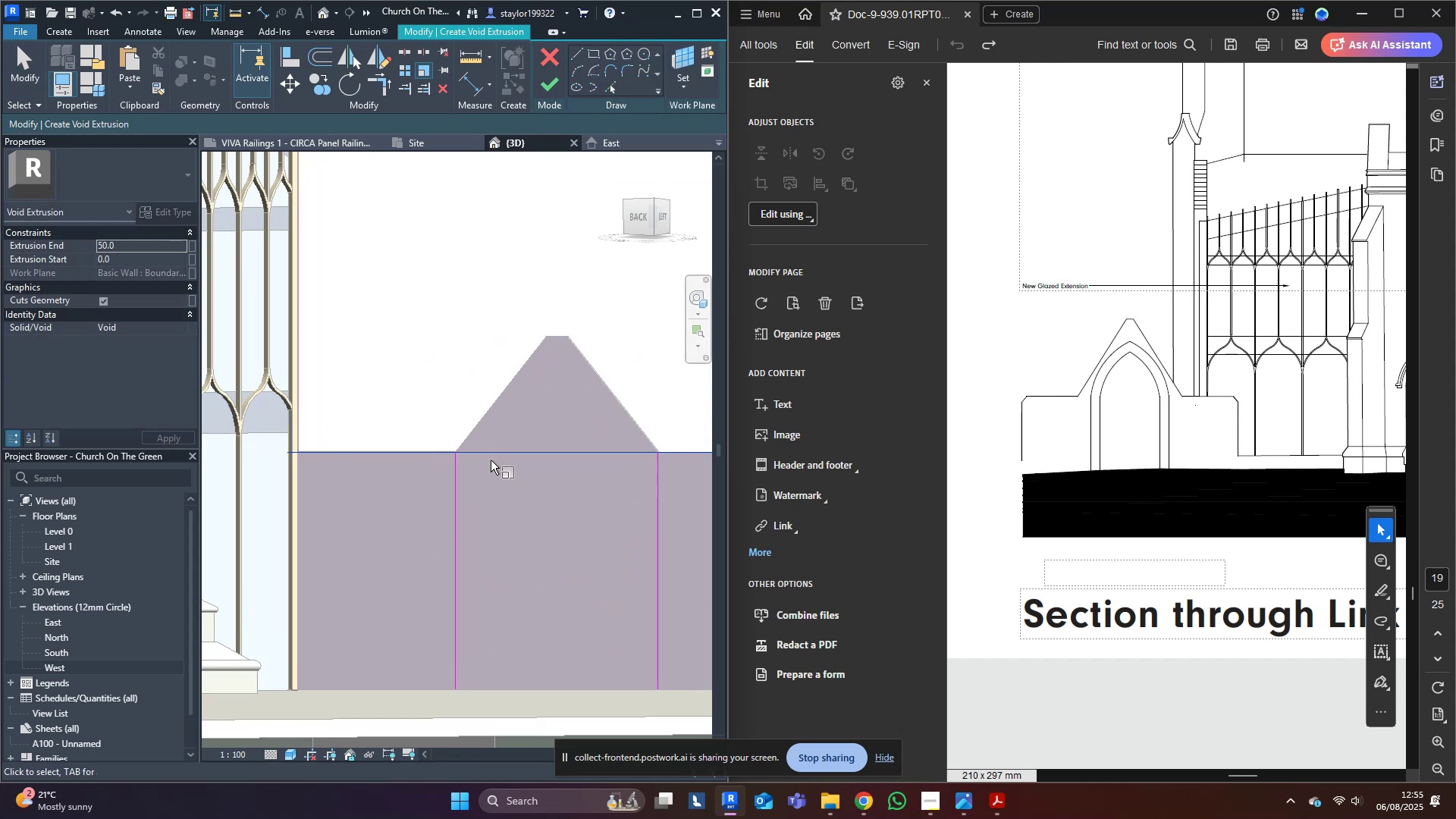 
hold_key(key=D, duration=5.5)
 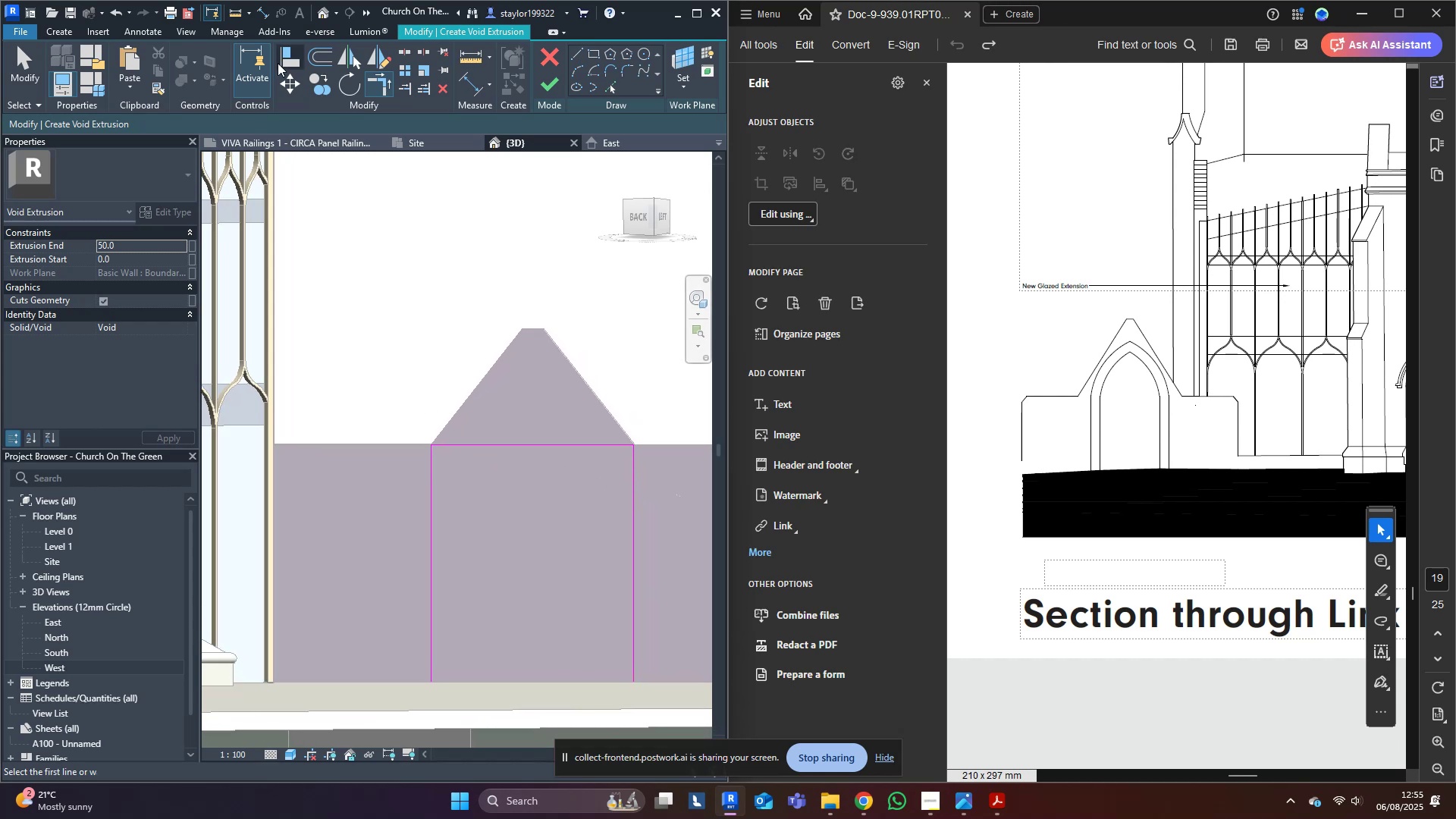 
left_click([501, 452])
 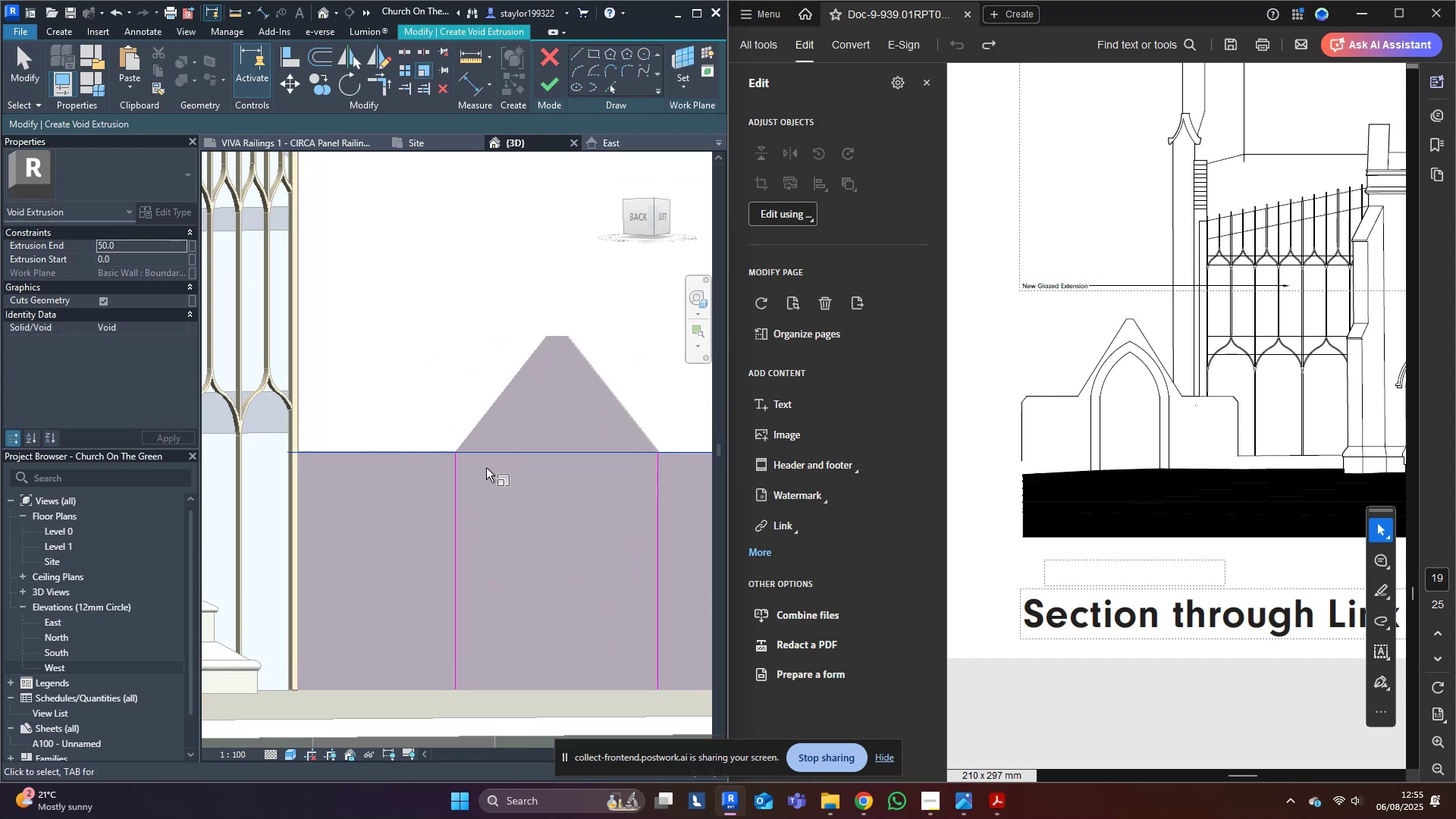 
double_click([491, 486])
 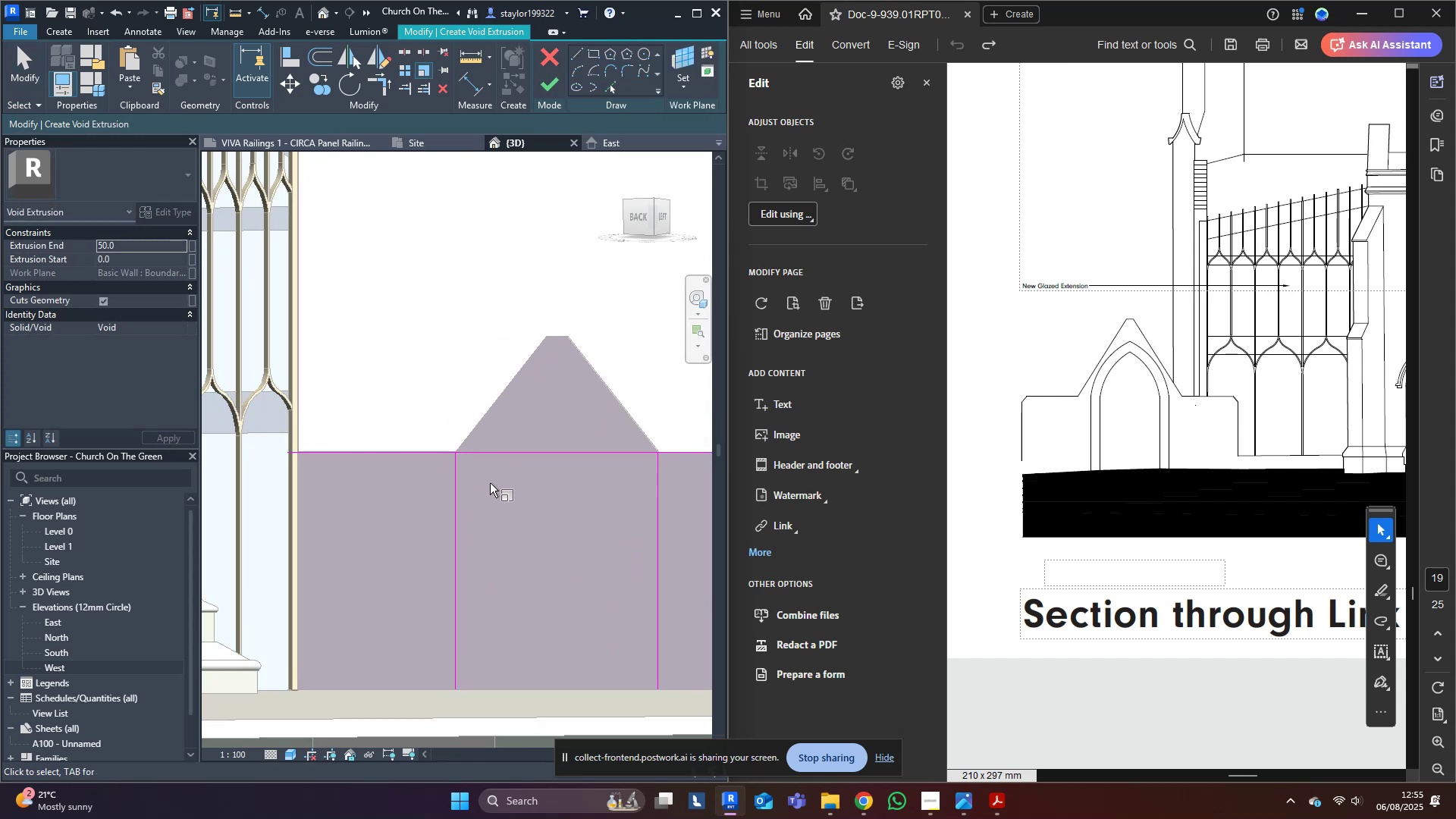 
type(tr)
 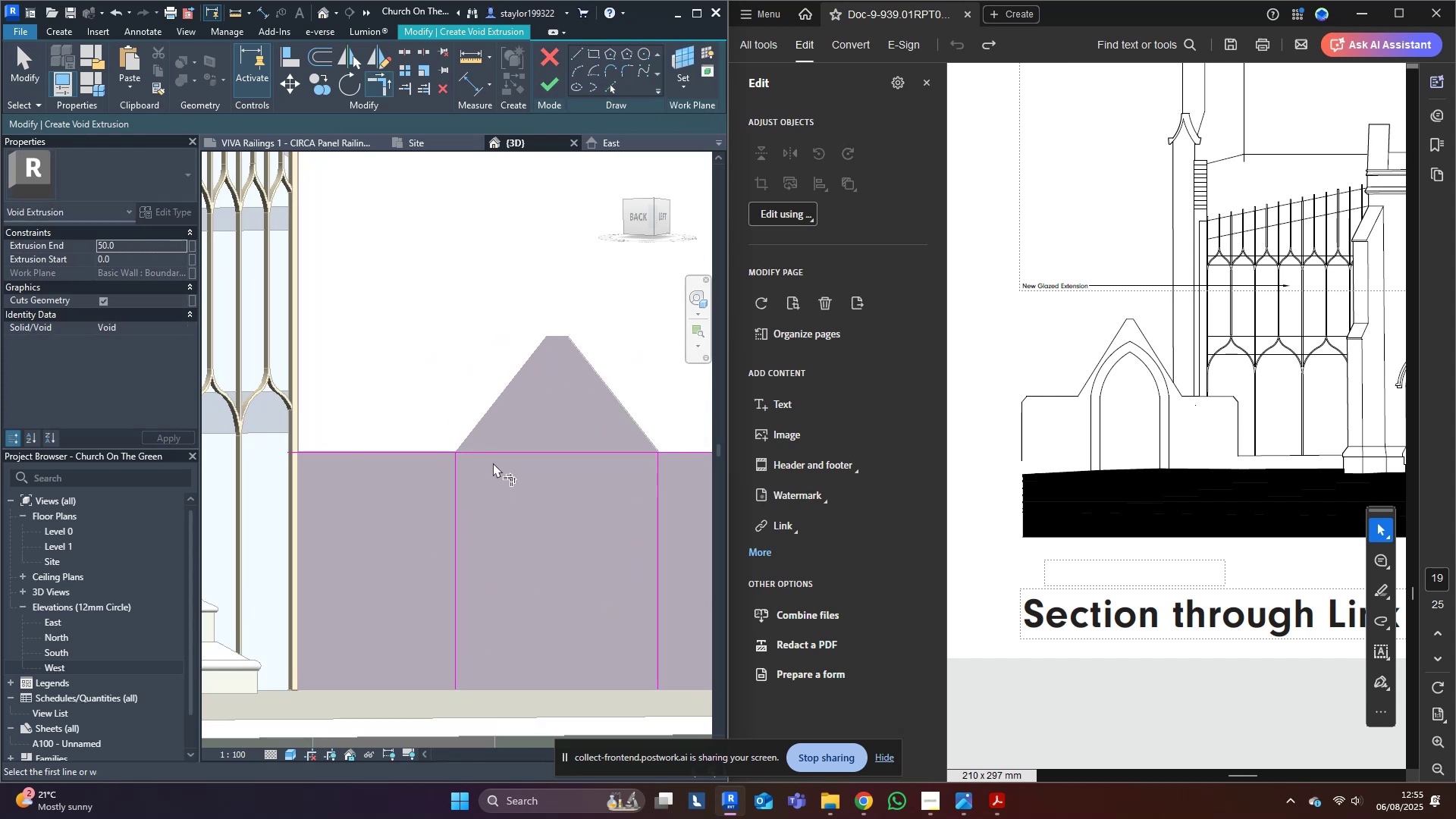 
double_click([494, 456])
 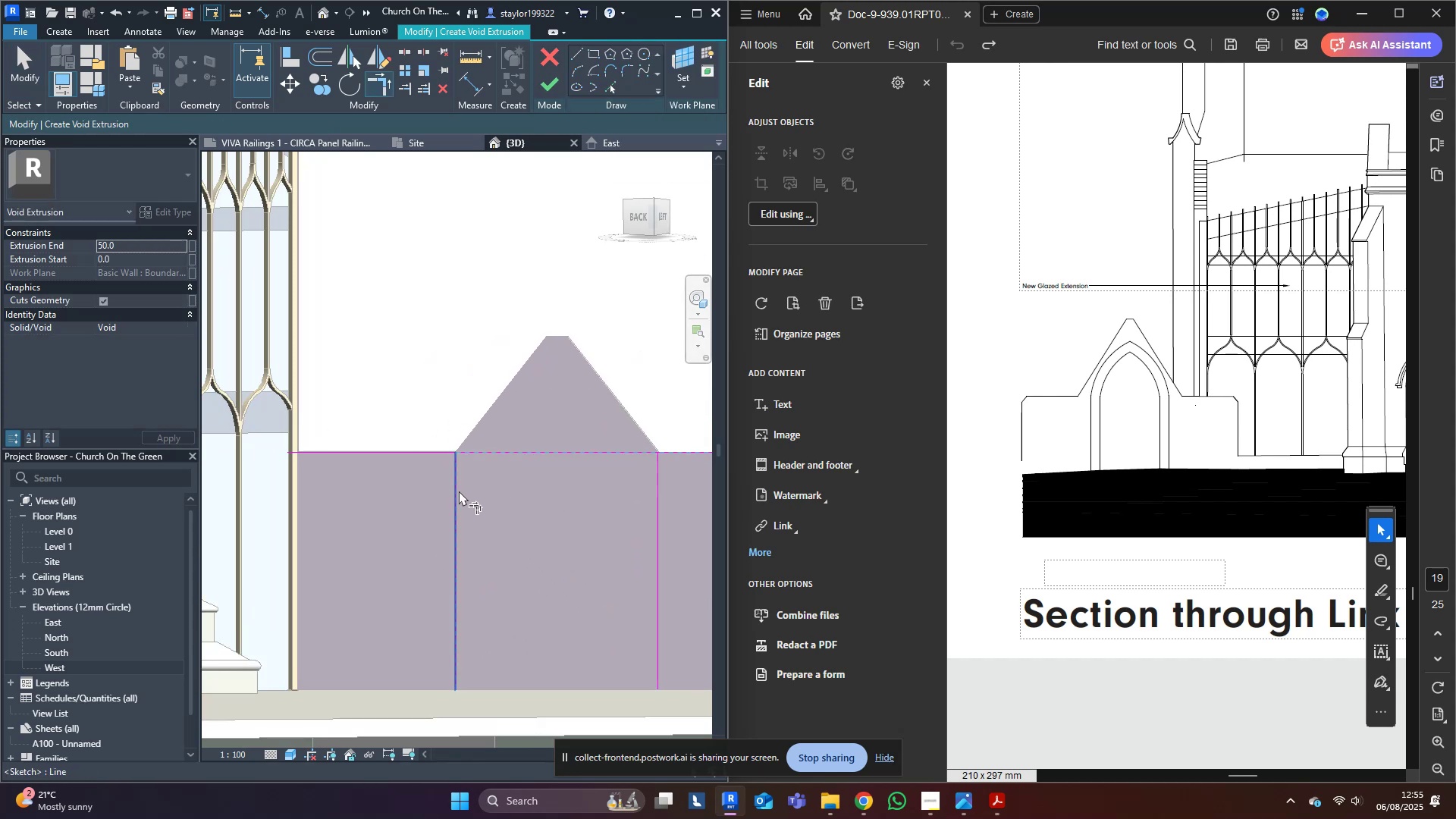 
triple_click([459, 491])
 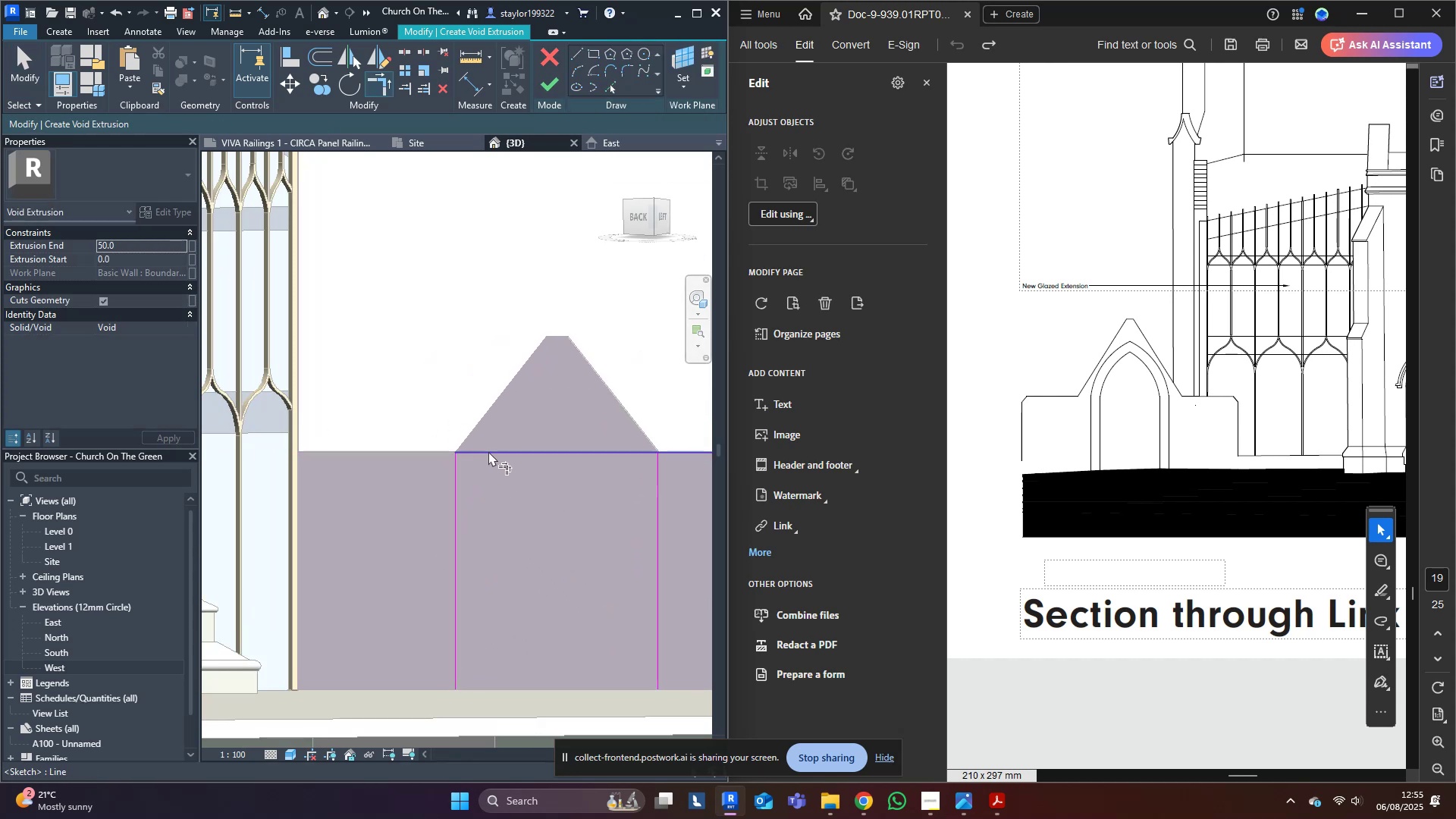 
triple_click([489, 448])
 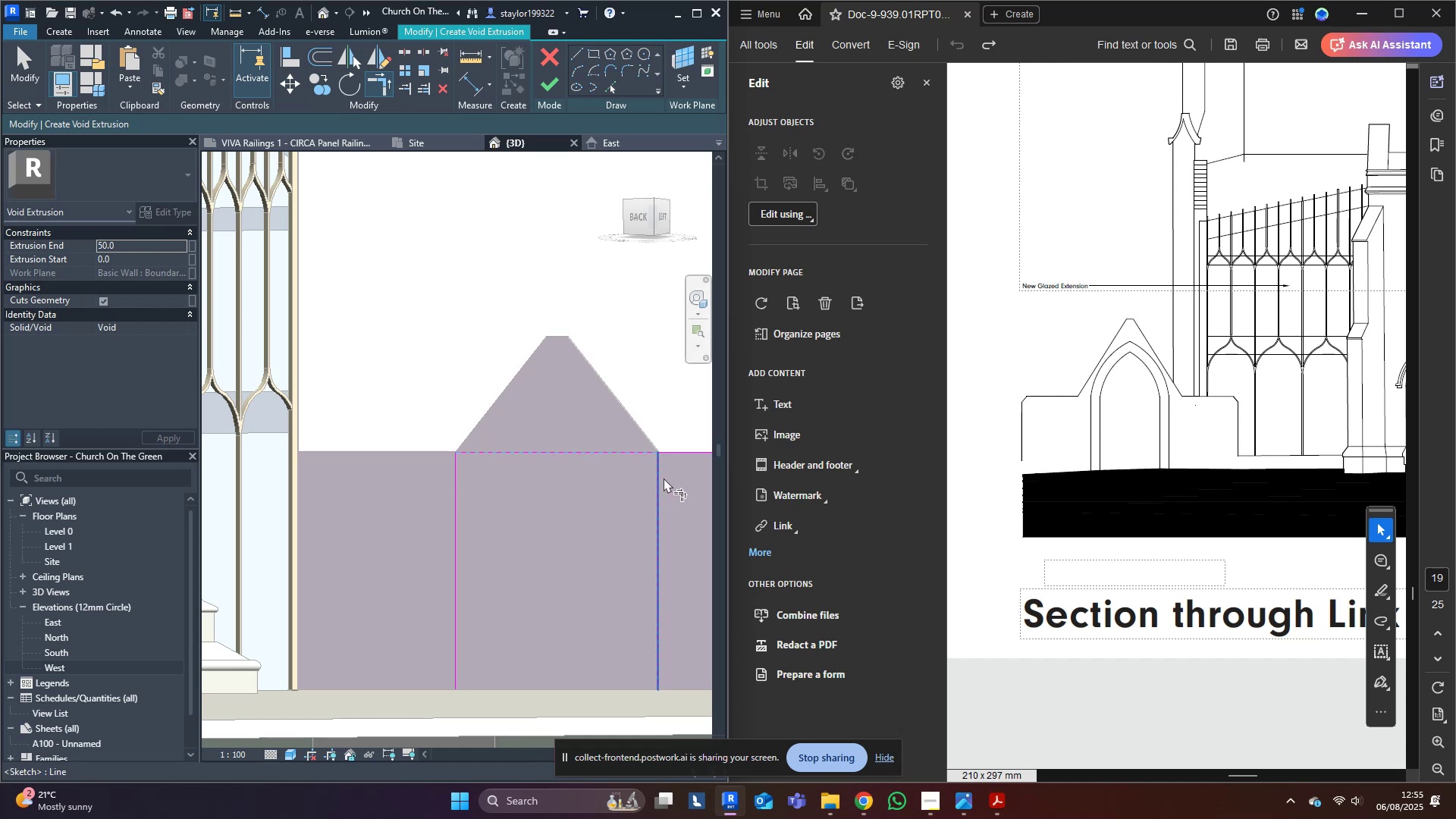 
left_click([661, 478])
 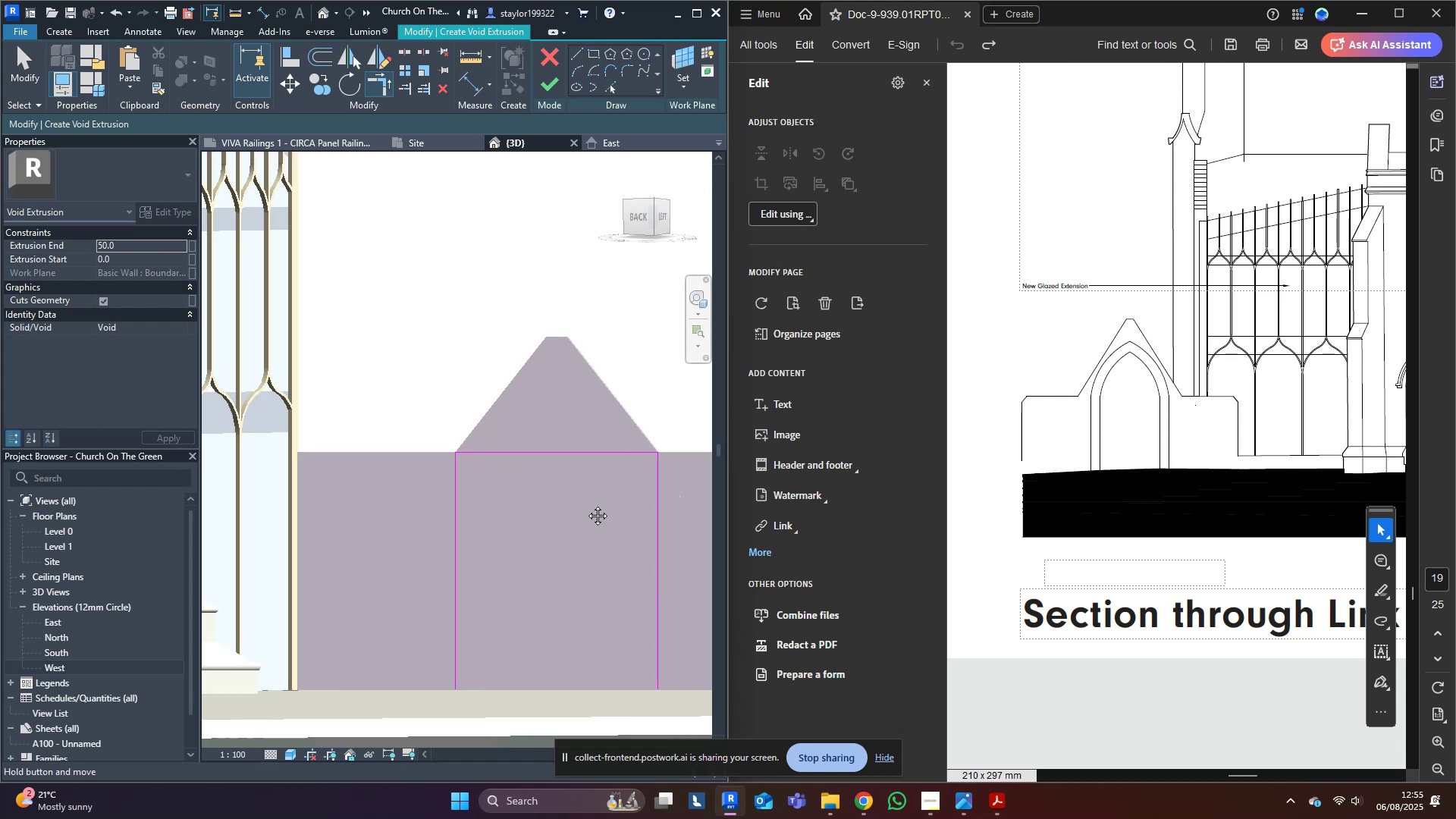 
type(of)
 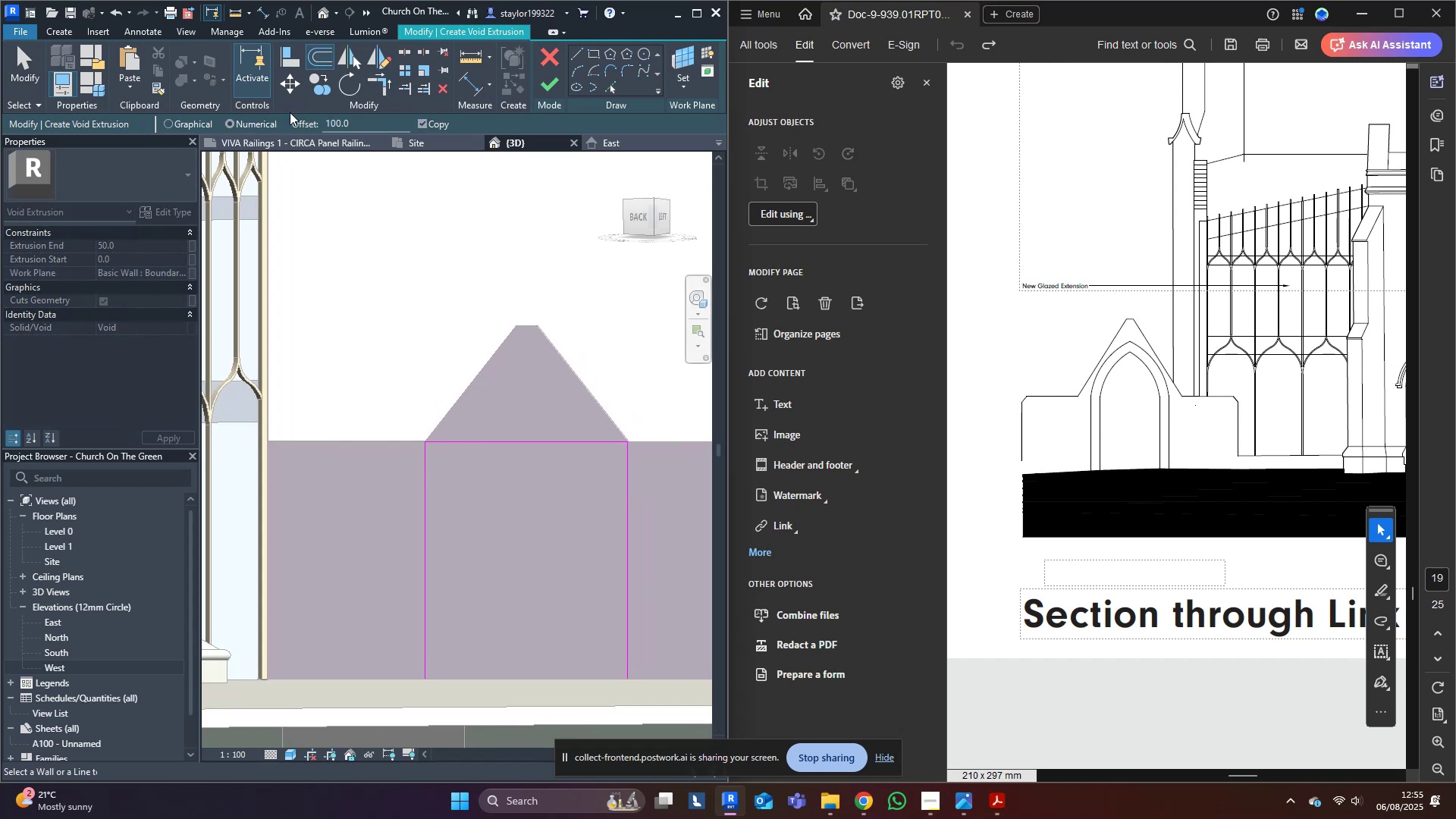 
hold_key(key=O, duration=26.12)
 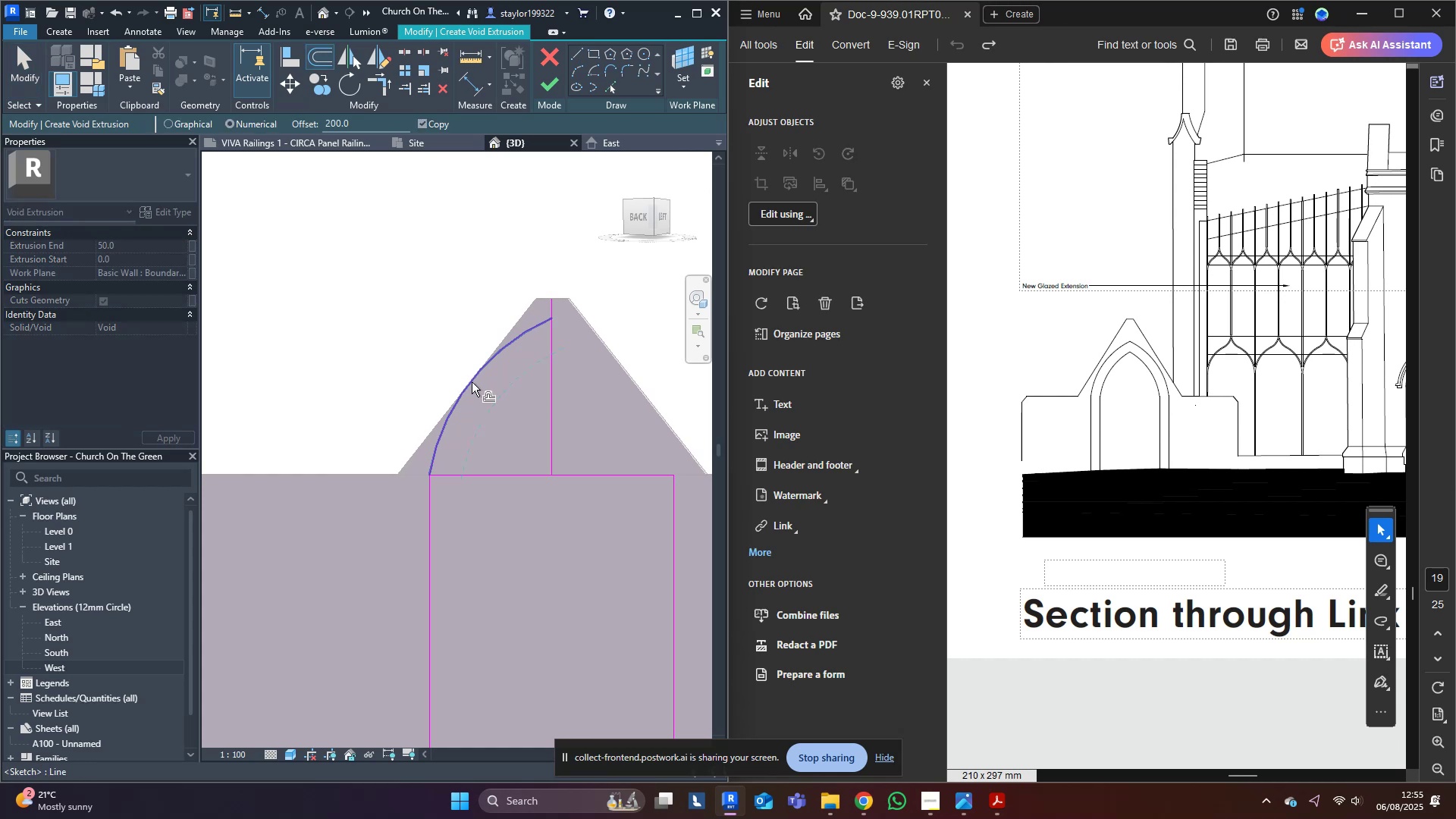 
left_click([333, 123])
 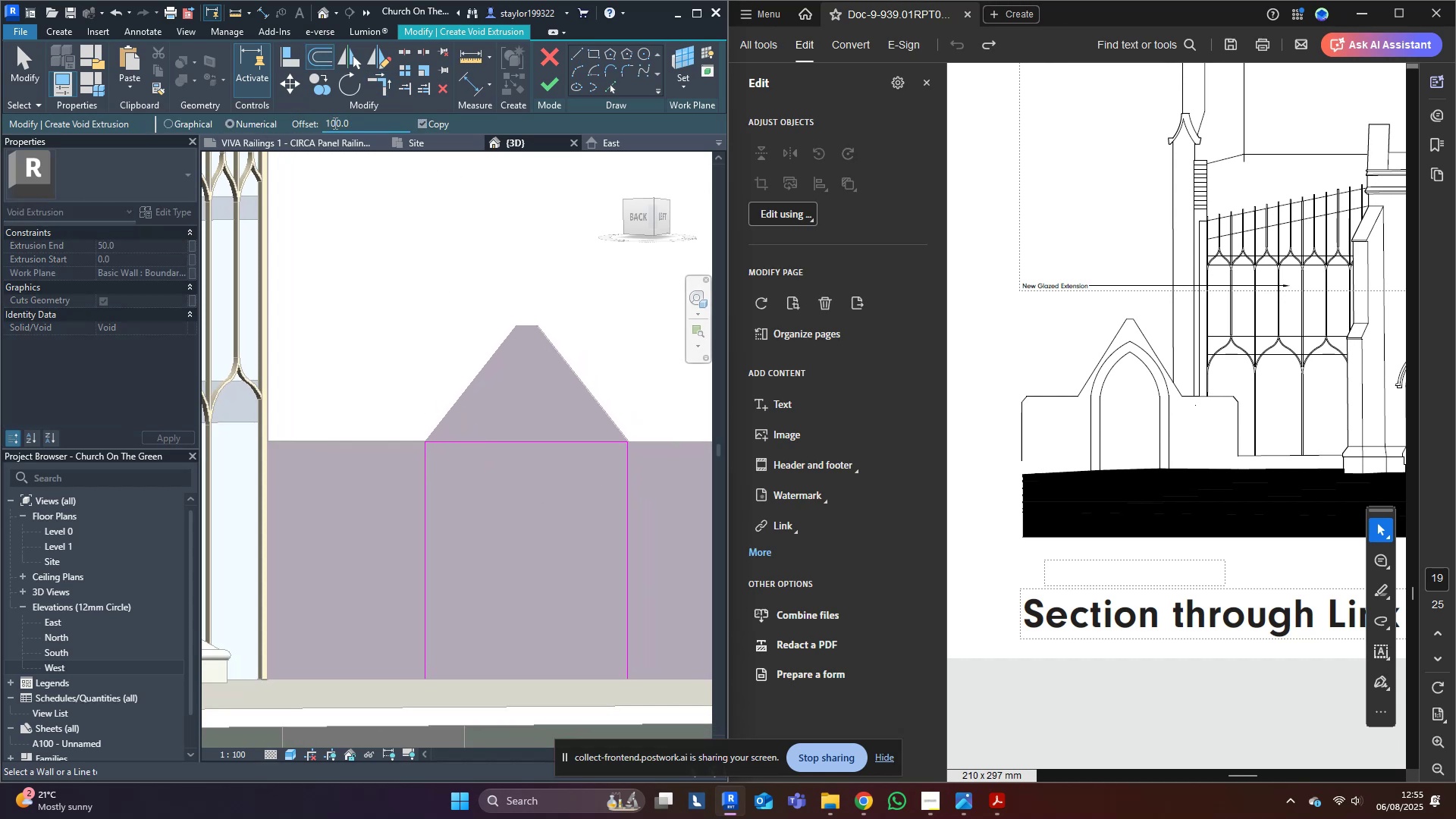 
left_click_drag(start_coordinate=[334, 123], to_coordinate=[311, 122])
 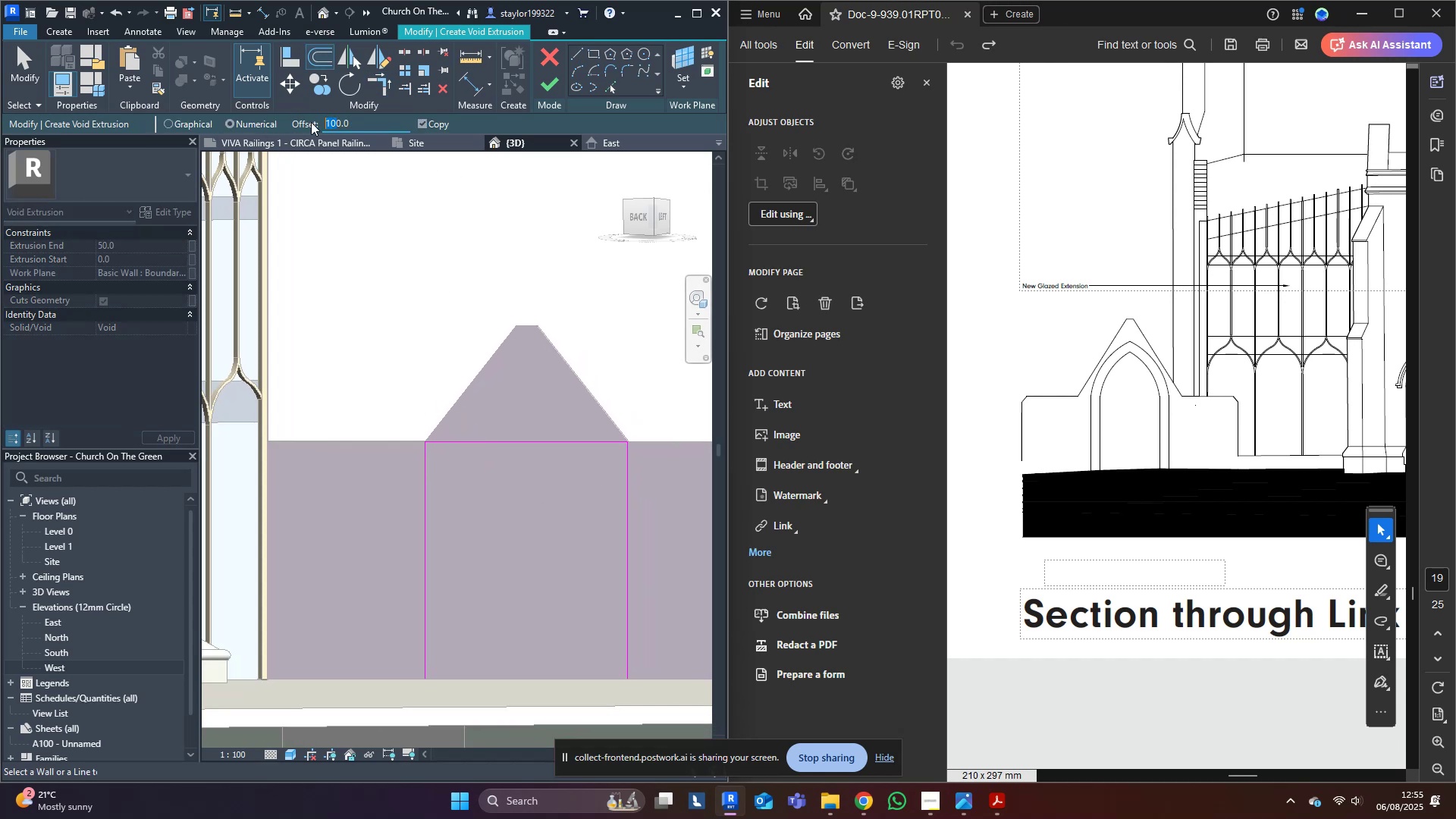 
type(20)
 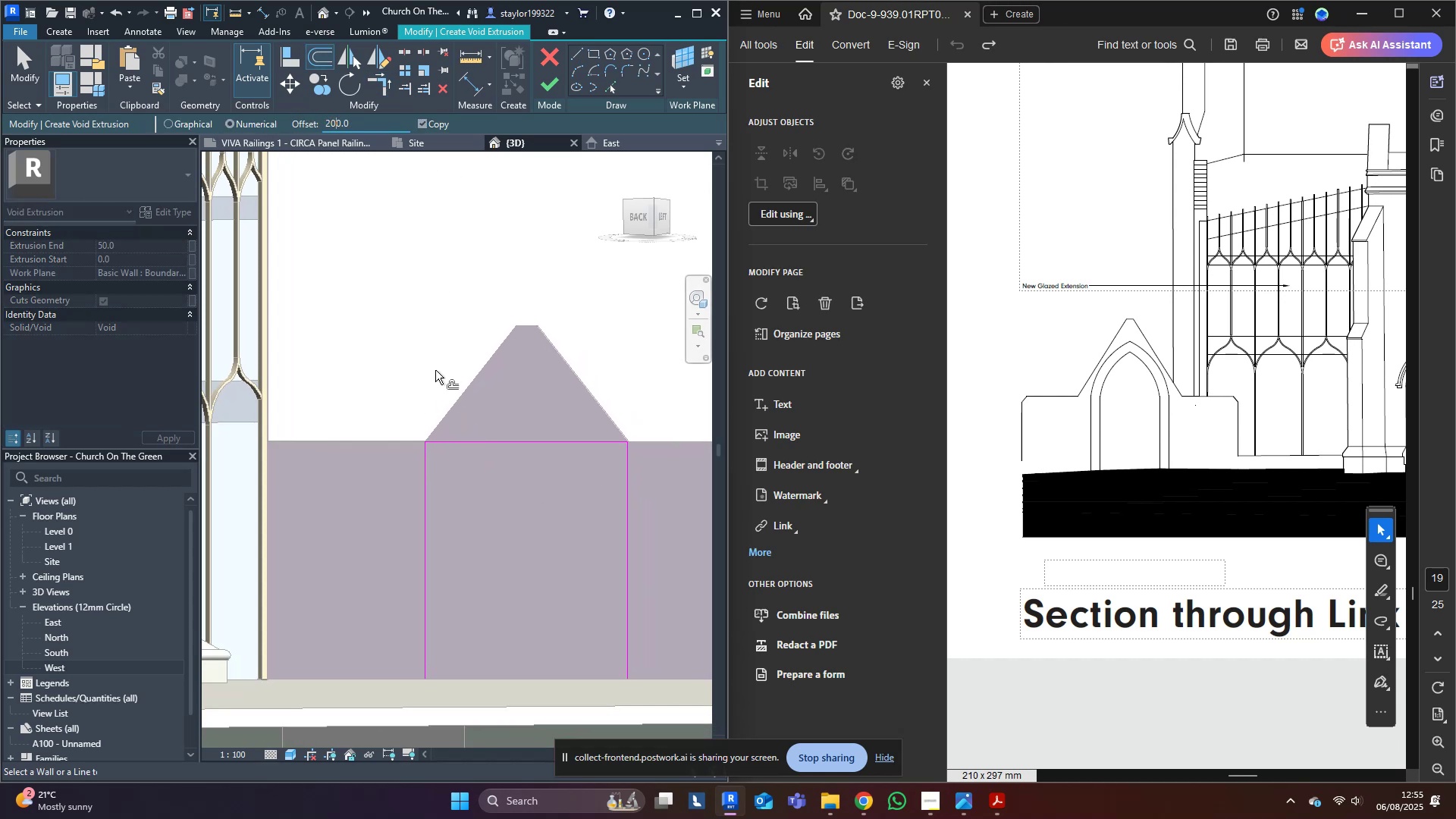 
middle_click([441, 389])
 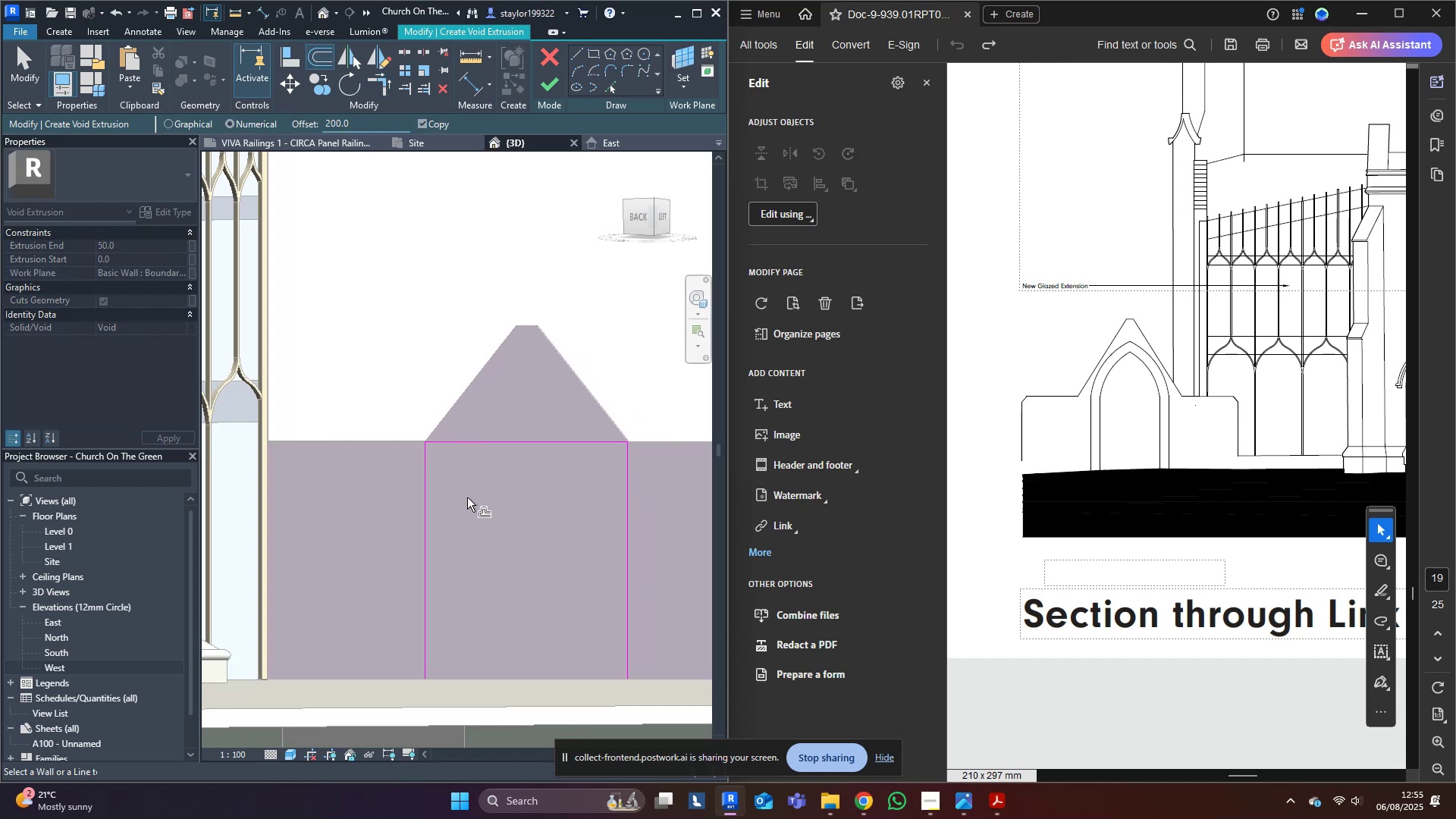 
hold_key(key=ControlLeft, duration=1.54)
left_click([429, 488])
 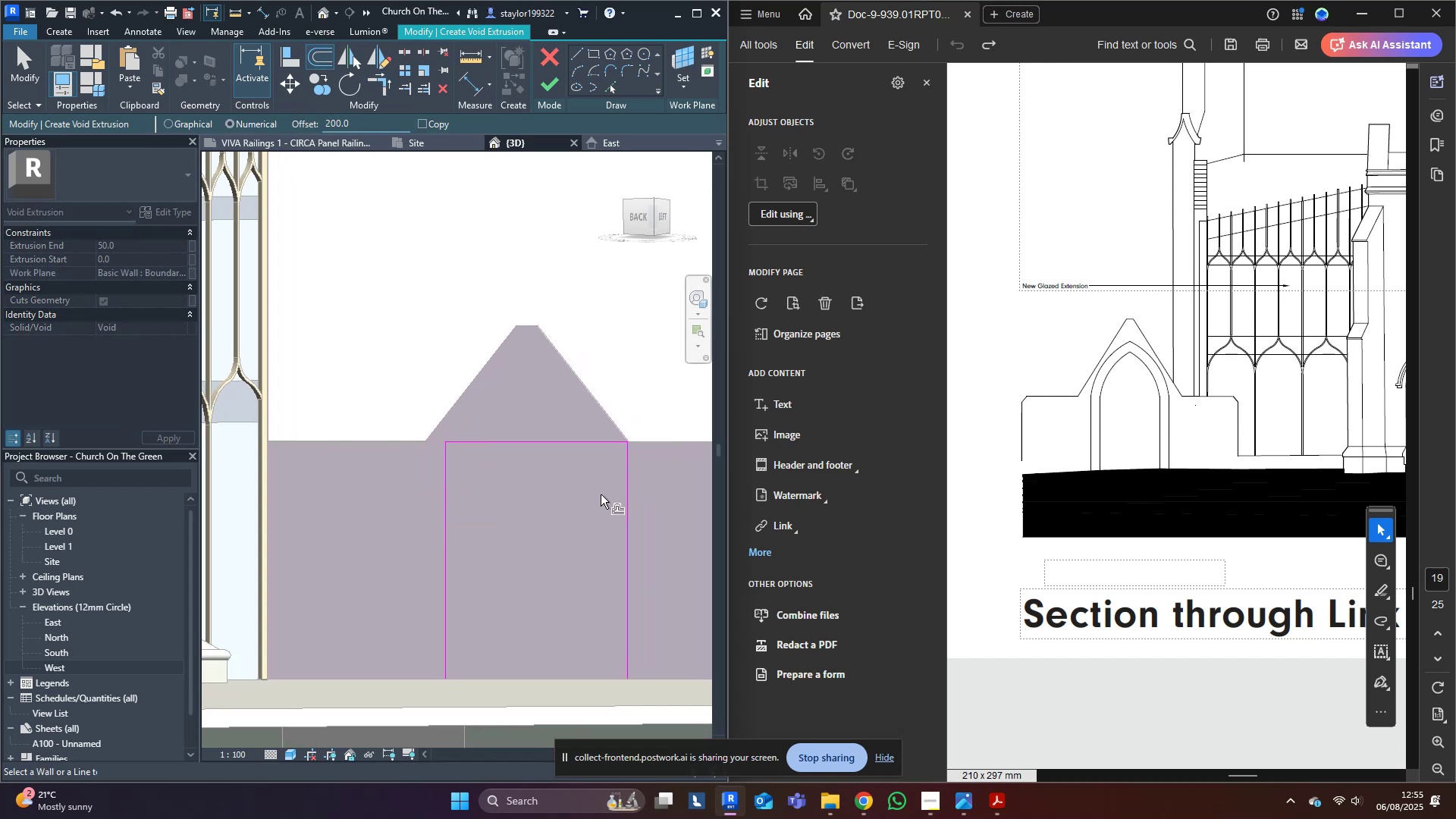 
hold_key(key=ControlLeft, duration=1.51)
 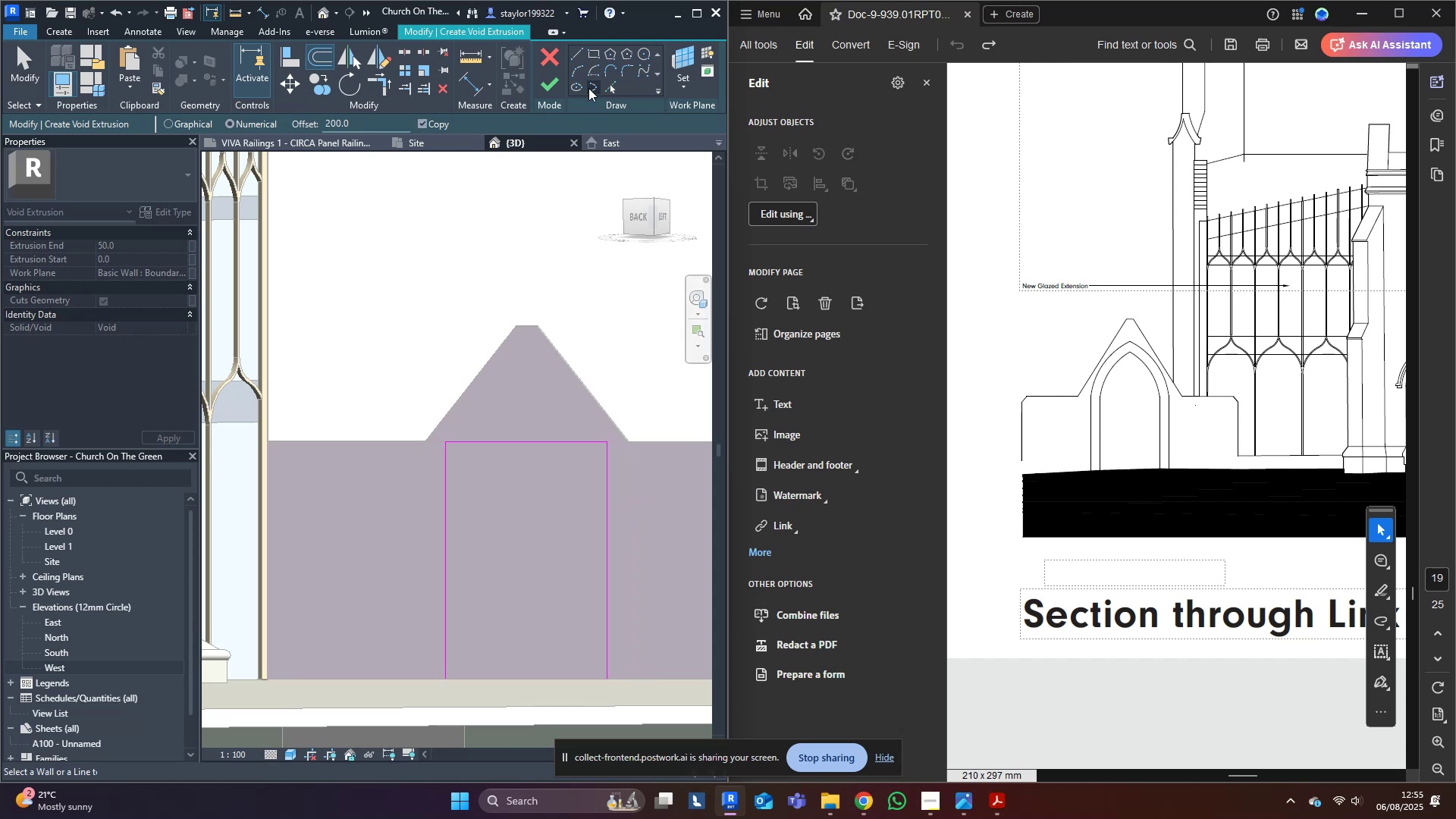 
hold_key(key=ControlLeft, duration=0.31)
left_click([626, 499])
 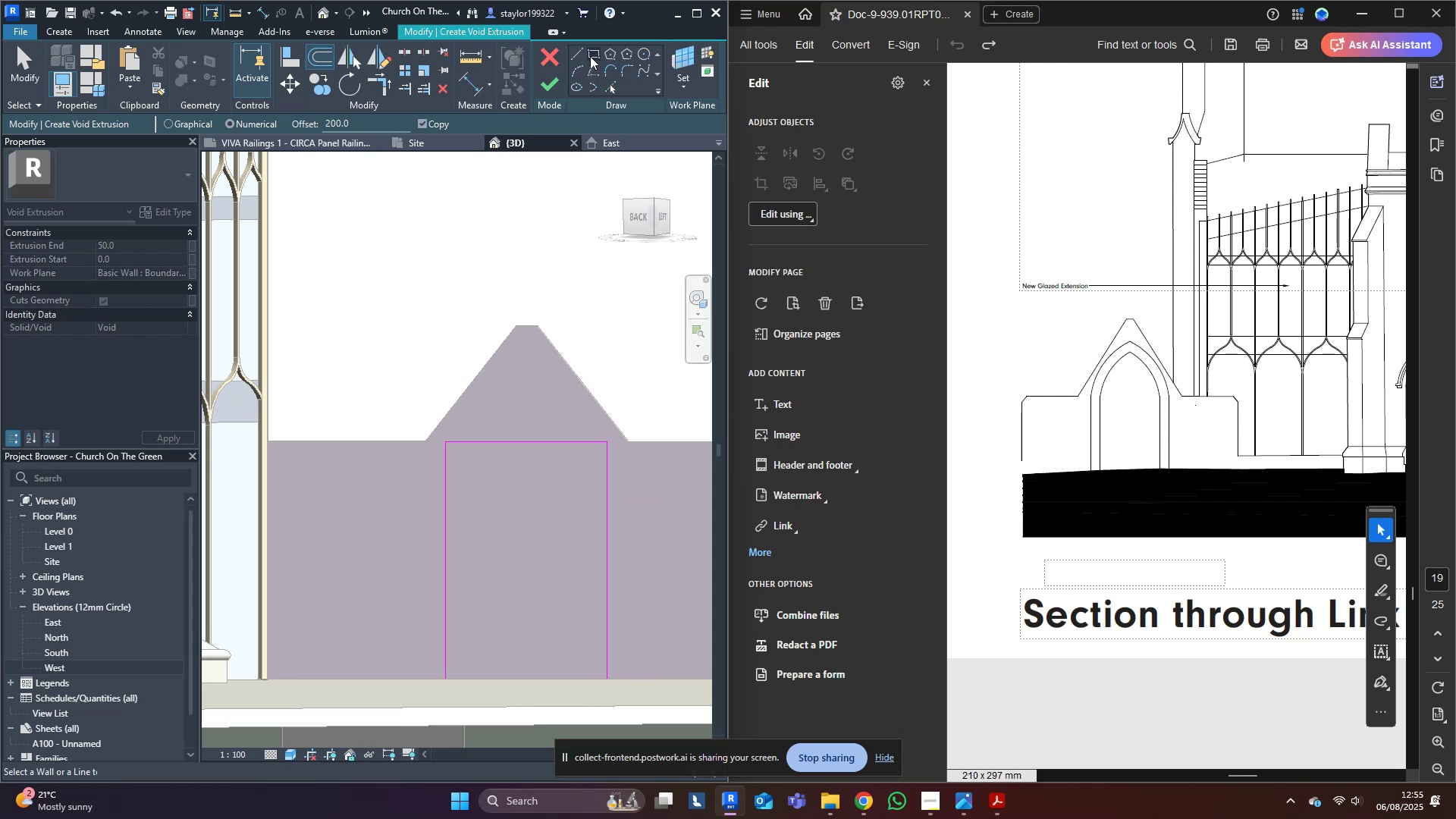 
left_click([577, 49])
 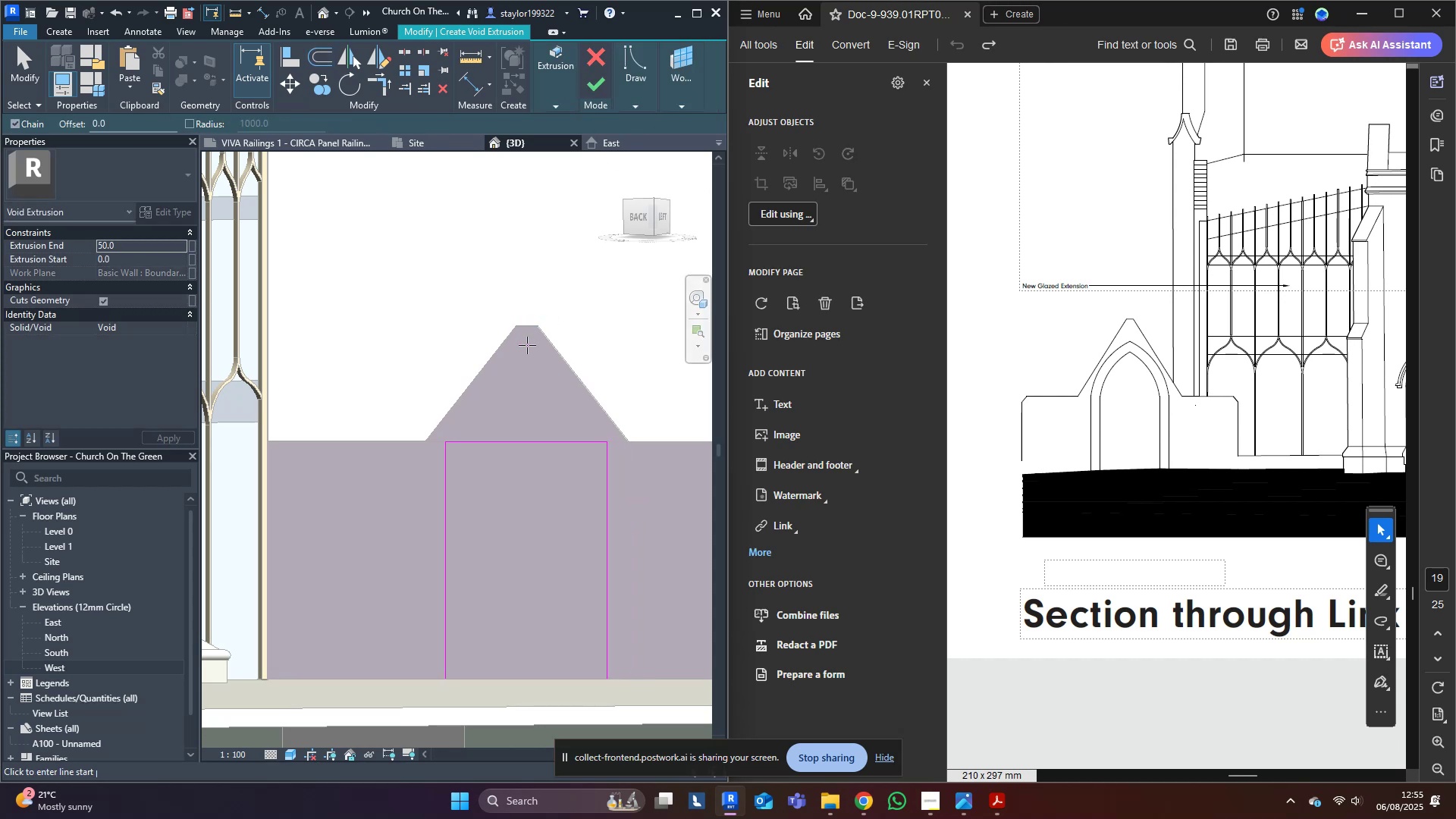 
left_click([528, 331])
 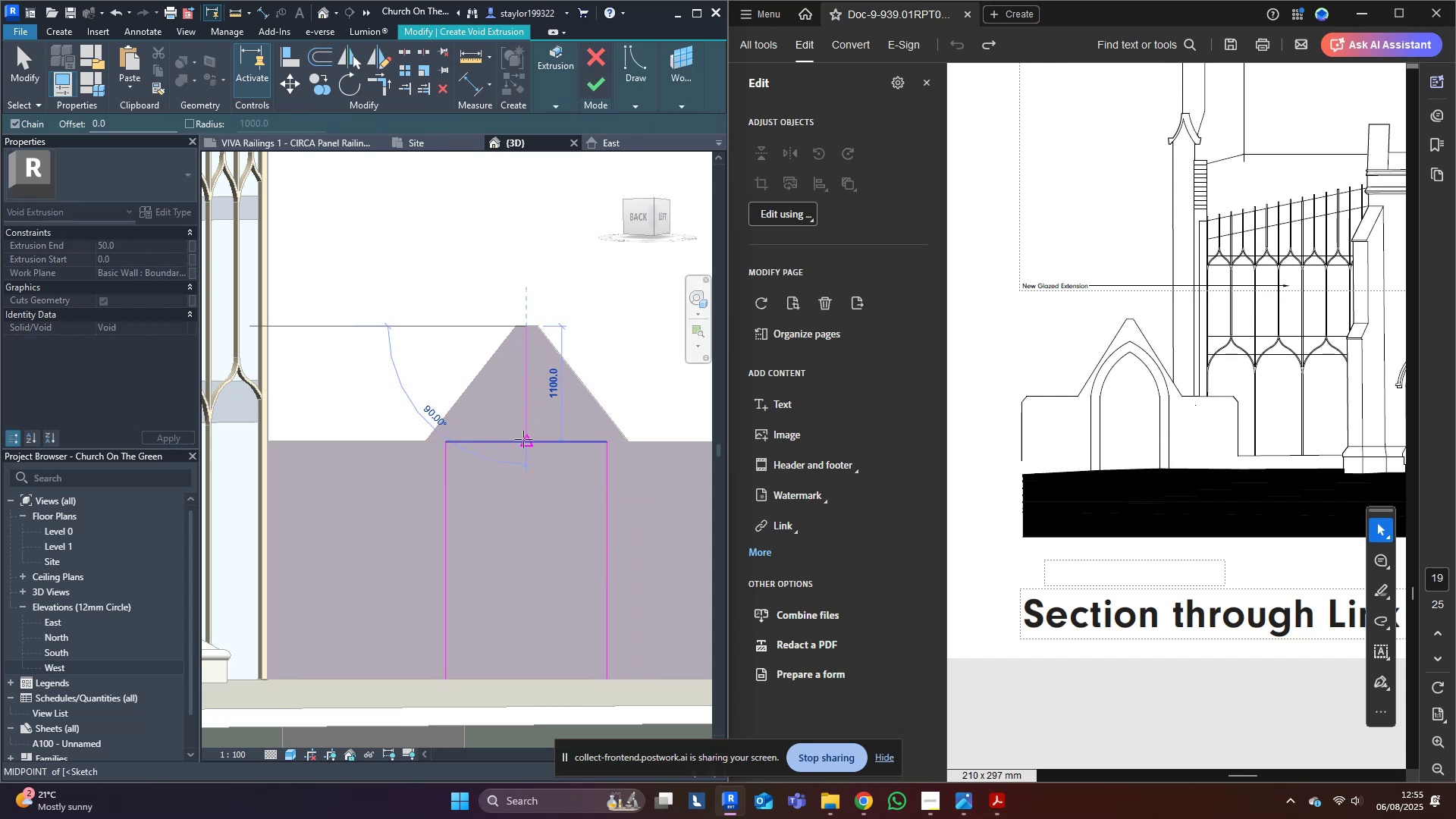 
left_click([523, 440])
 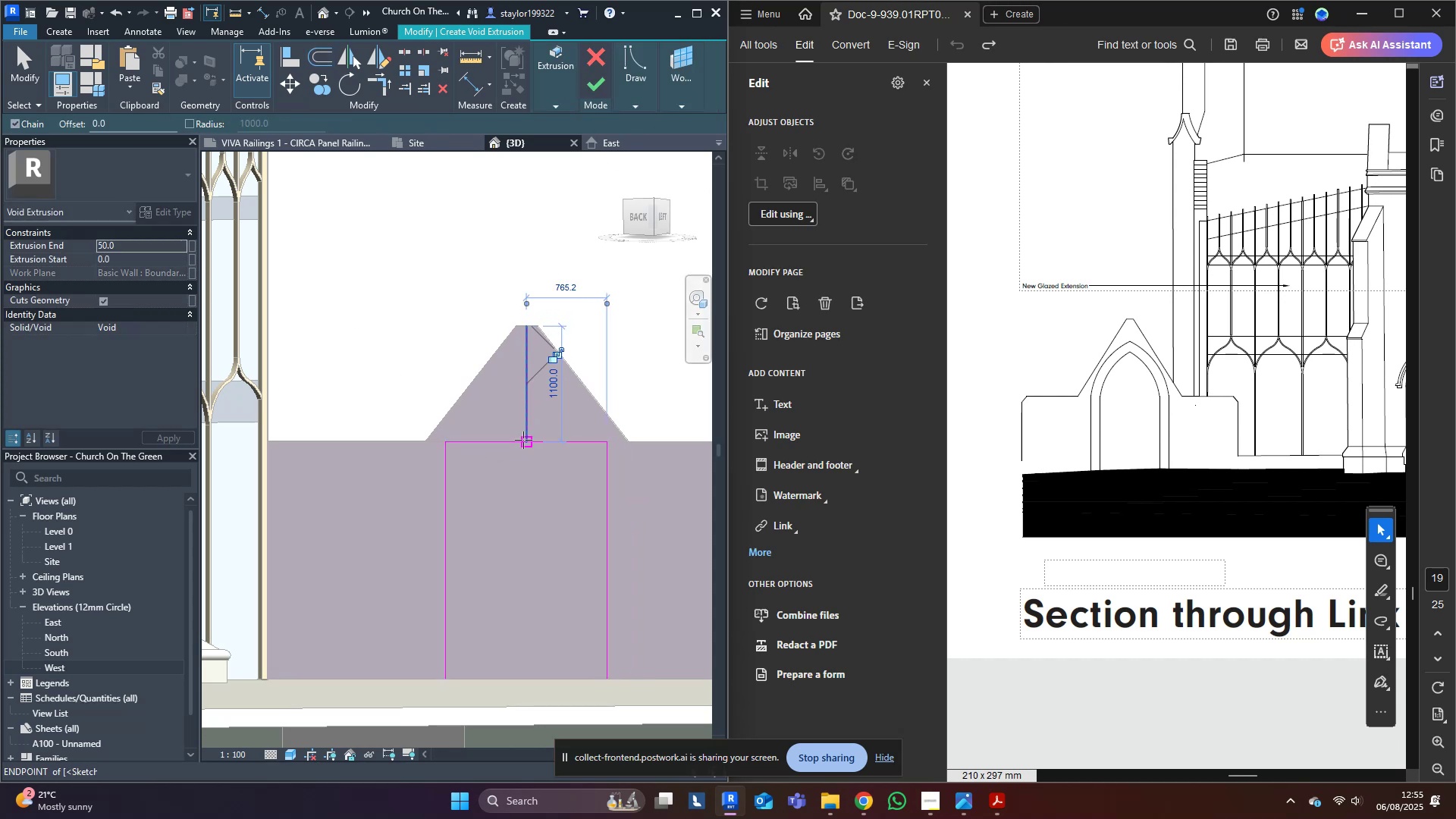 
key(Escape)
 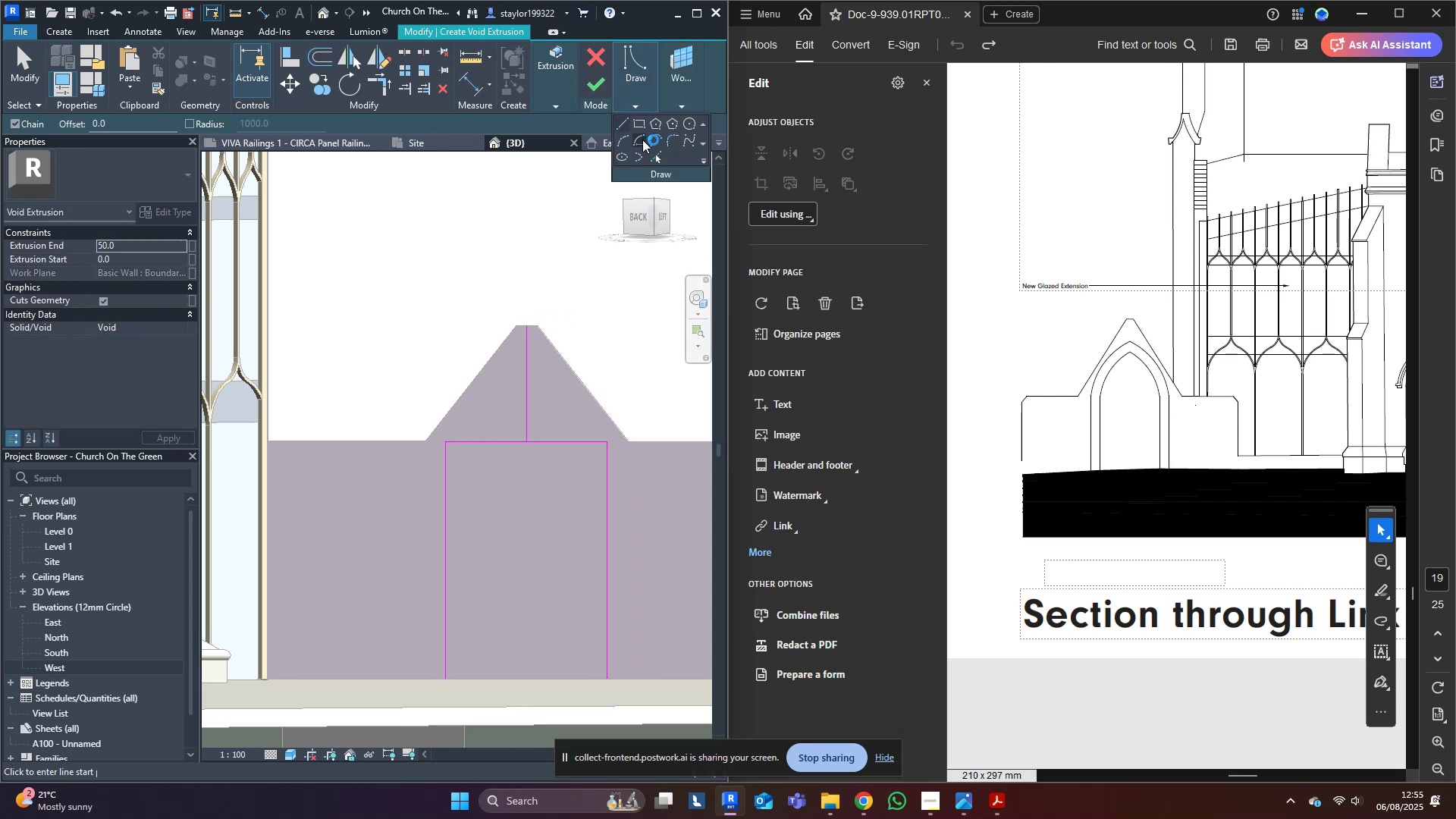 
left_click([626, 138])
 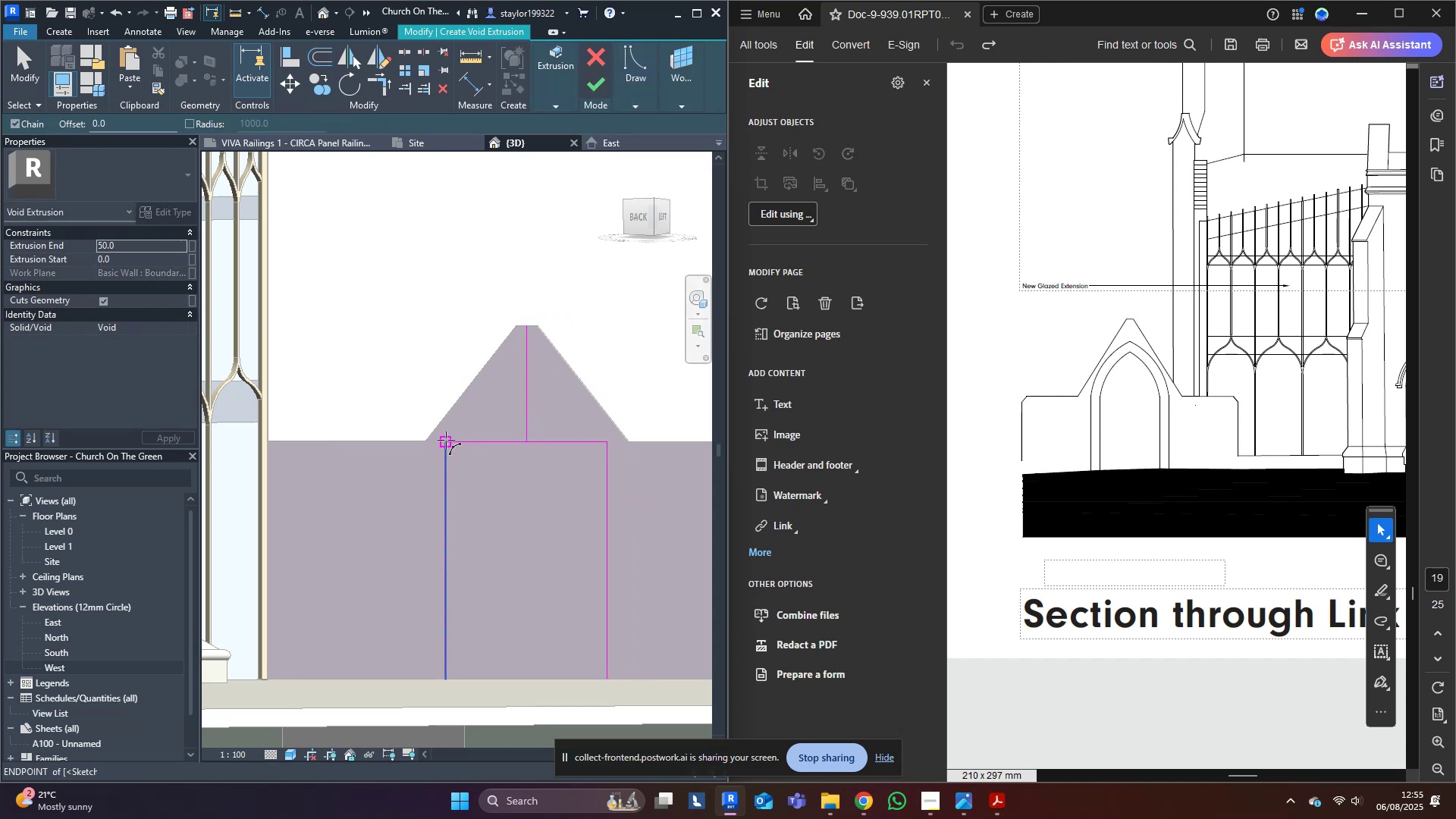 
left_click([446, 440])
 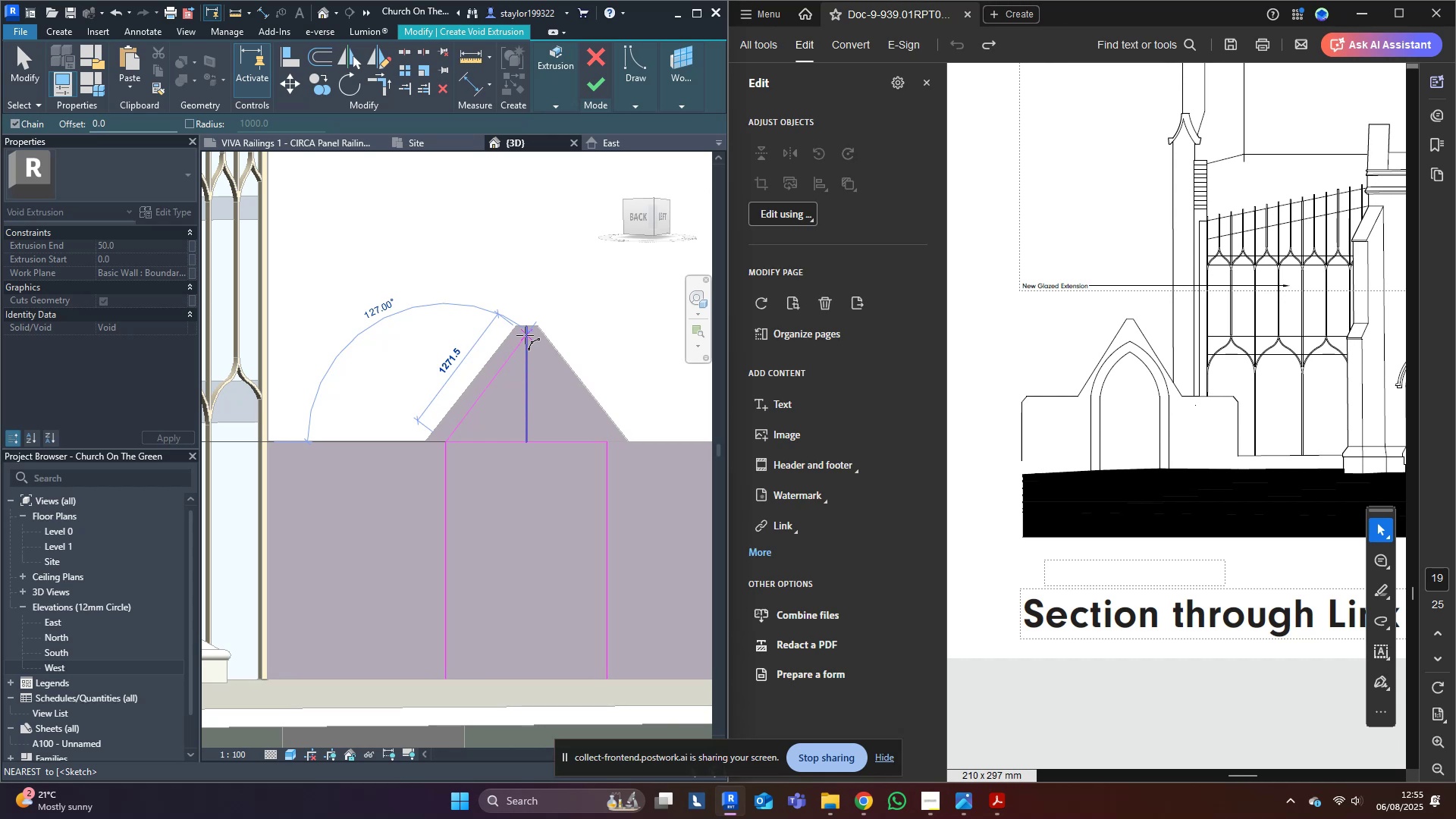 
left_click([525, 341])
 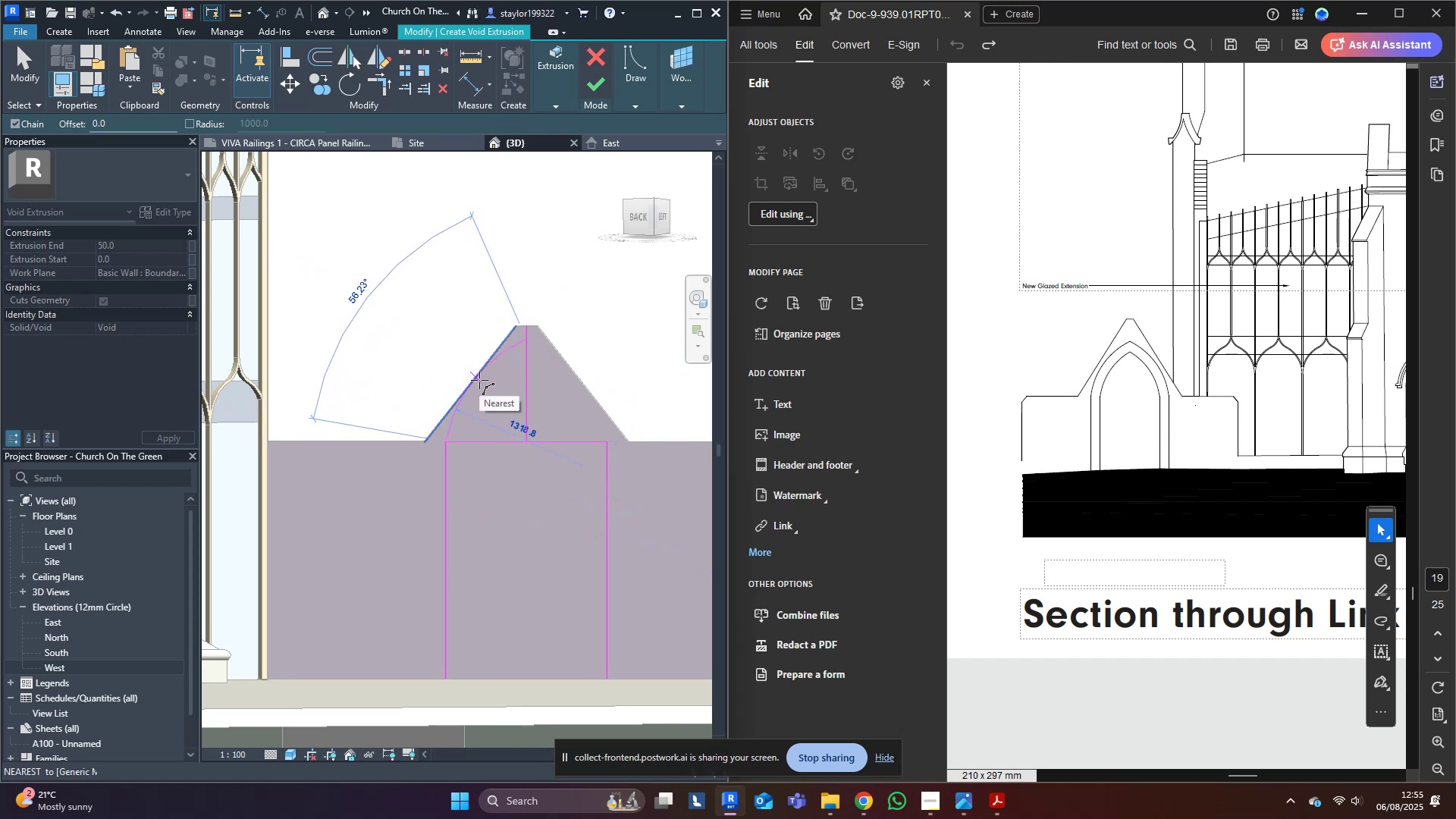 
left_click([479, 378])
 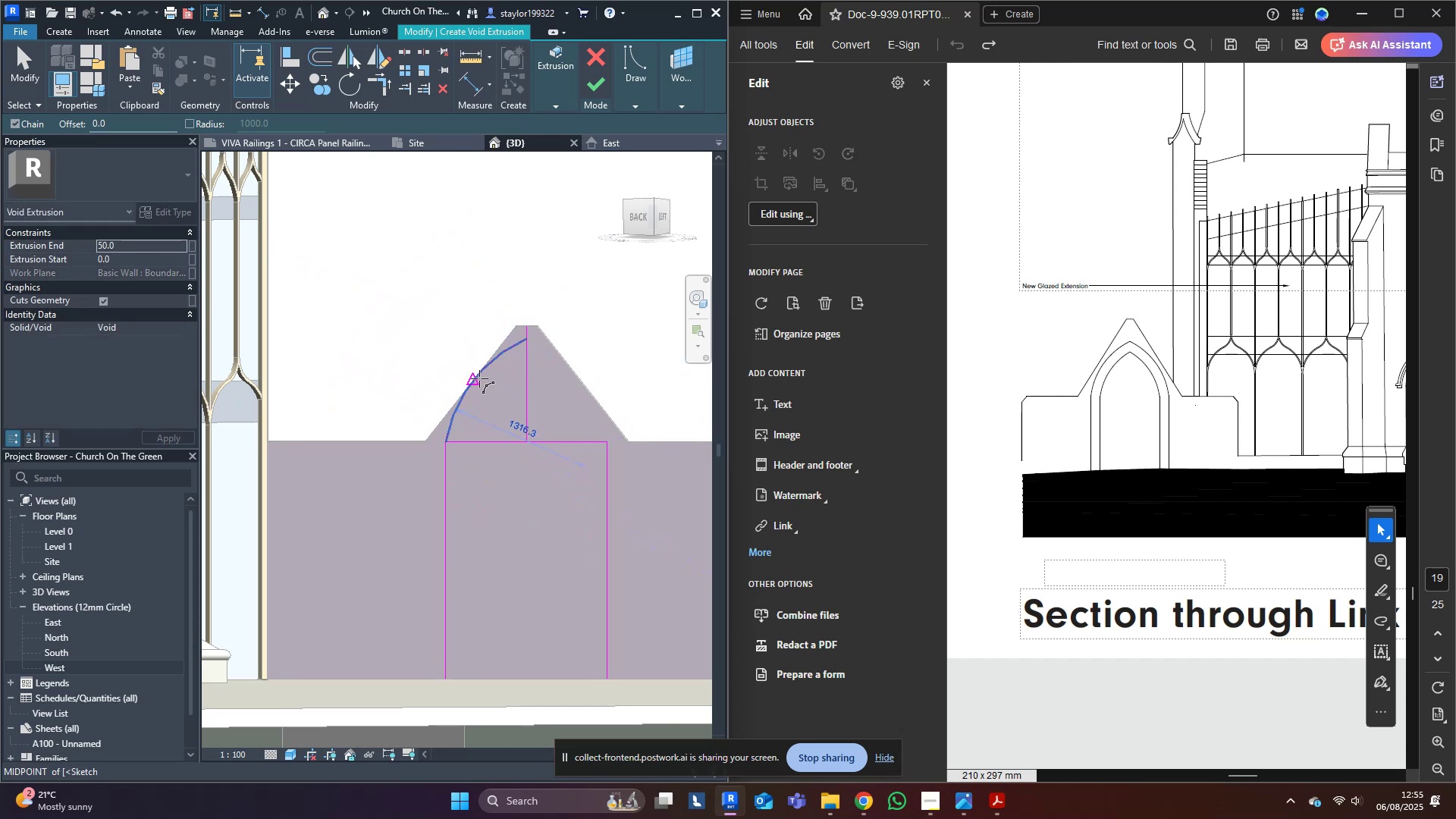 
key(Escape)
key(Escape)
type(mdf5)
 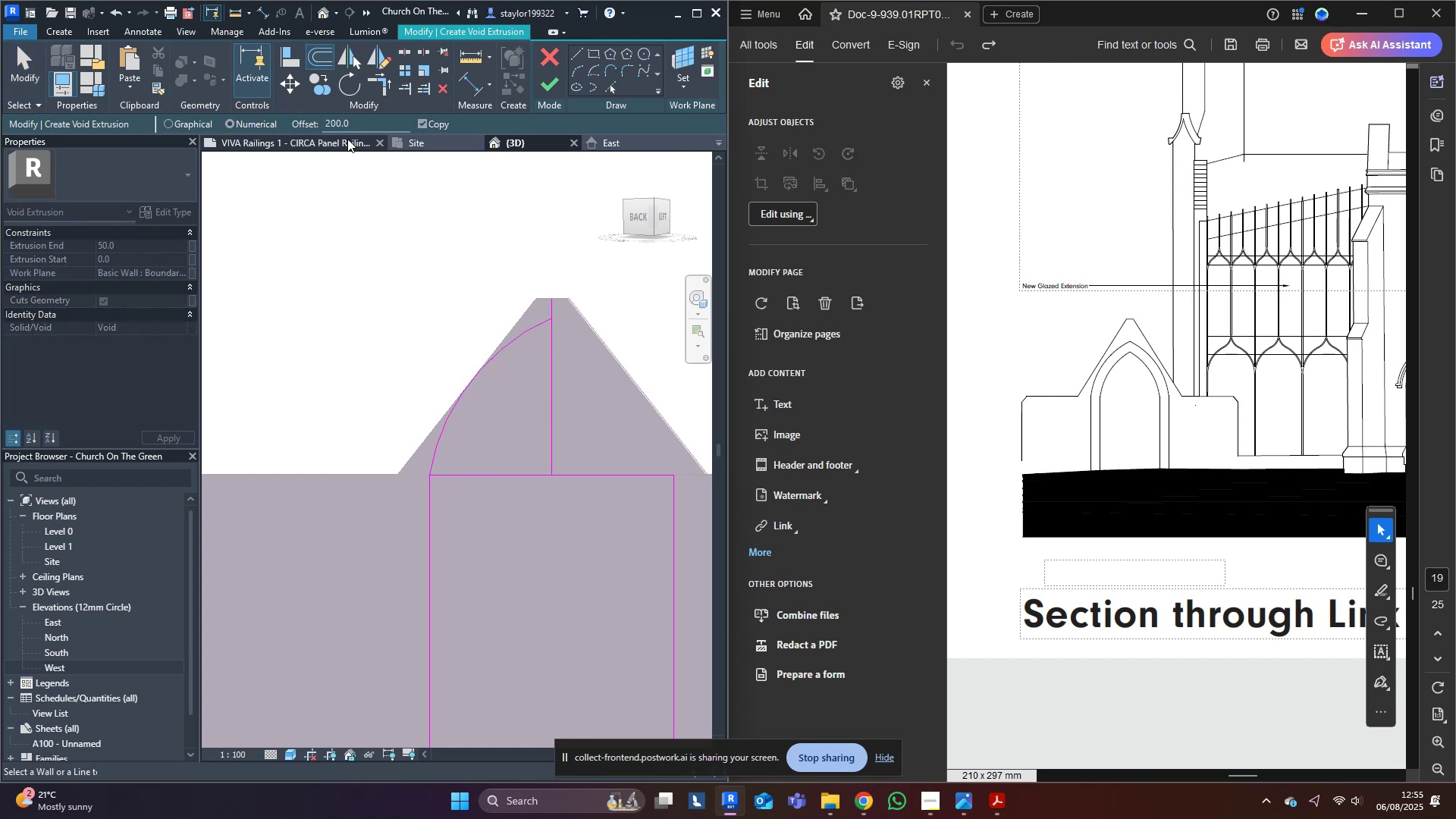 
scroll: coordinate [478, 378], scroll_direction: up, amount: 3.0
 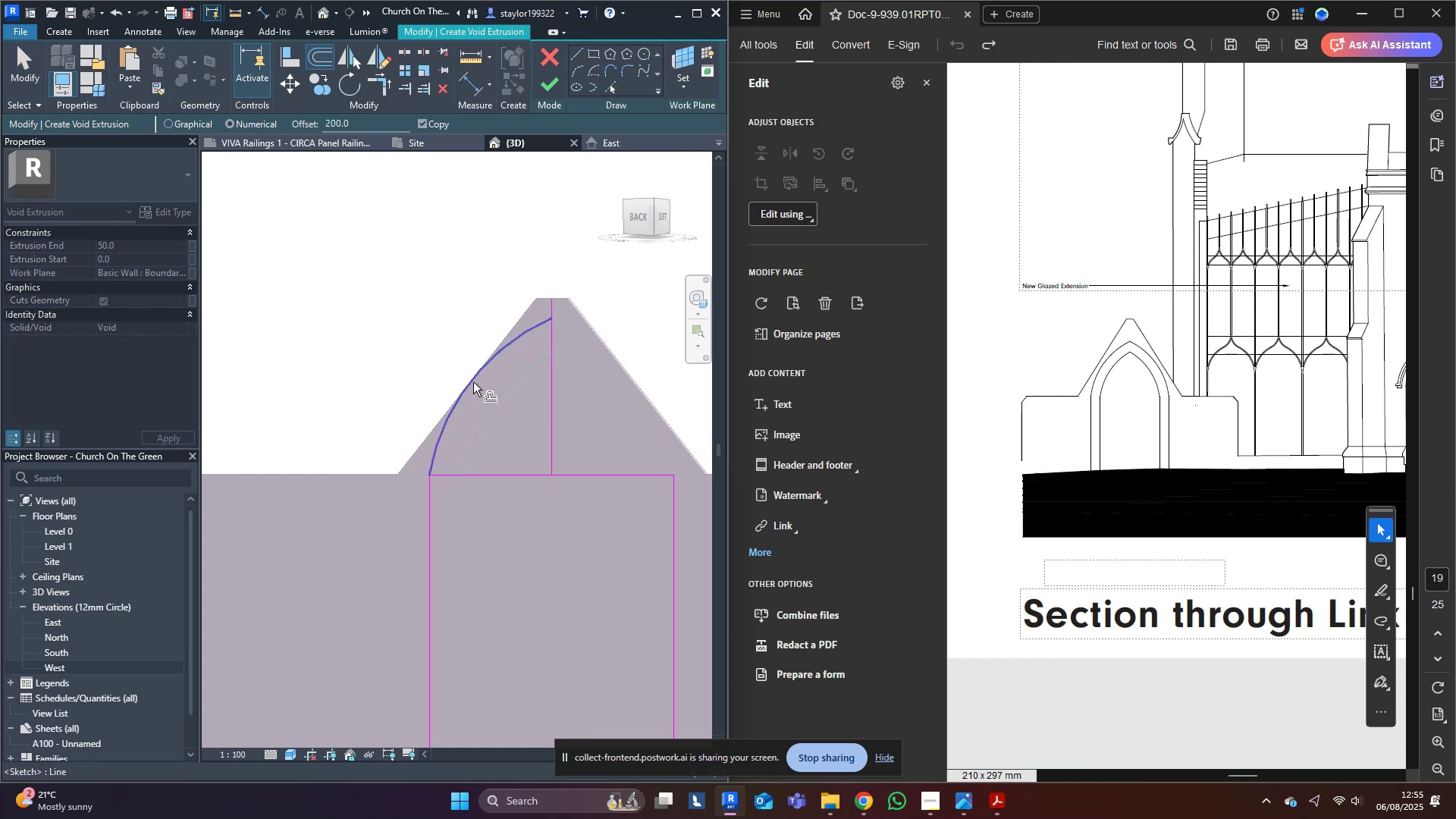 
hold_key(key=ControlLeft, duration=0.44)
 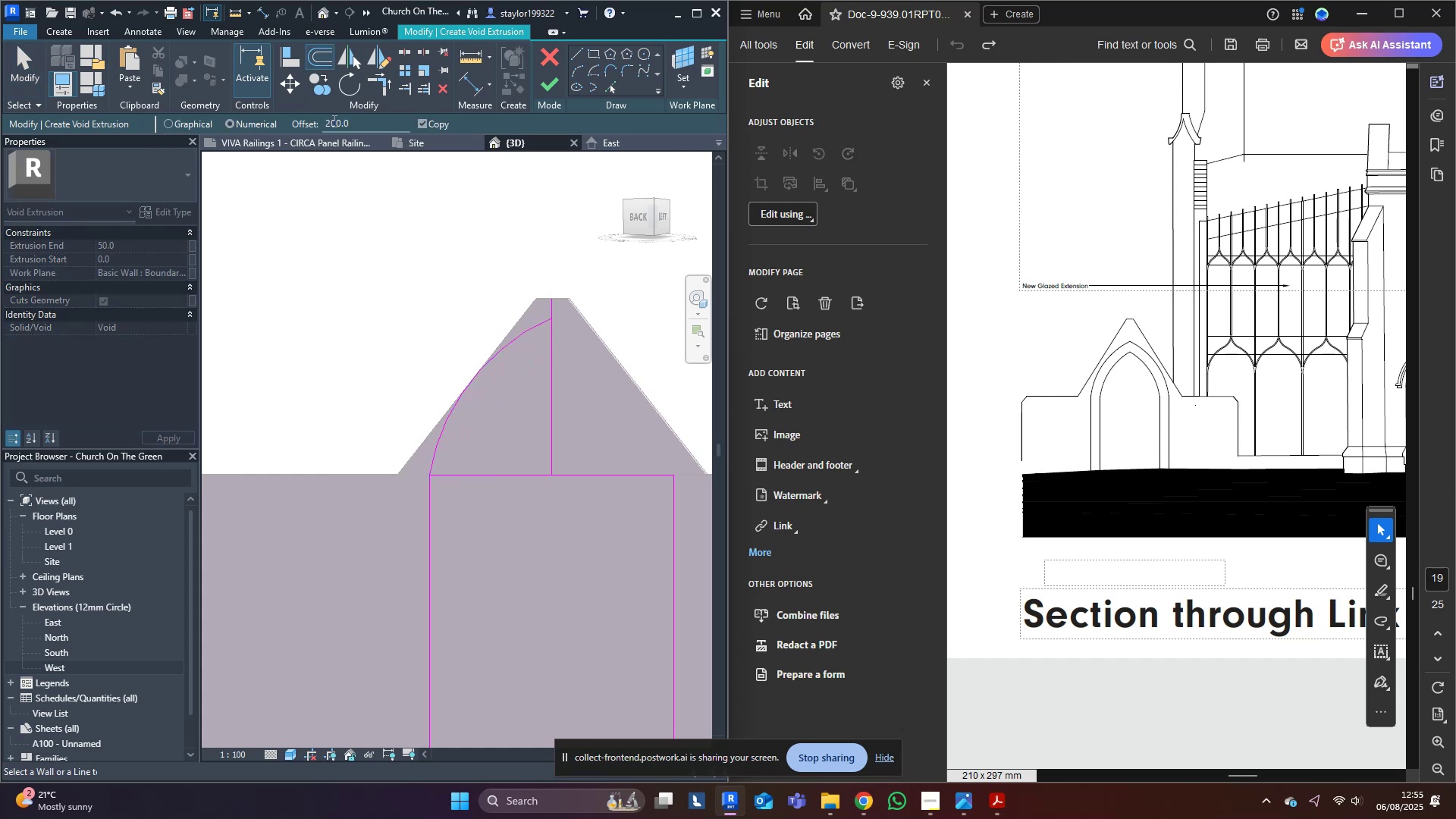 
left_click_drag(start_coordinate=[315, 118], to_coordinate=[300, 113])
 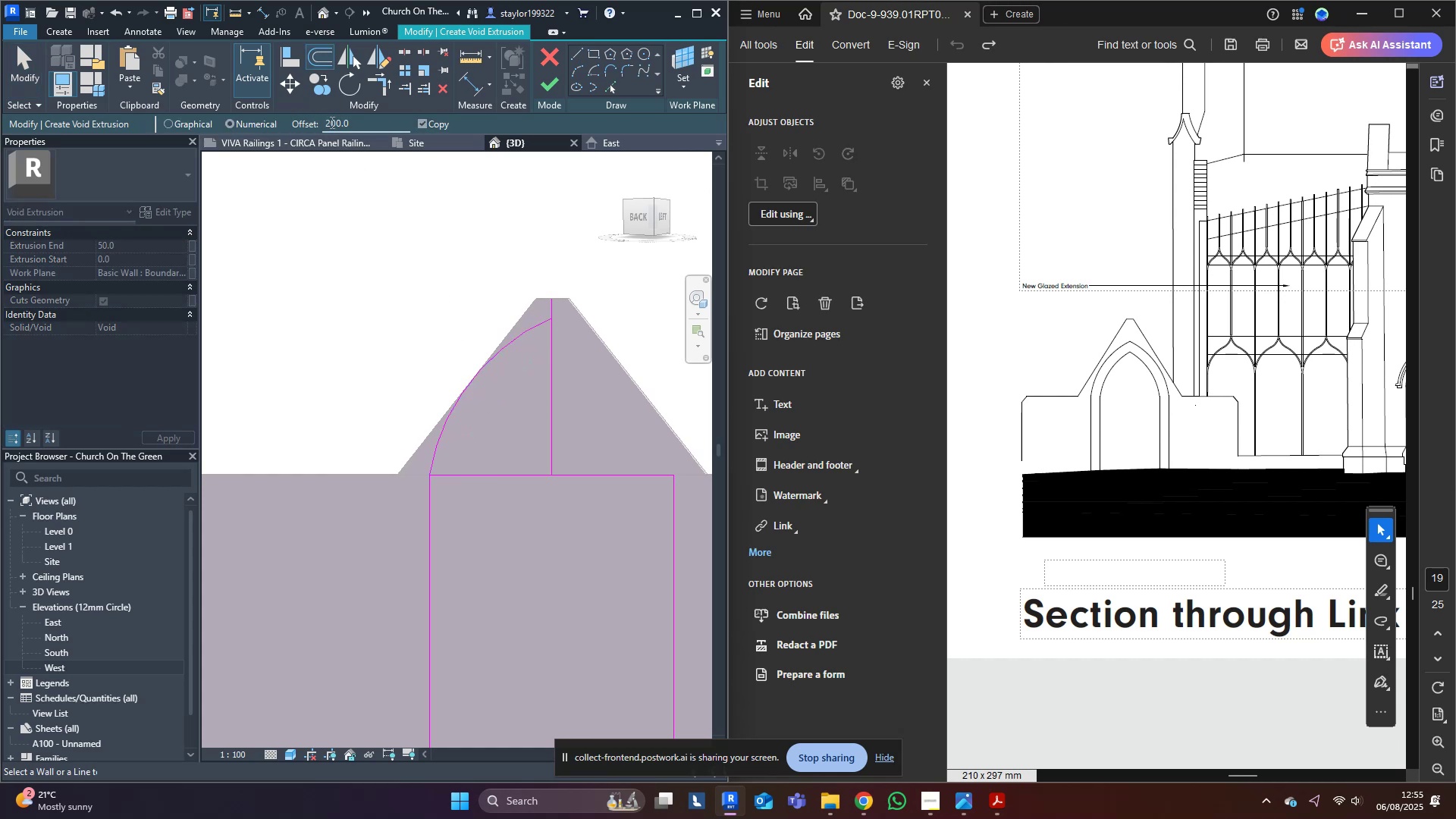 
left_click([331, 121])
 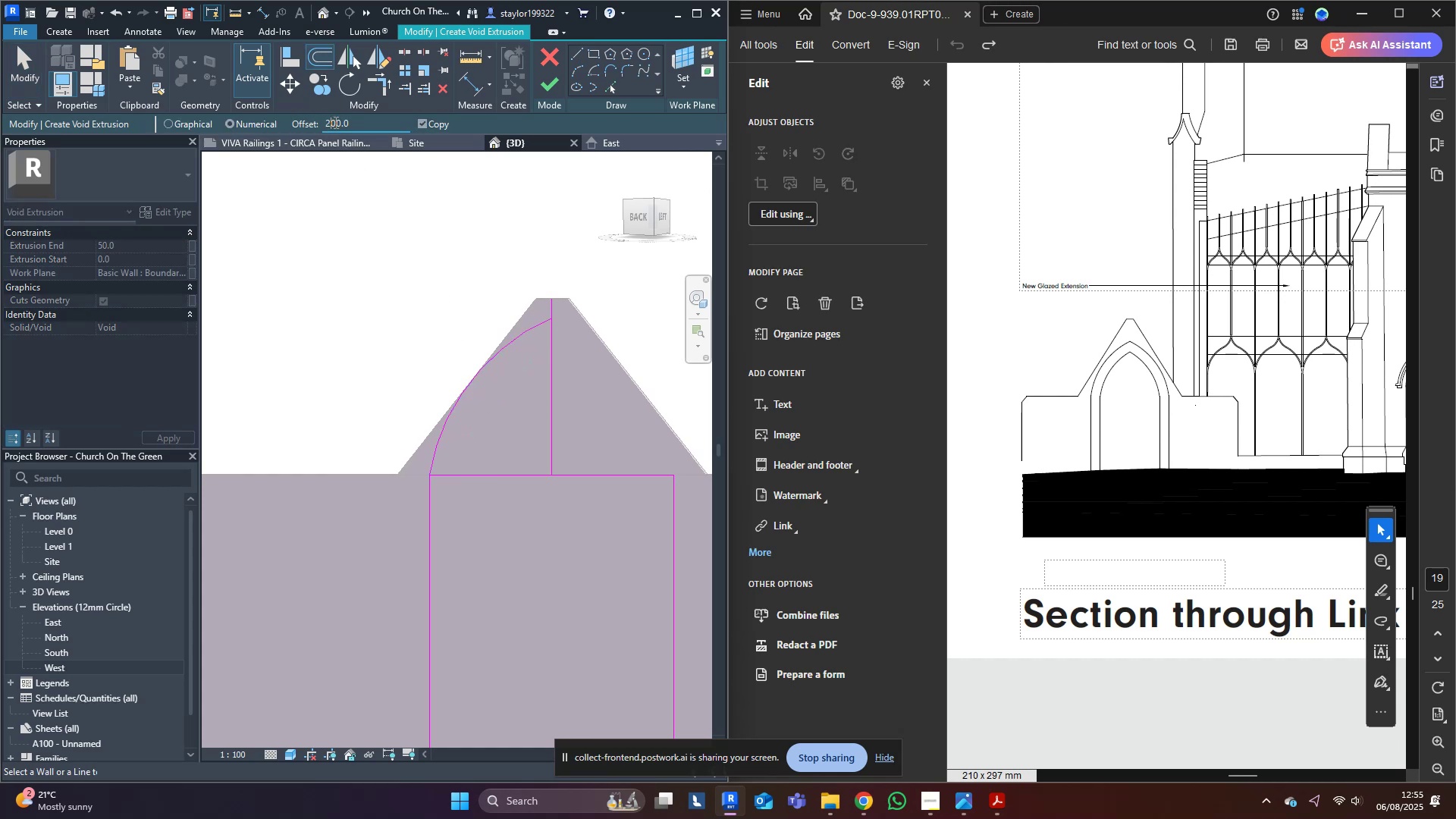 
left_click_drag(start_coordinate=[337, 123], to_coordinate=[325, 121])
 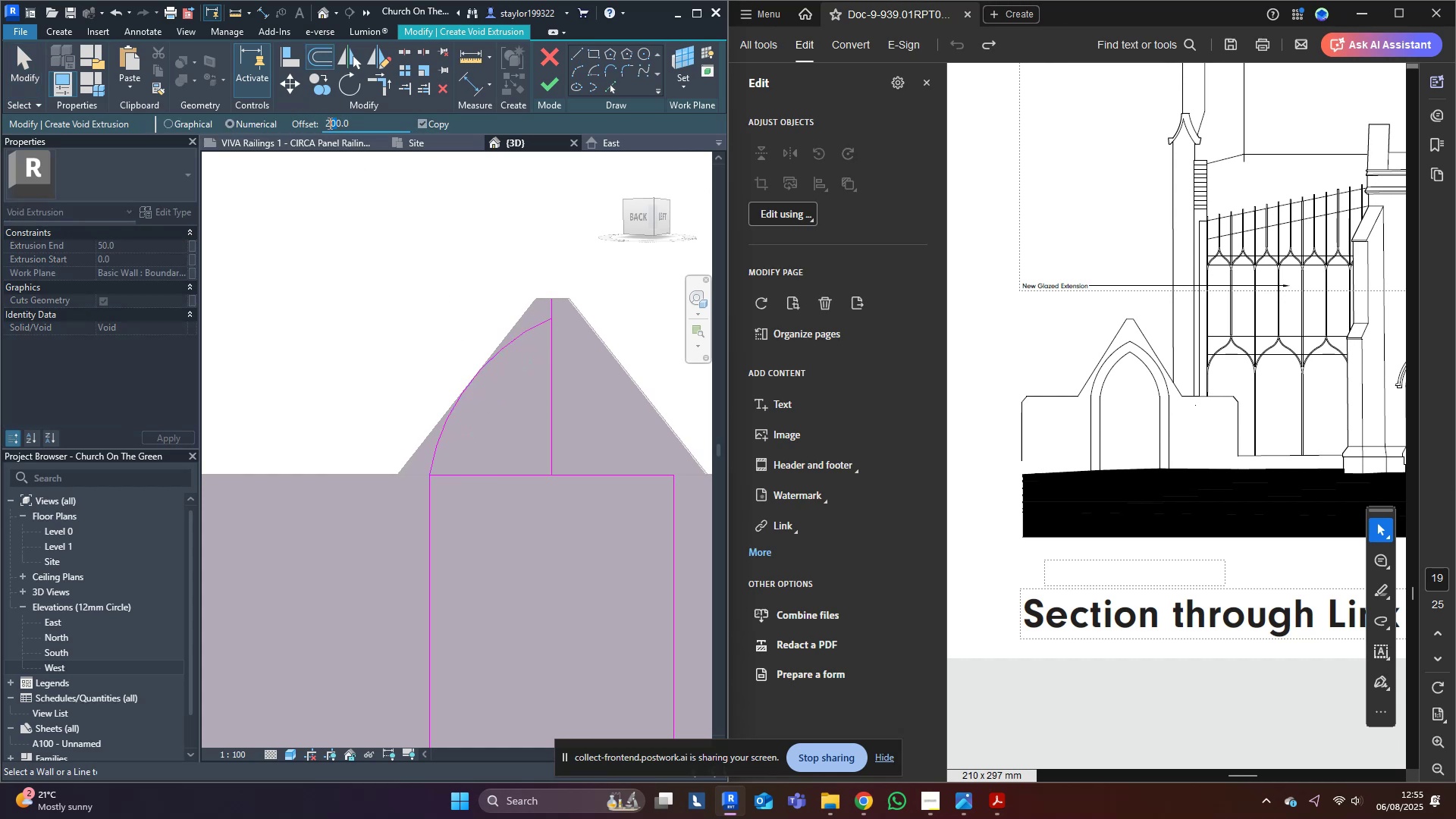 
key(5)
 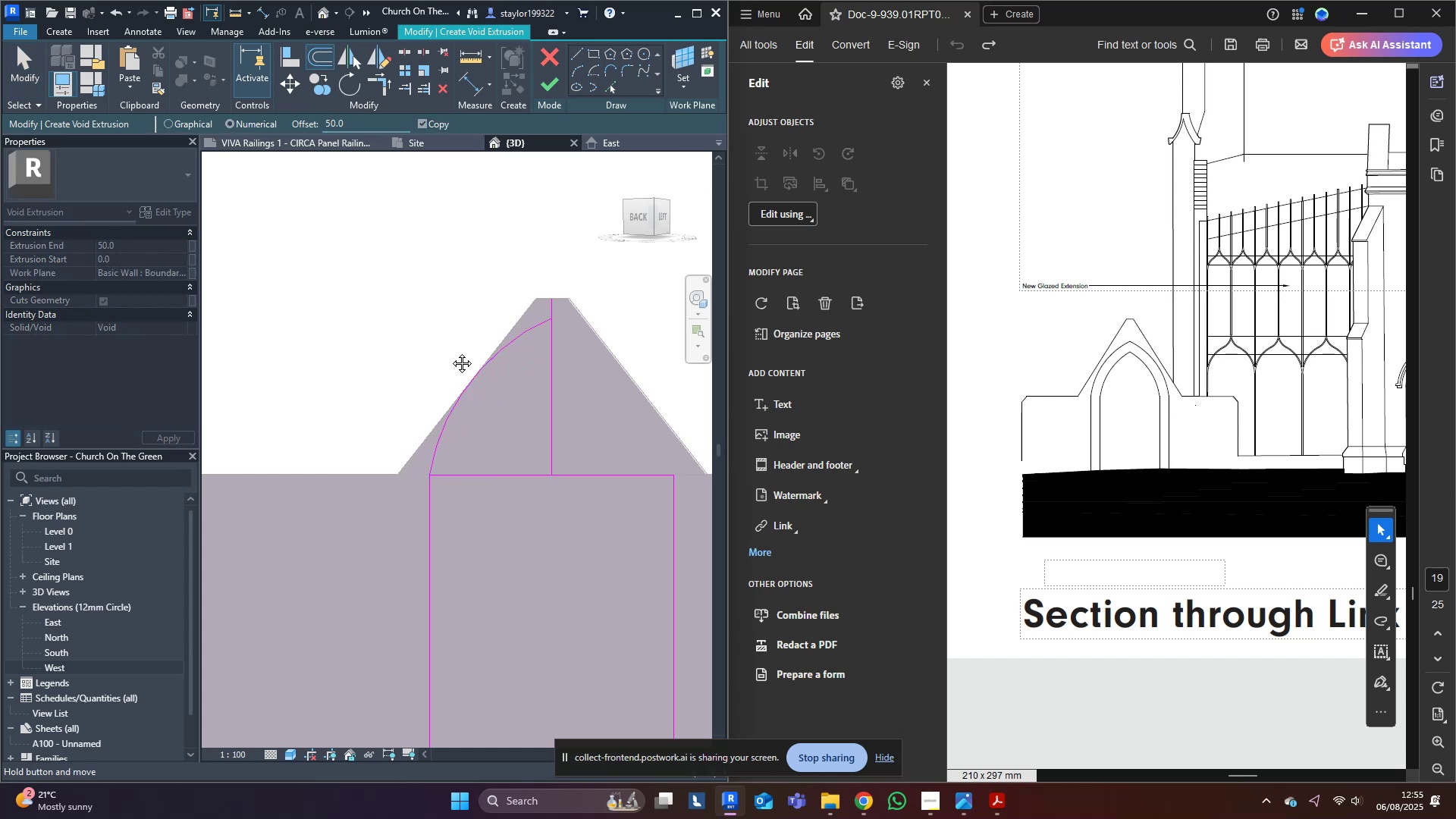 
hold_key(key=ControlLeft, duration=1.37)
left_click([475, 378])
 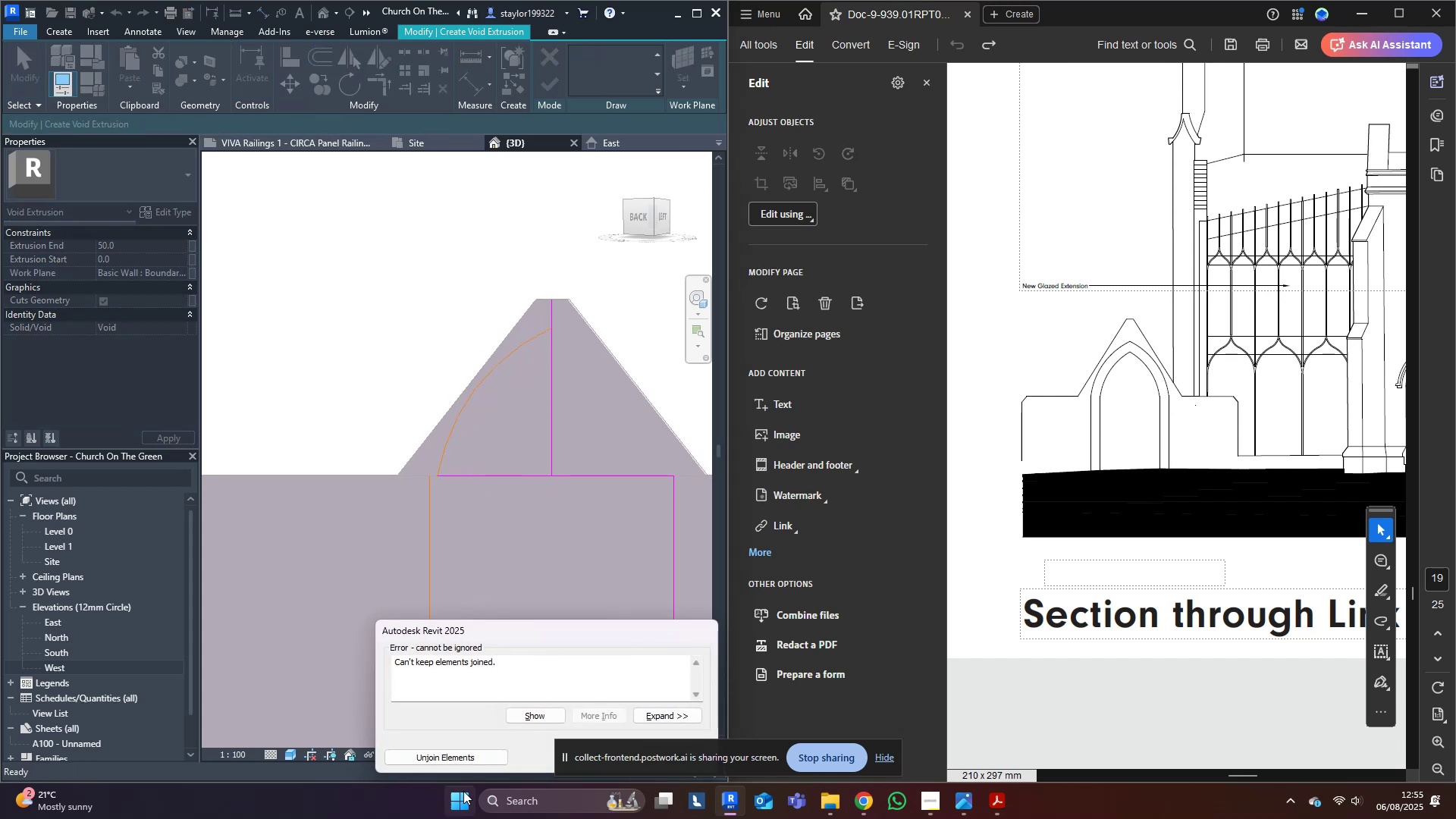 
left_click([466, 762])
 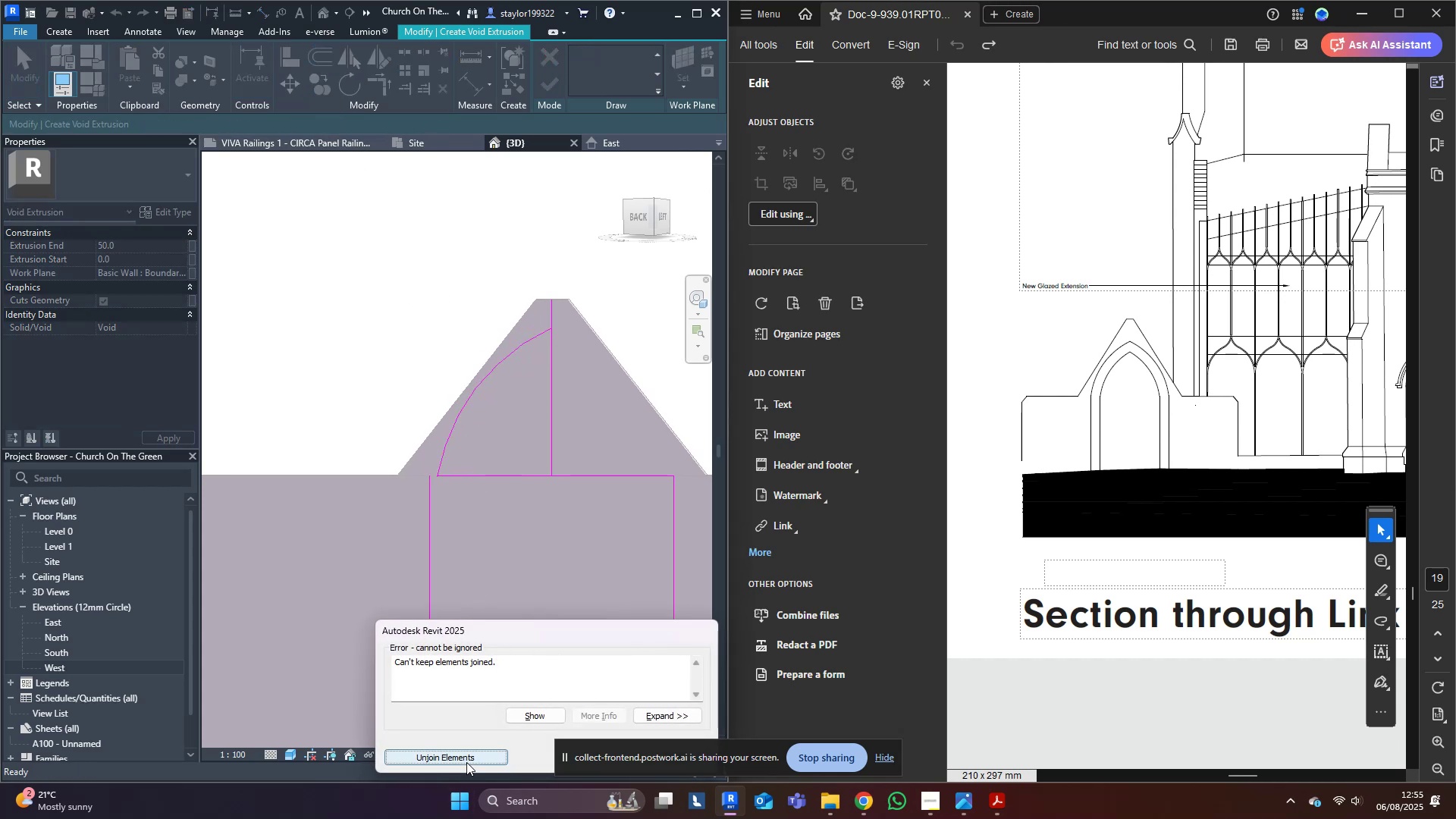 
hold_key(key=ControlLeft, duration=1.5)
left_click([430, 531])
 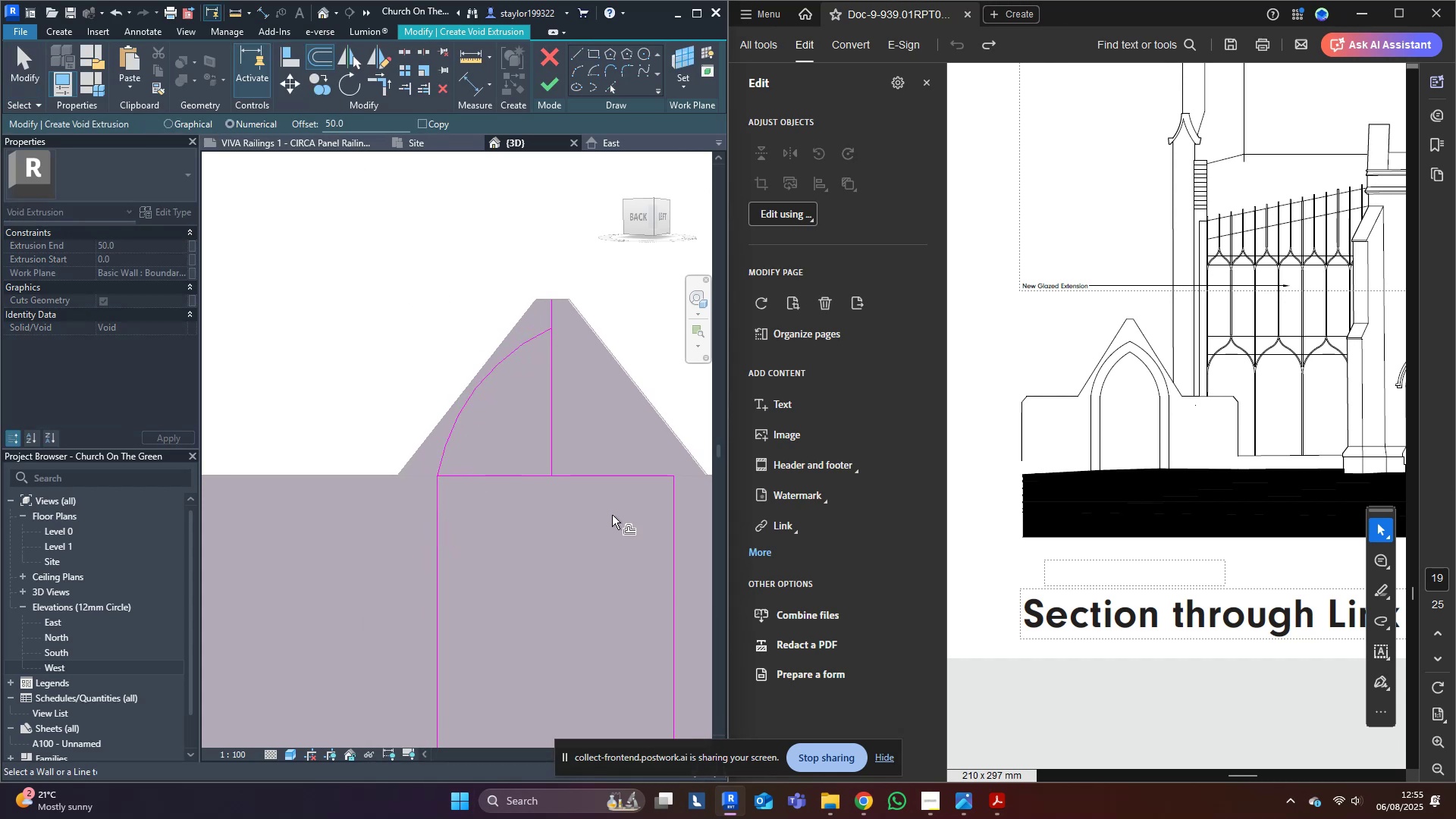 
hold_key(key=ControlLeft, duration=1.01)
left_click([669, 516])
 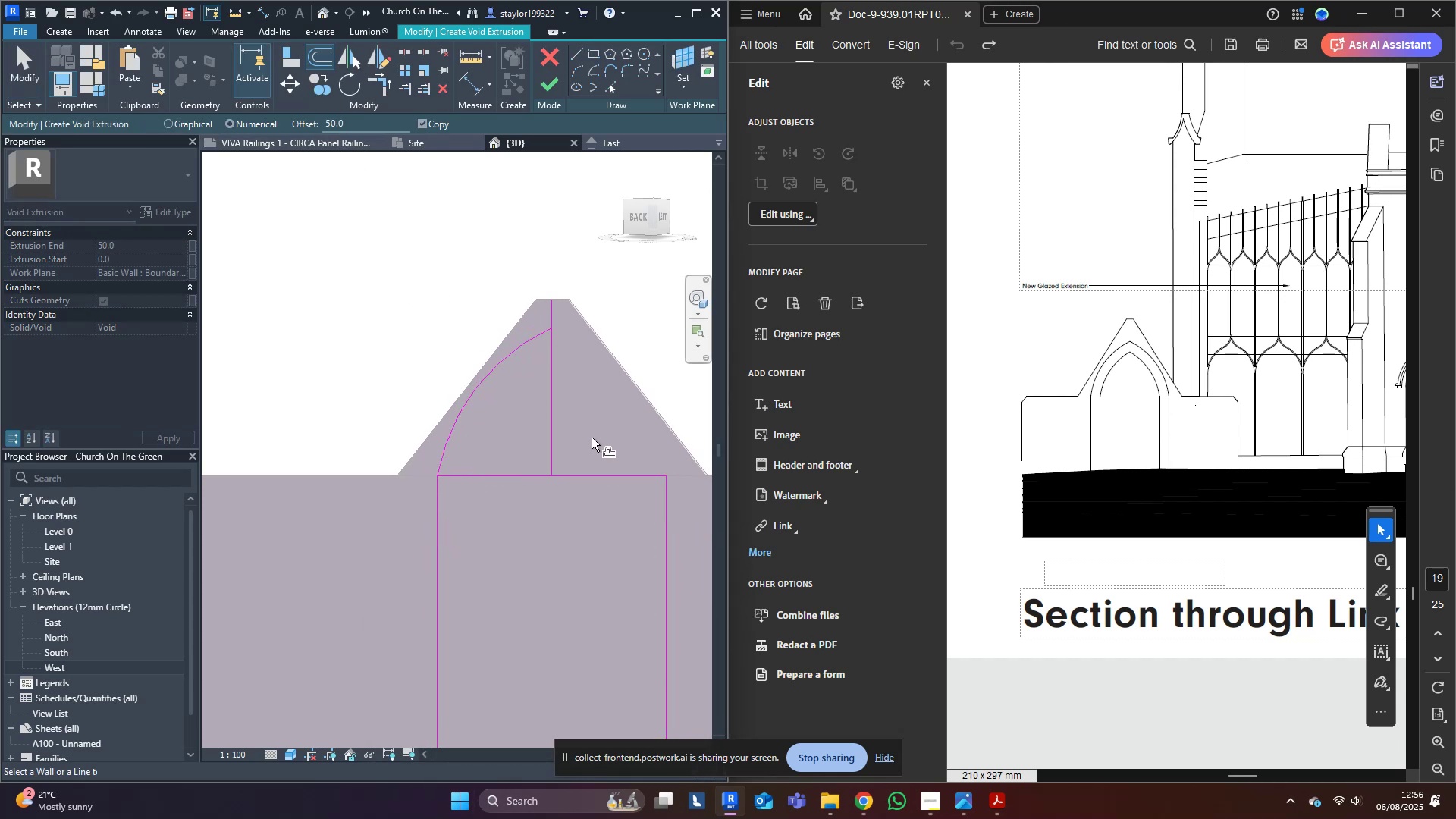 
type(mddm)
 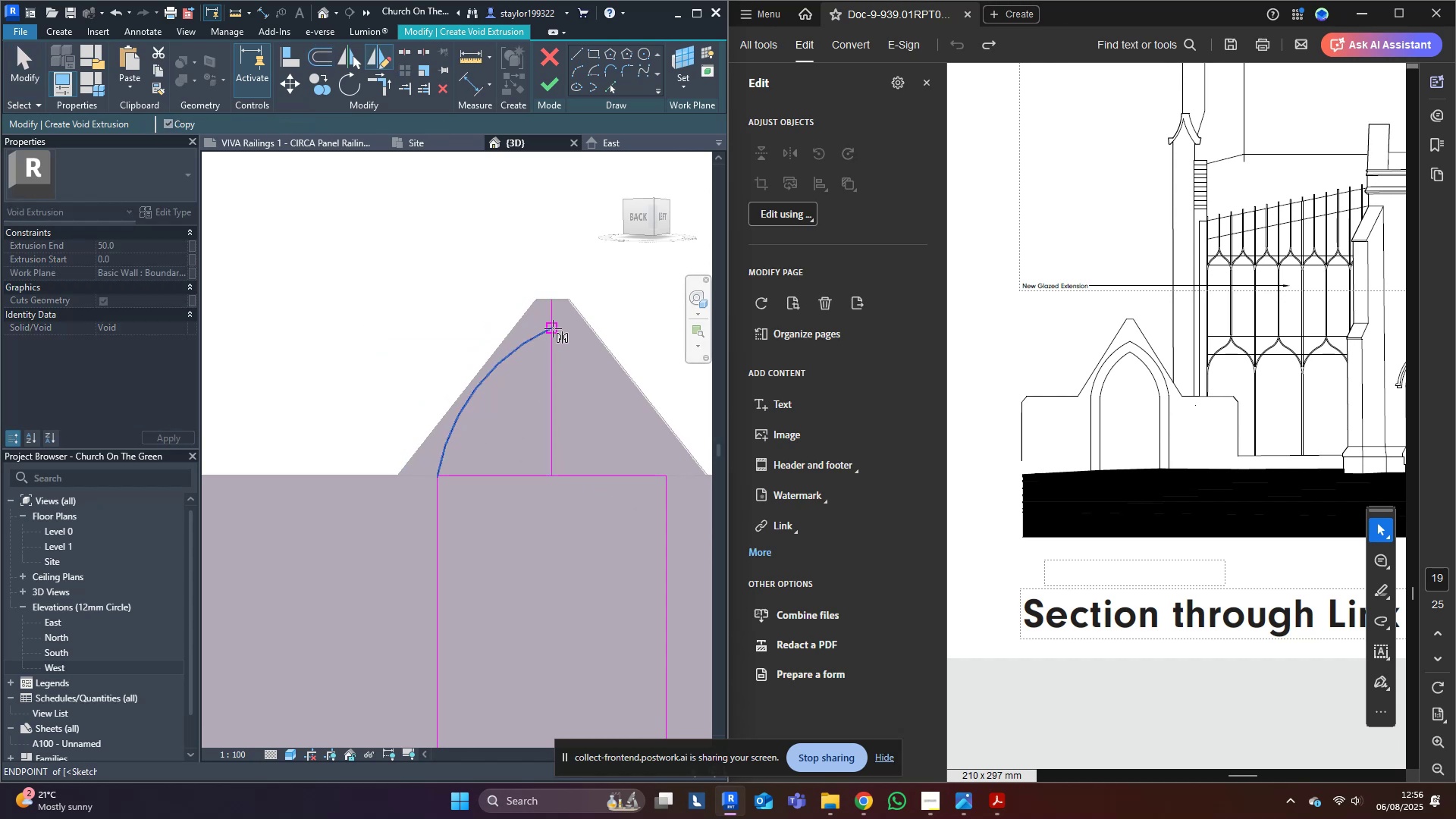 
left_click_drag(start_coordinate=[493, 435], to_coordinate=[435, 360])
 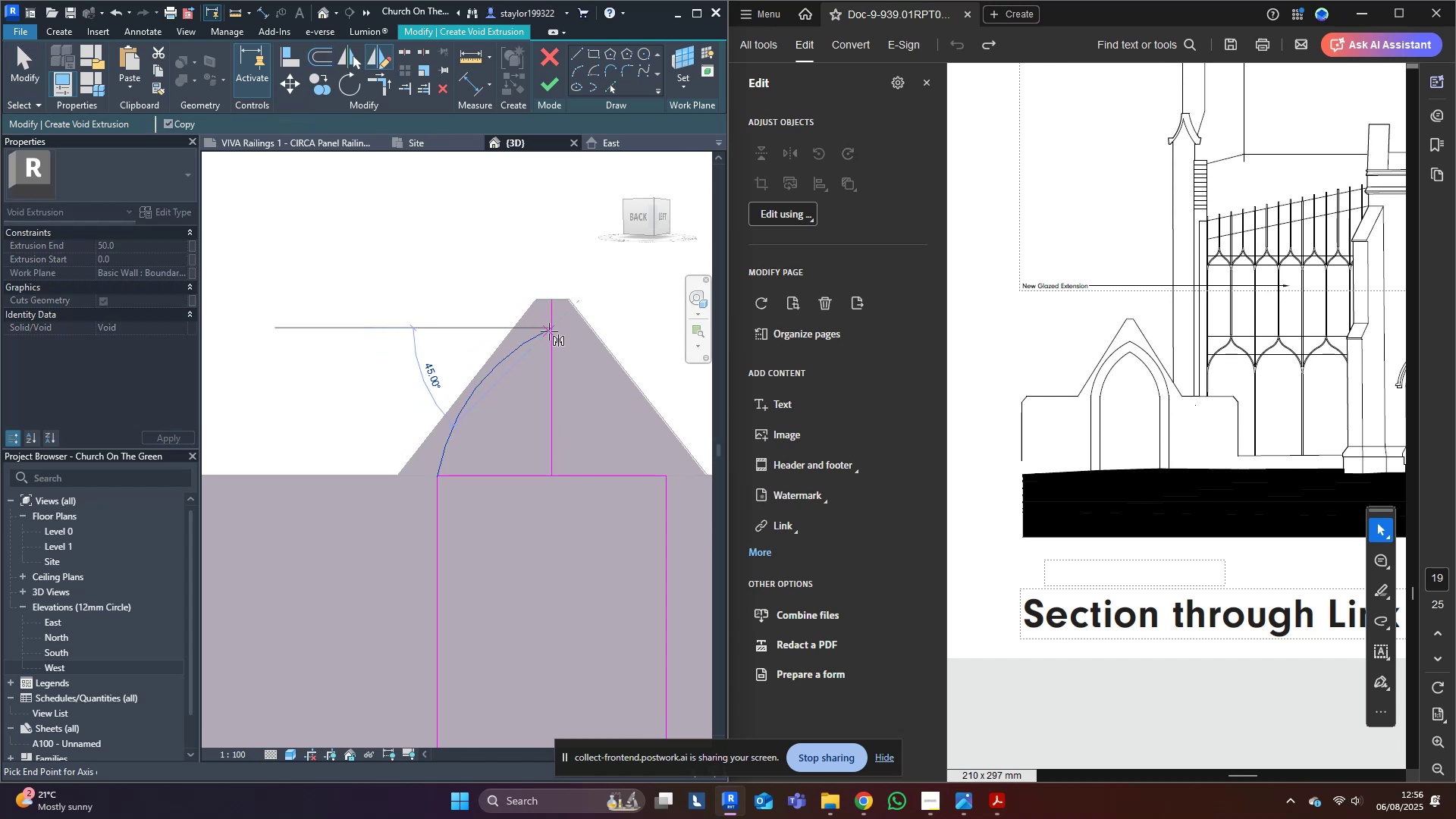 
double_click([548, 367])
 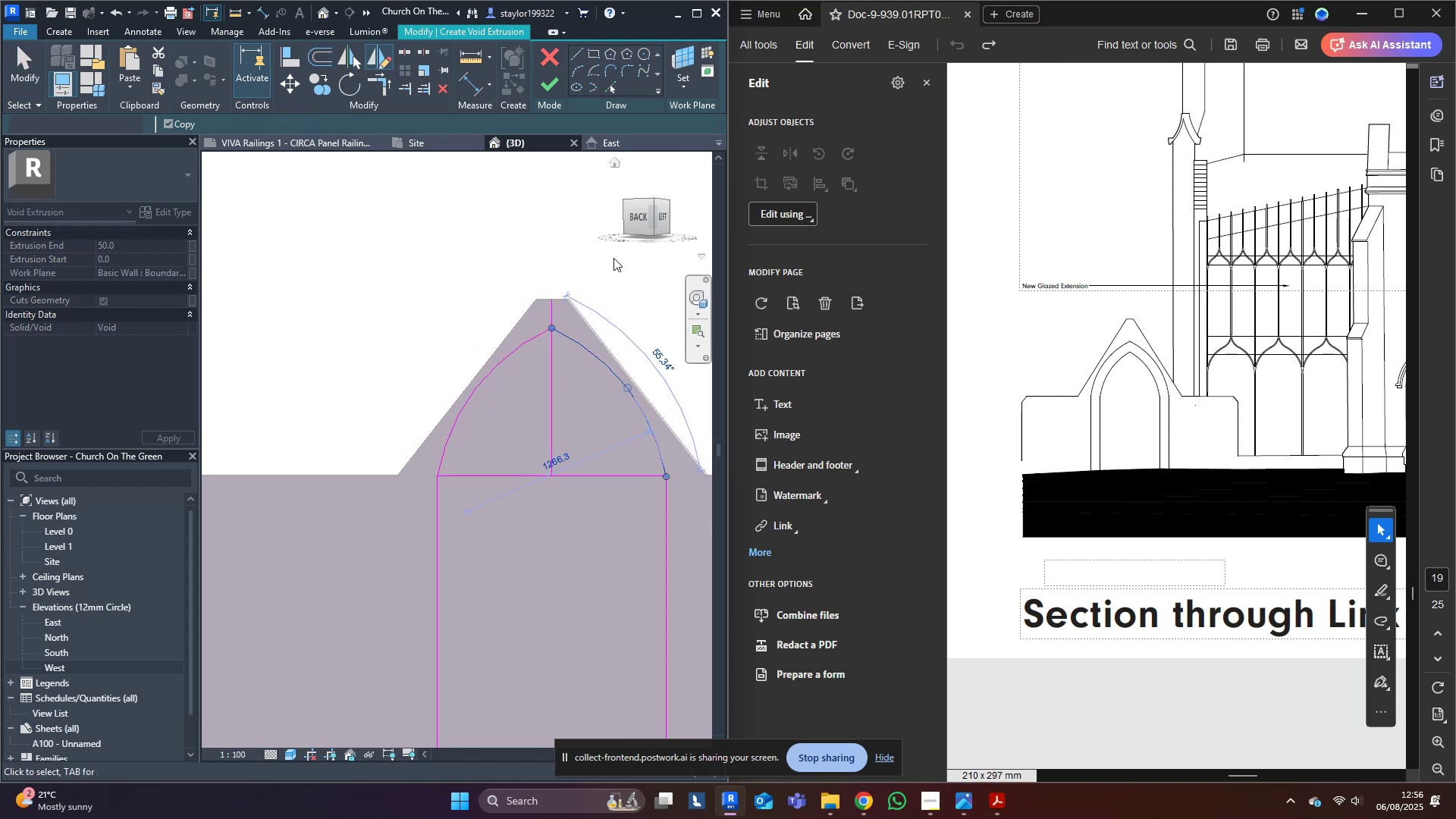 
triple_click([624, 240])
 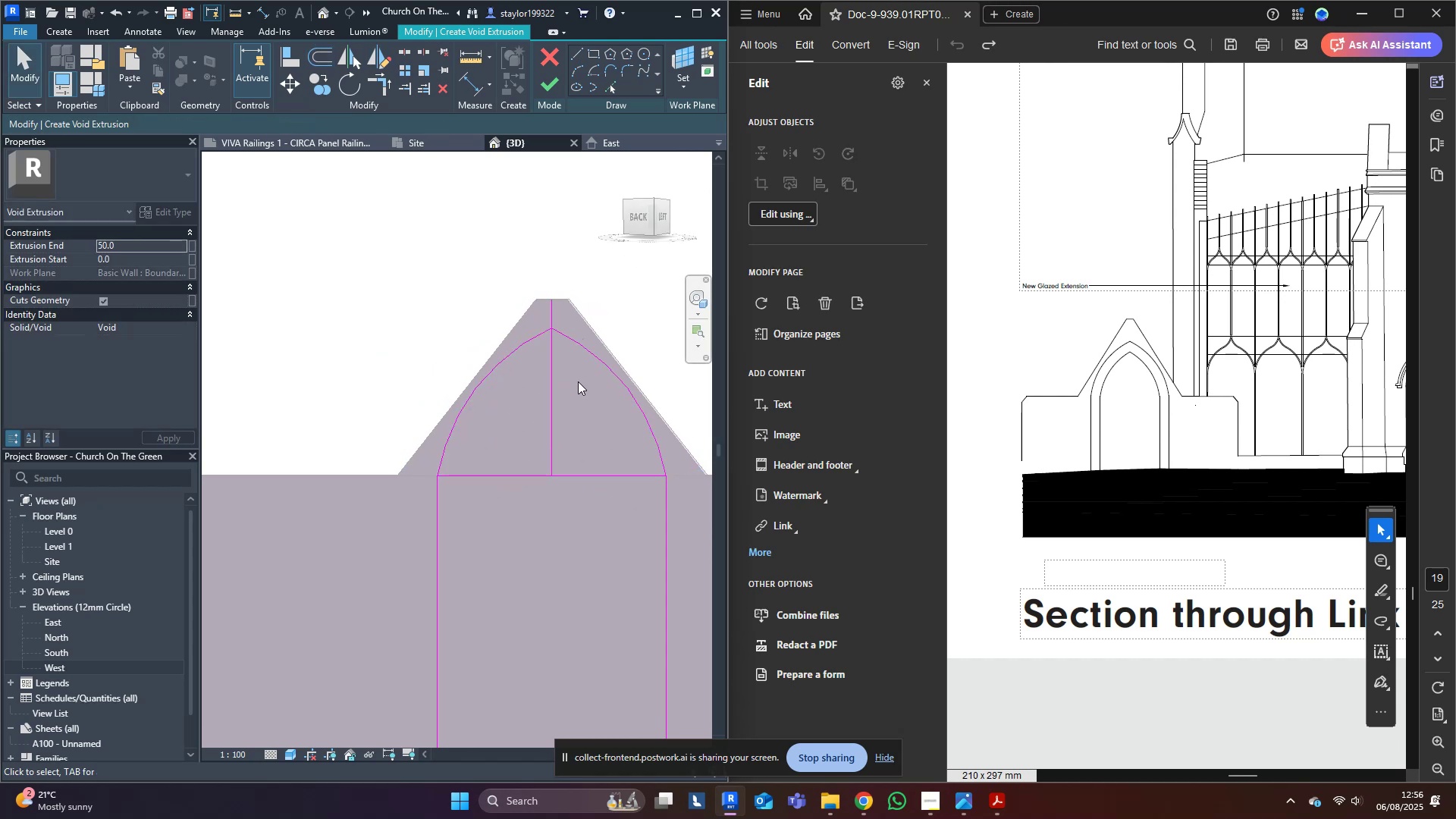 
left_click_drag(start_coordinate=[579, 382], to_coordinate=[534, 592])
 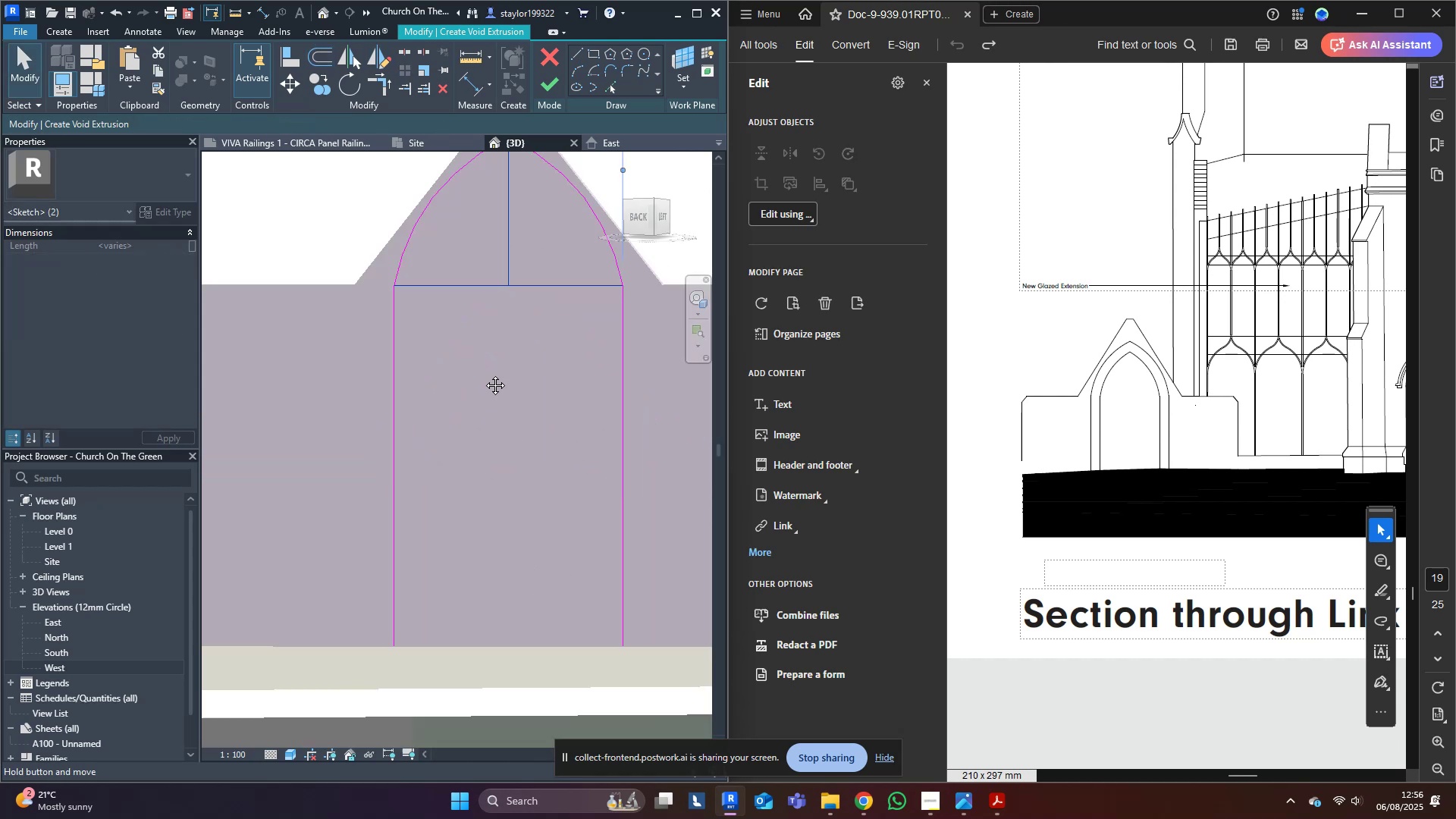 
scroll: coordinate [525, 309], scroll_direction: down, amount: 1.0
 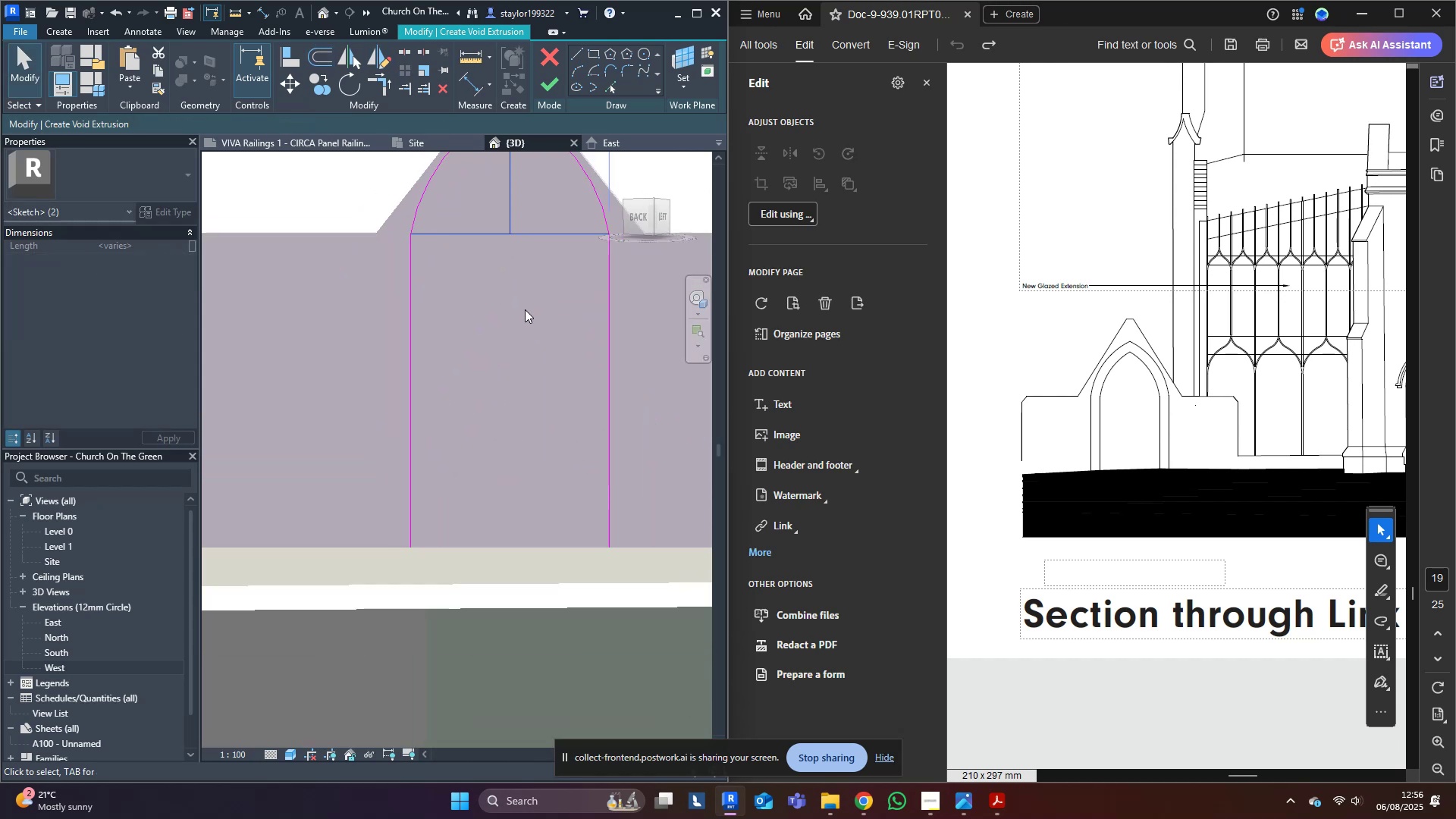 
key(Delete)
 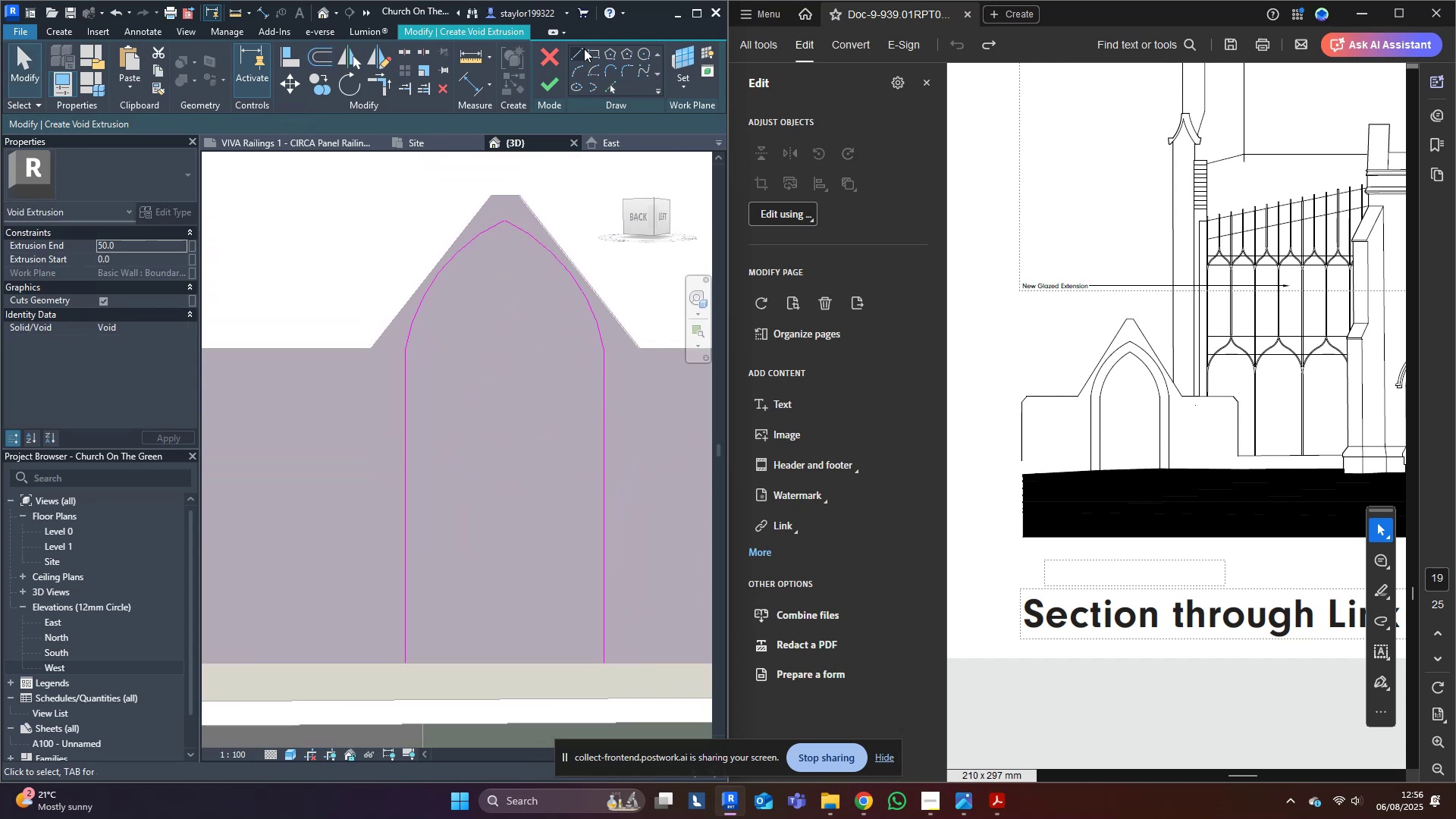 
left_click([581, 50])
 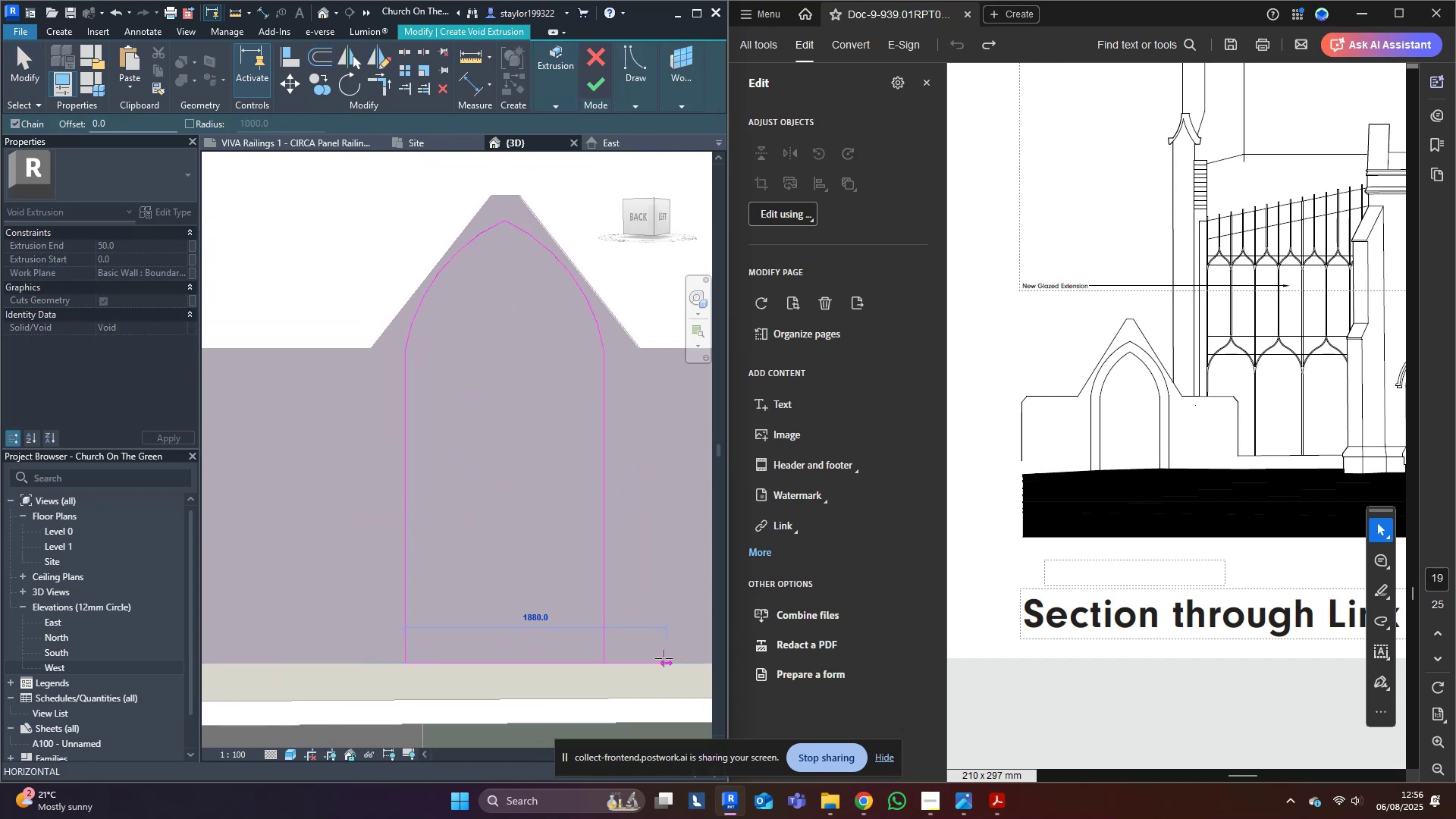 
left_click([600, 667])
 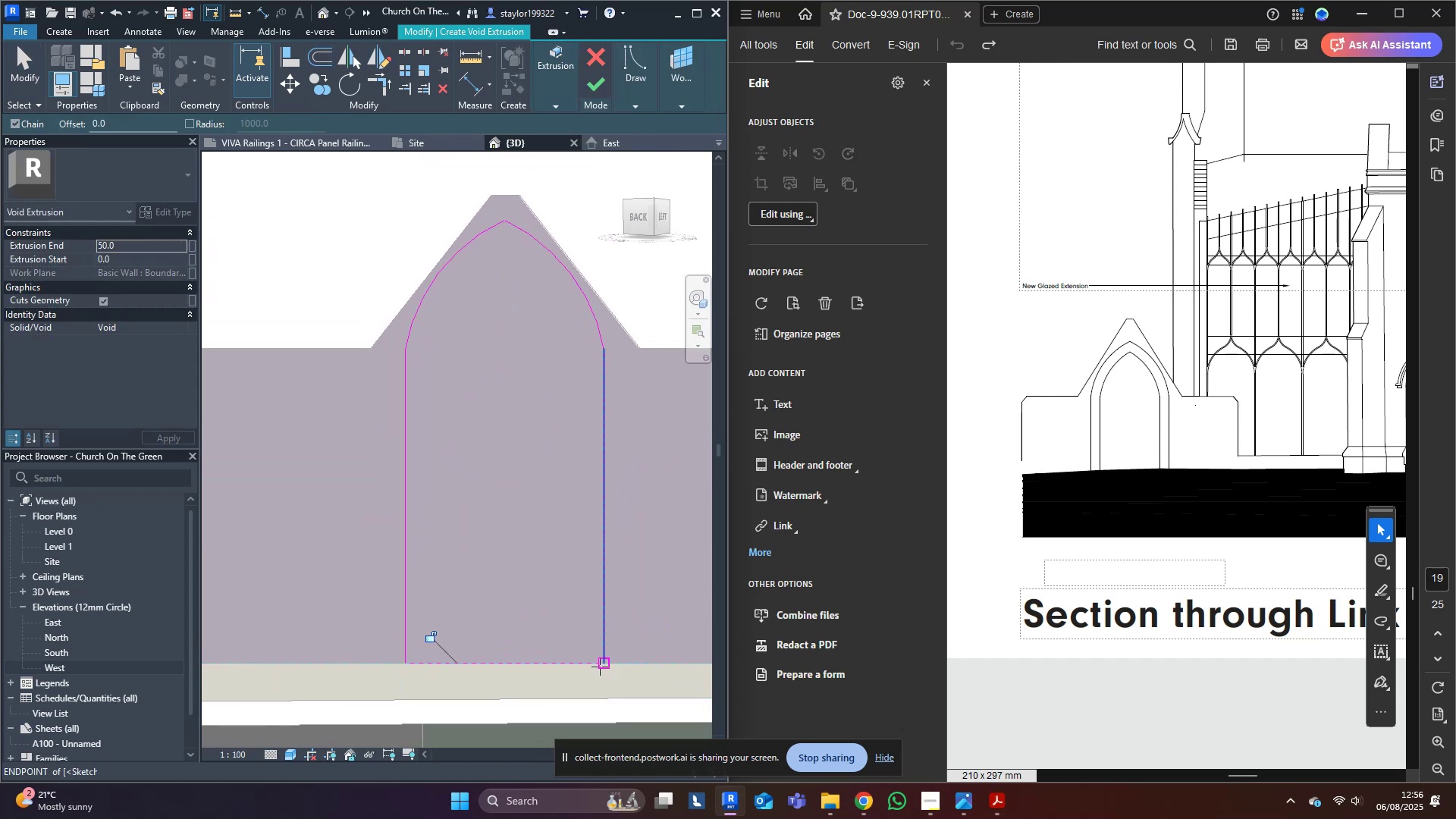 
key(Escape)
 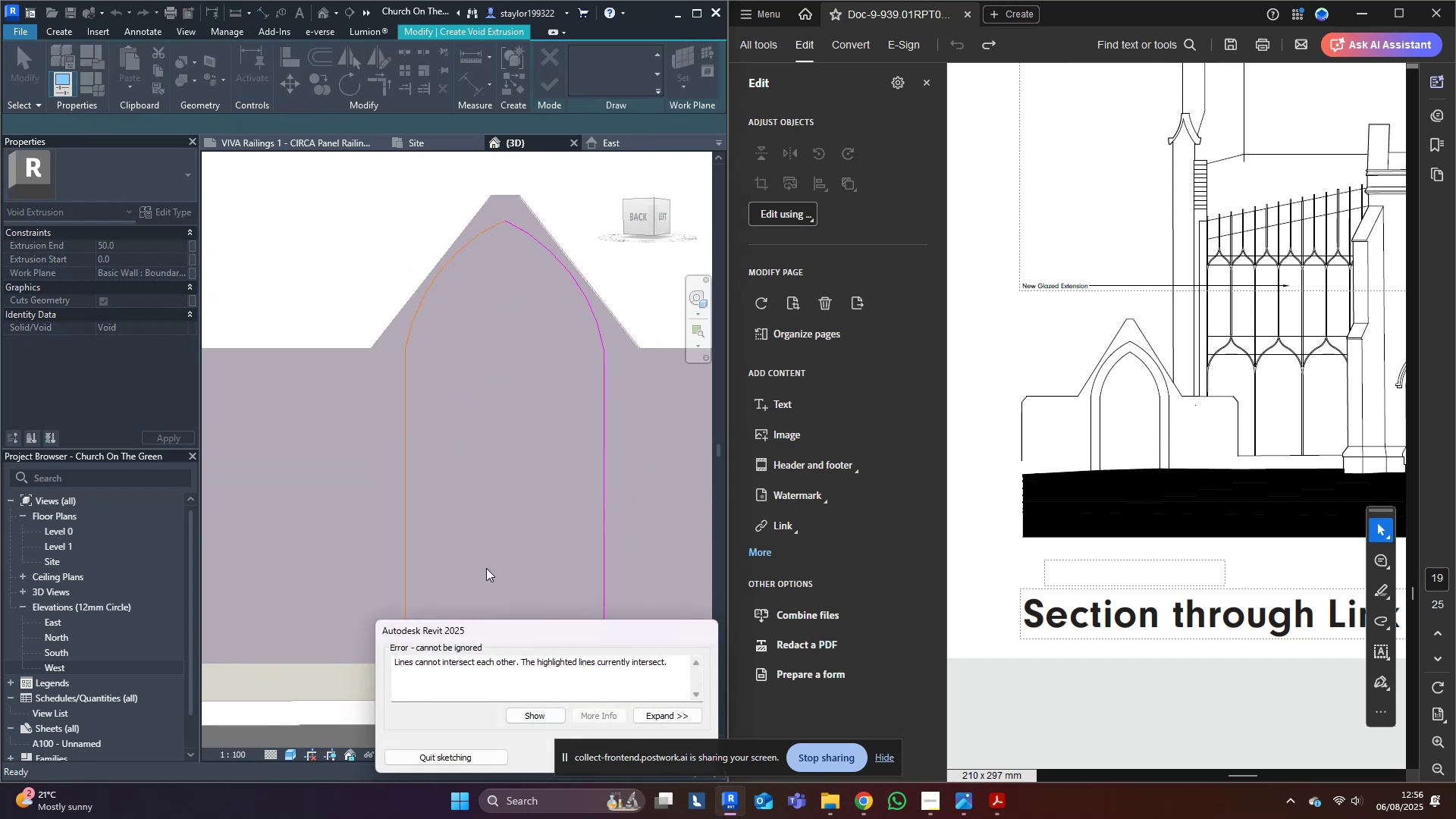 
left_click_drag(start_coordinate=[604, 623], to_coordinate=[849, 388])
 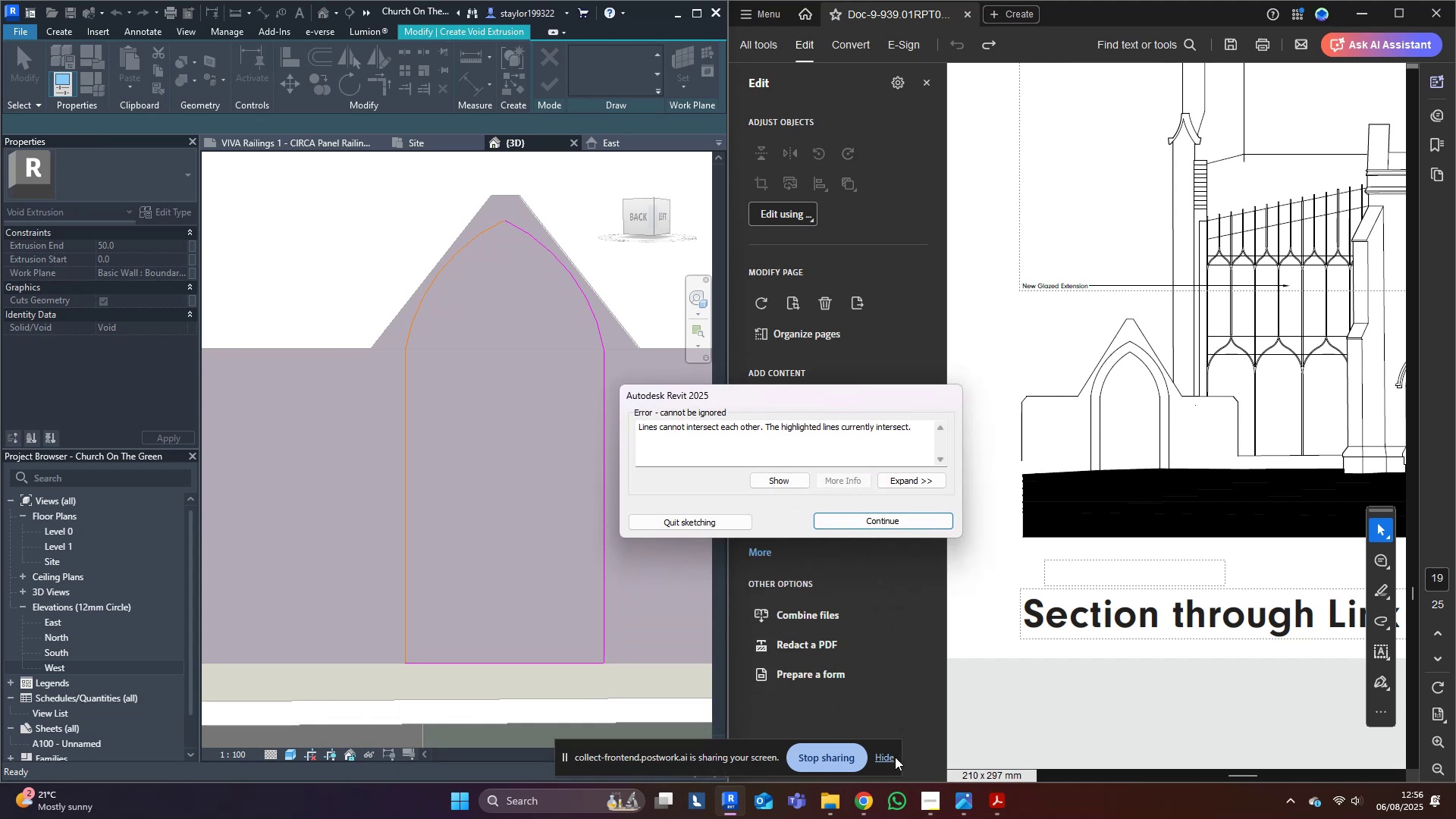 
left_click([887, 762])
 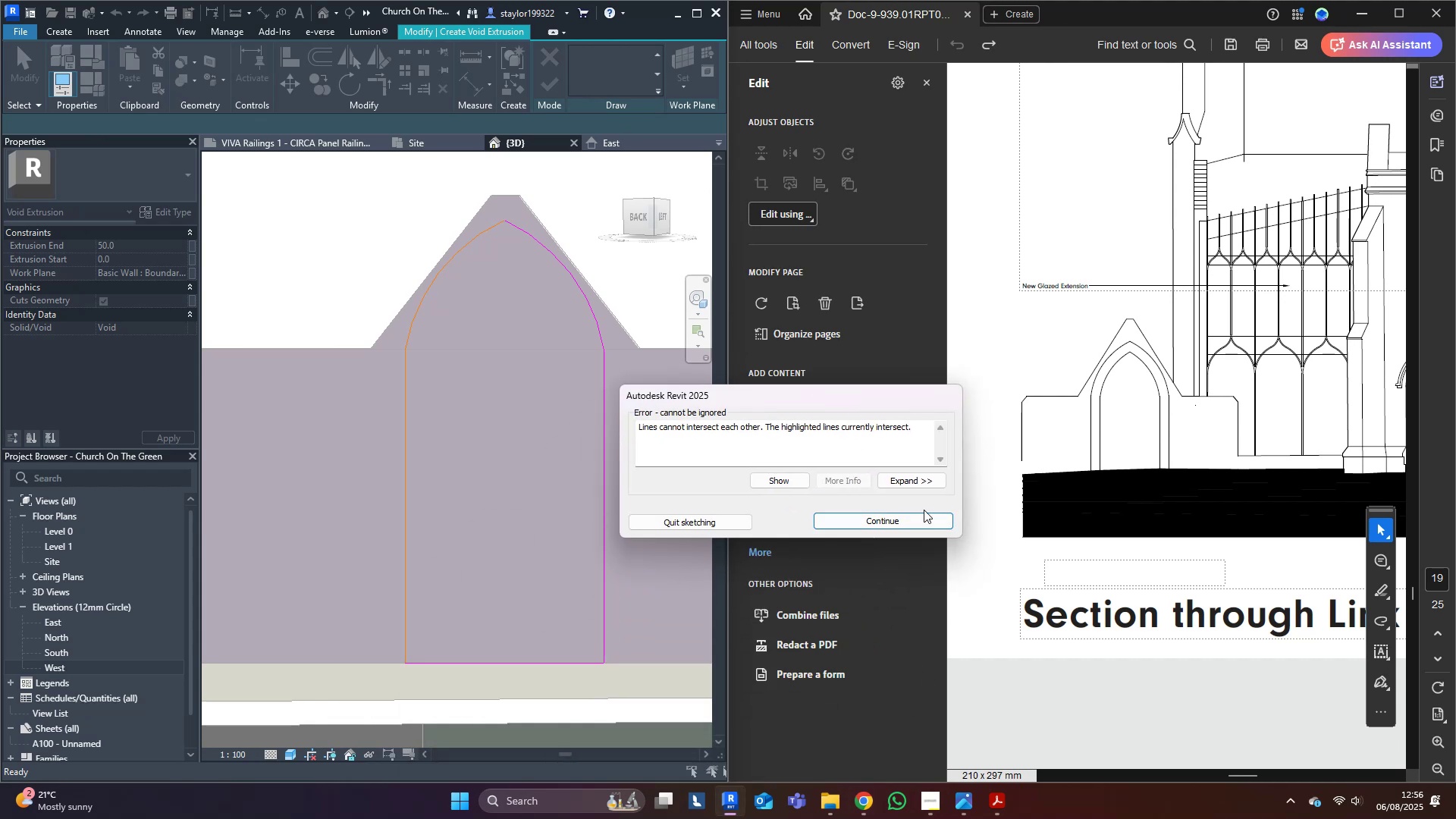 
left_click([919, 519])
 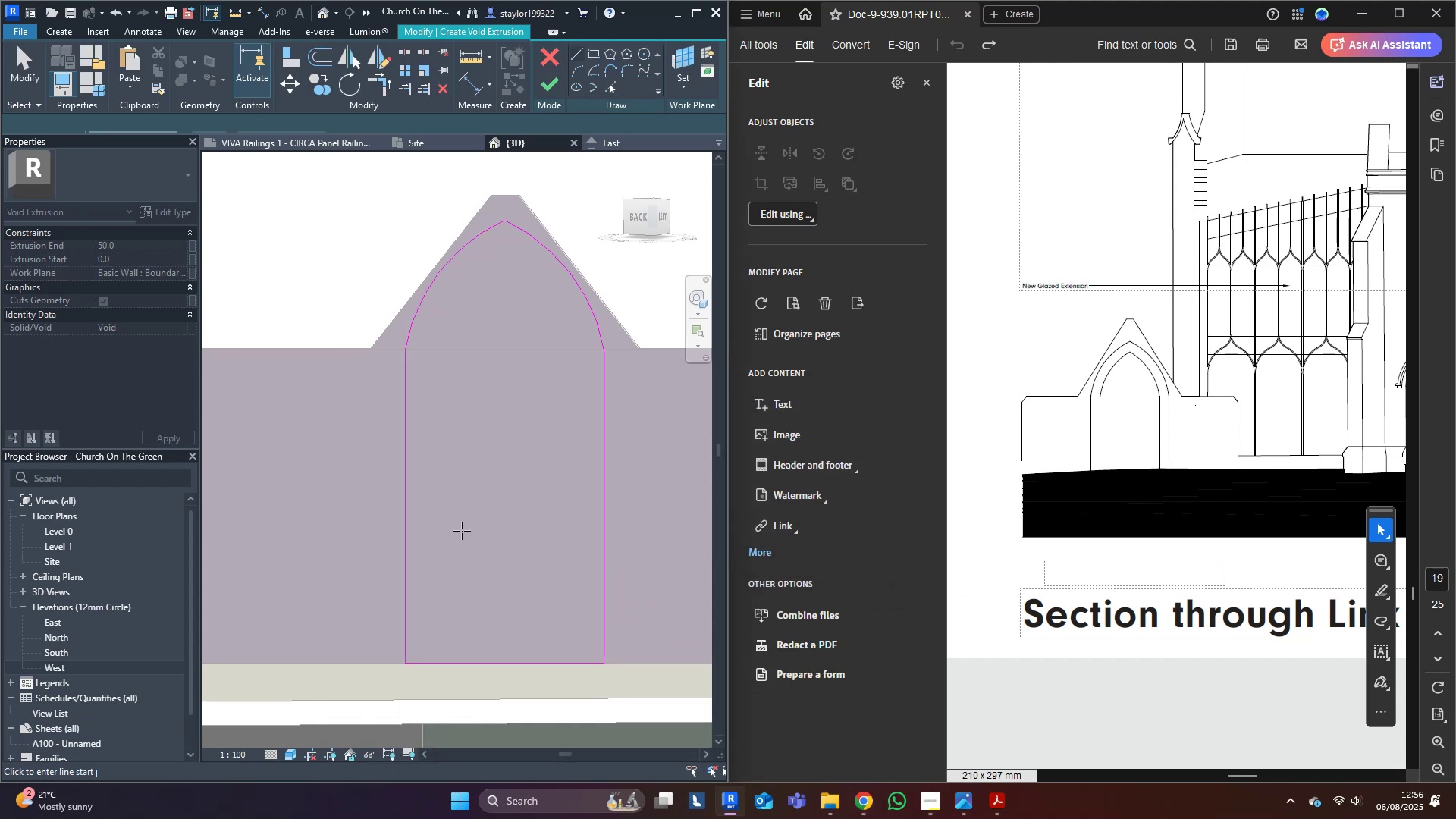 
type(tr)
 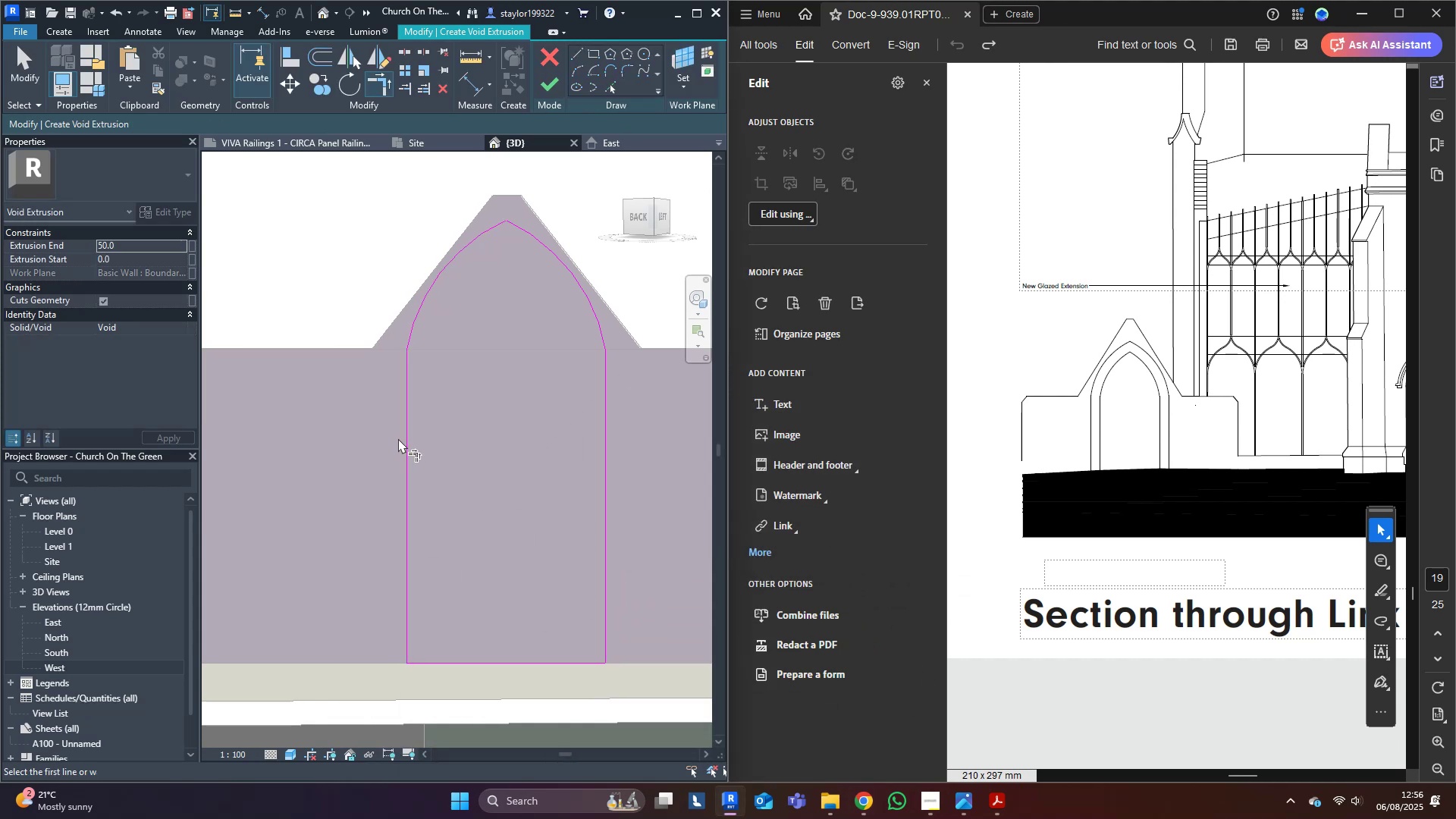 
double_click([401, 440])
 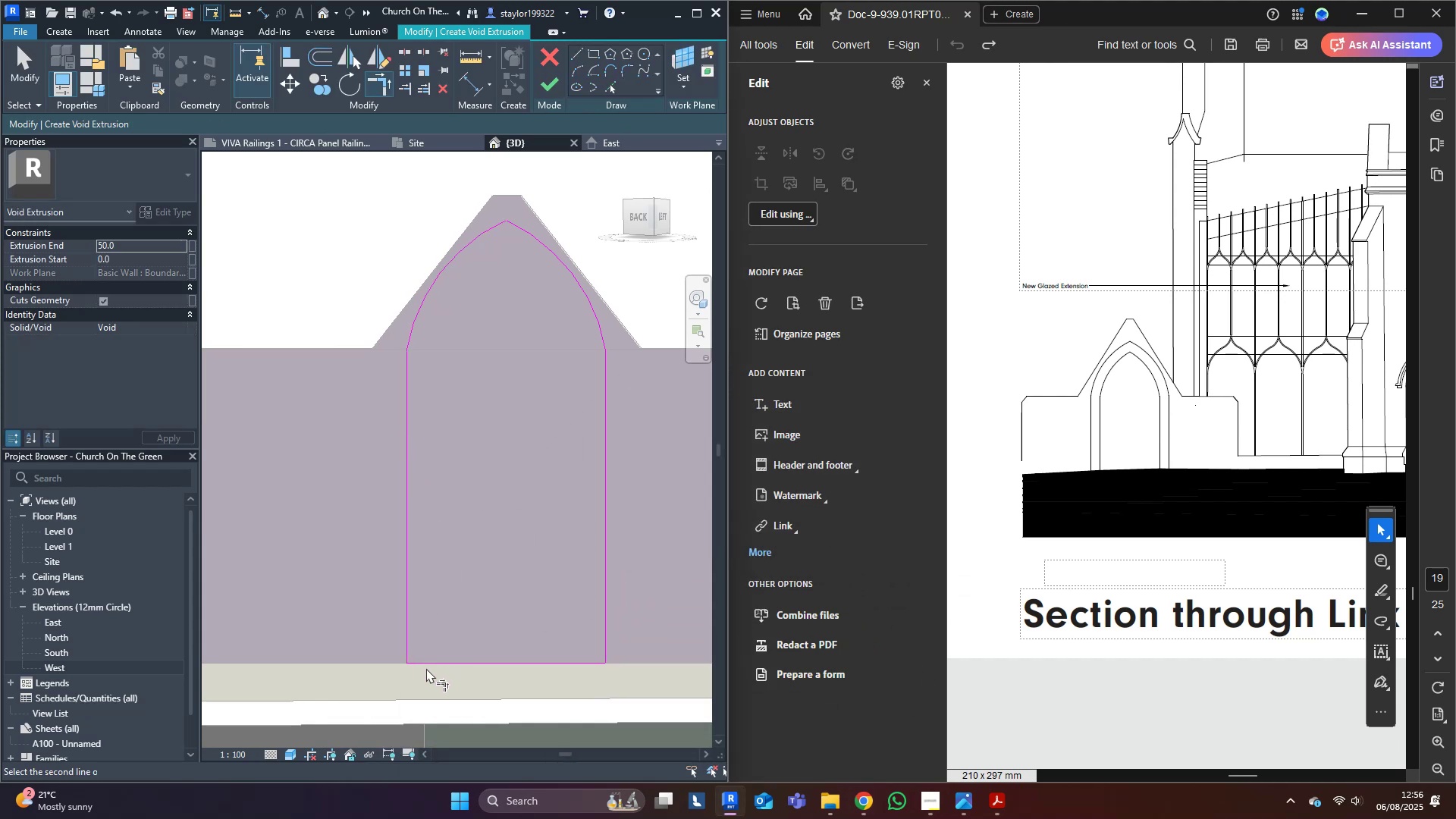 
left_click([427, 661])
 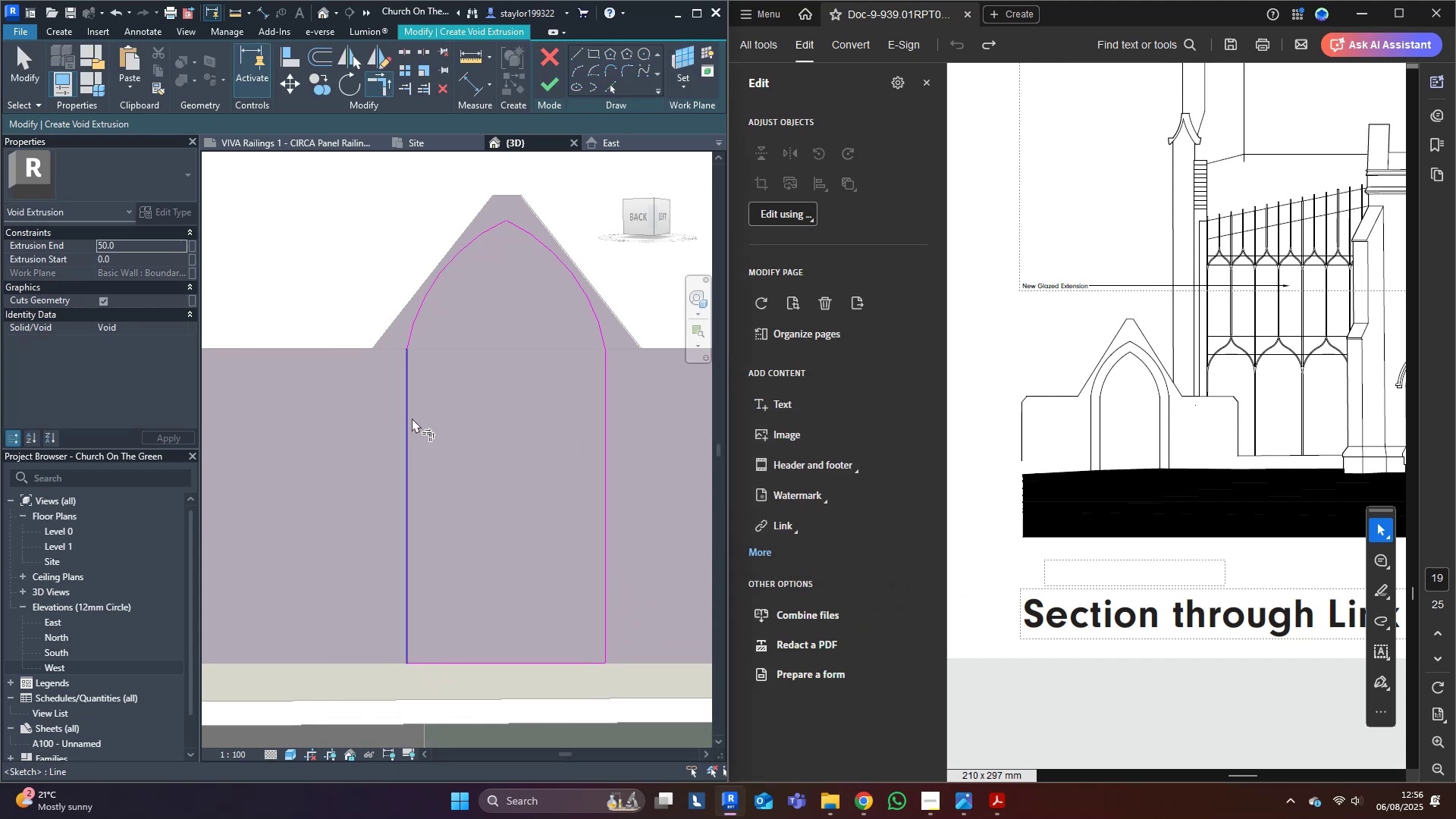 
double_click([406, 421])
 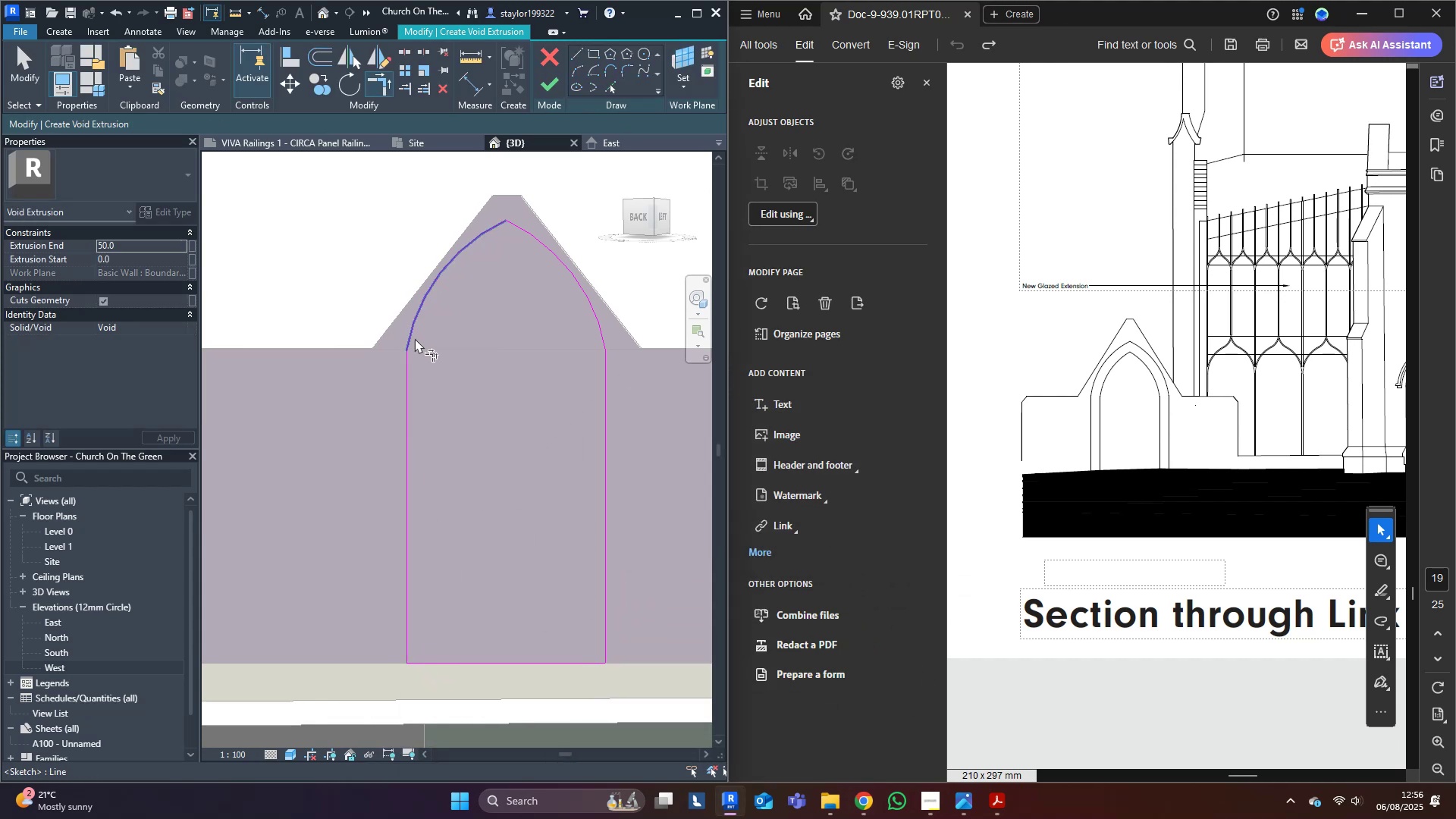 
triple_click([406, 337])
 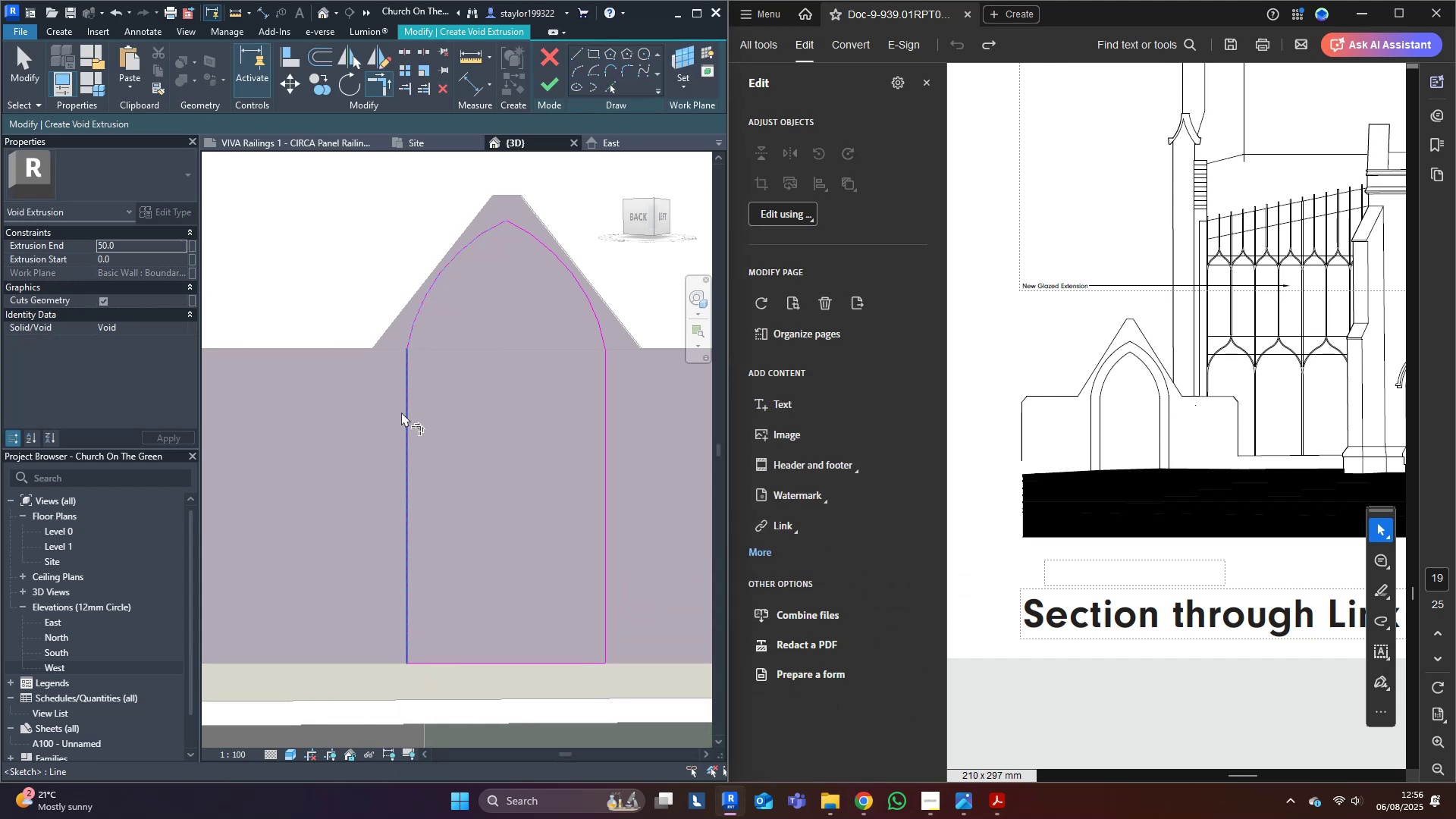 
left_click([401, 412])
 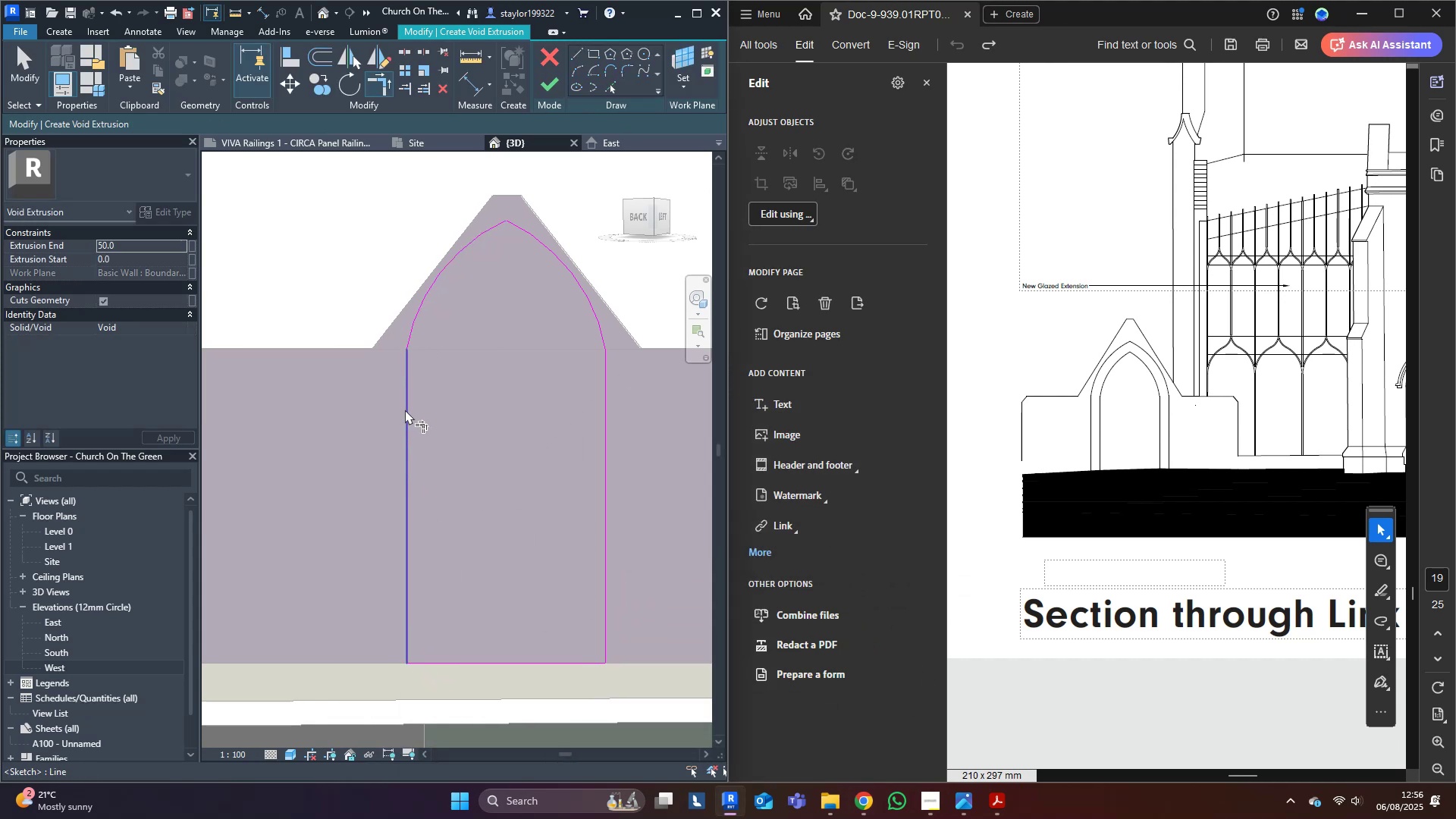 
key(D)
 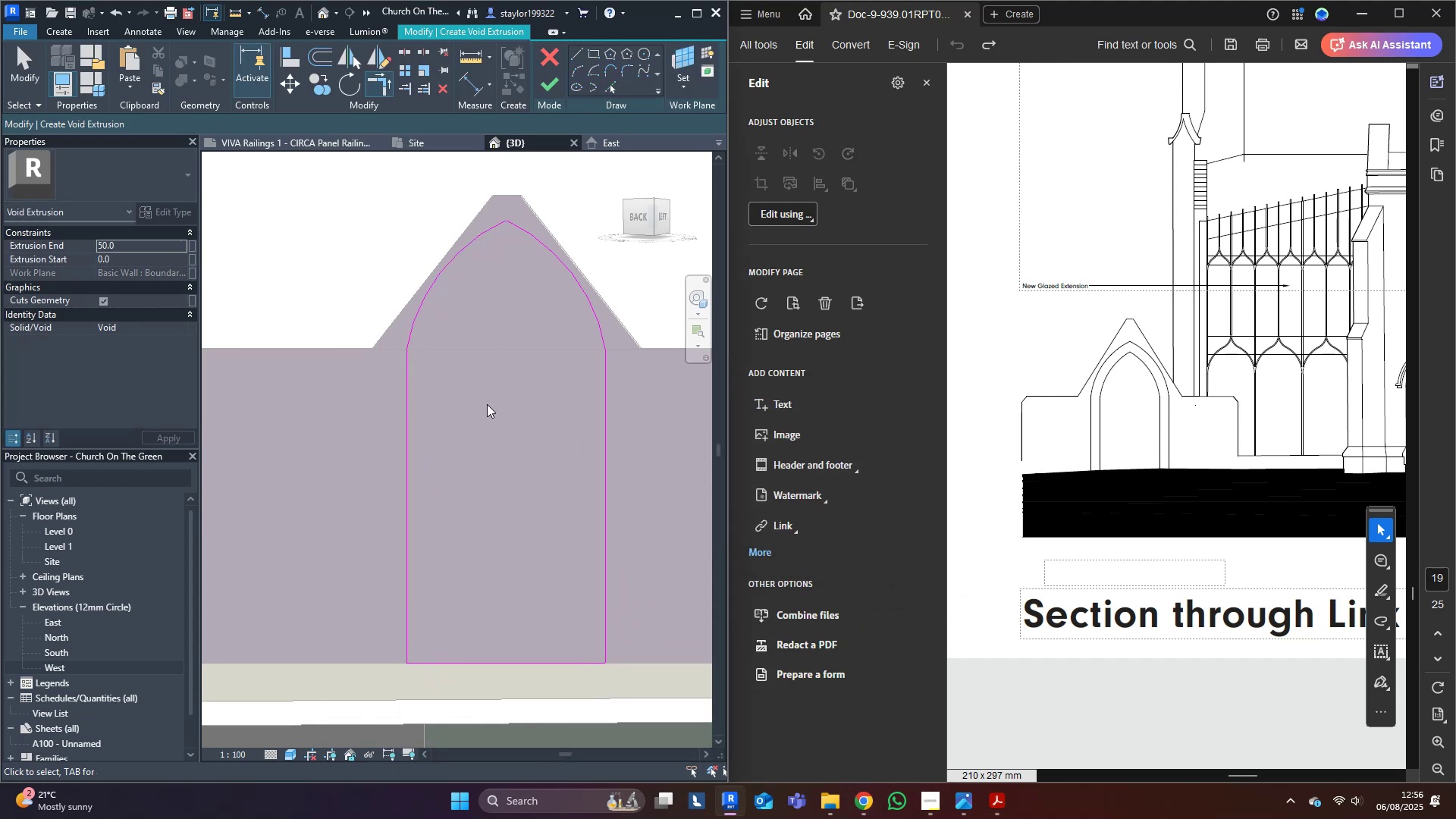 
left_click([488, 403])
 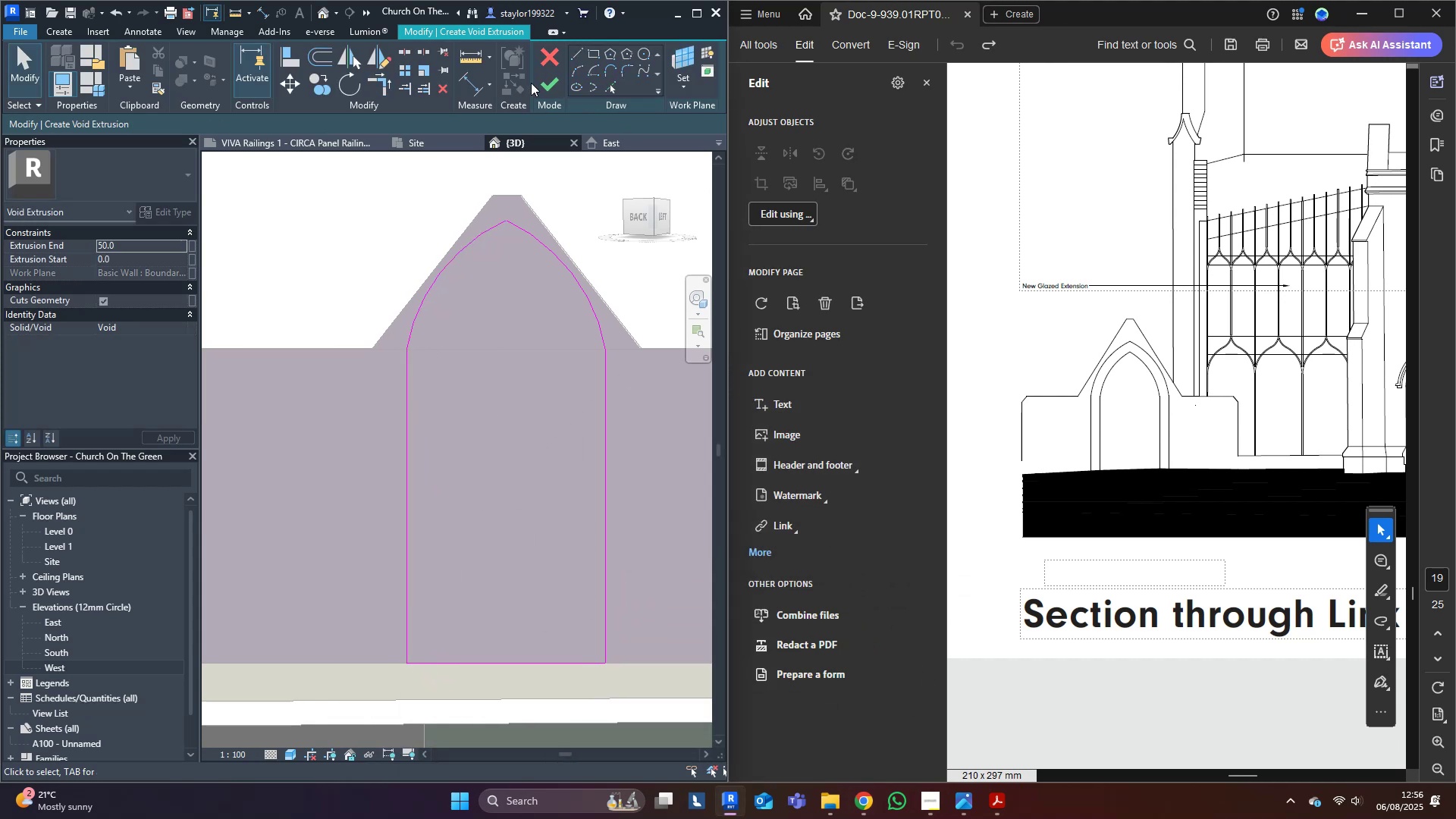 
left_click([558, 86])
 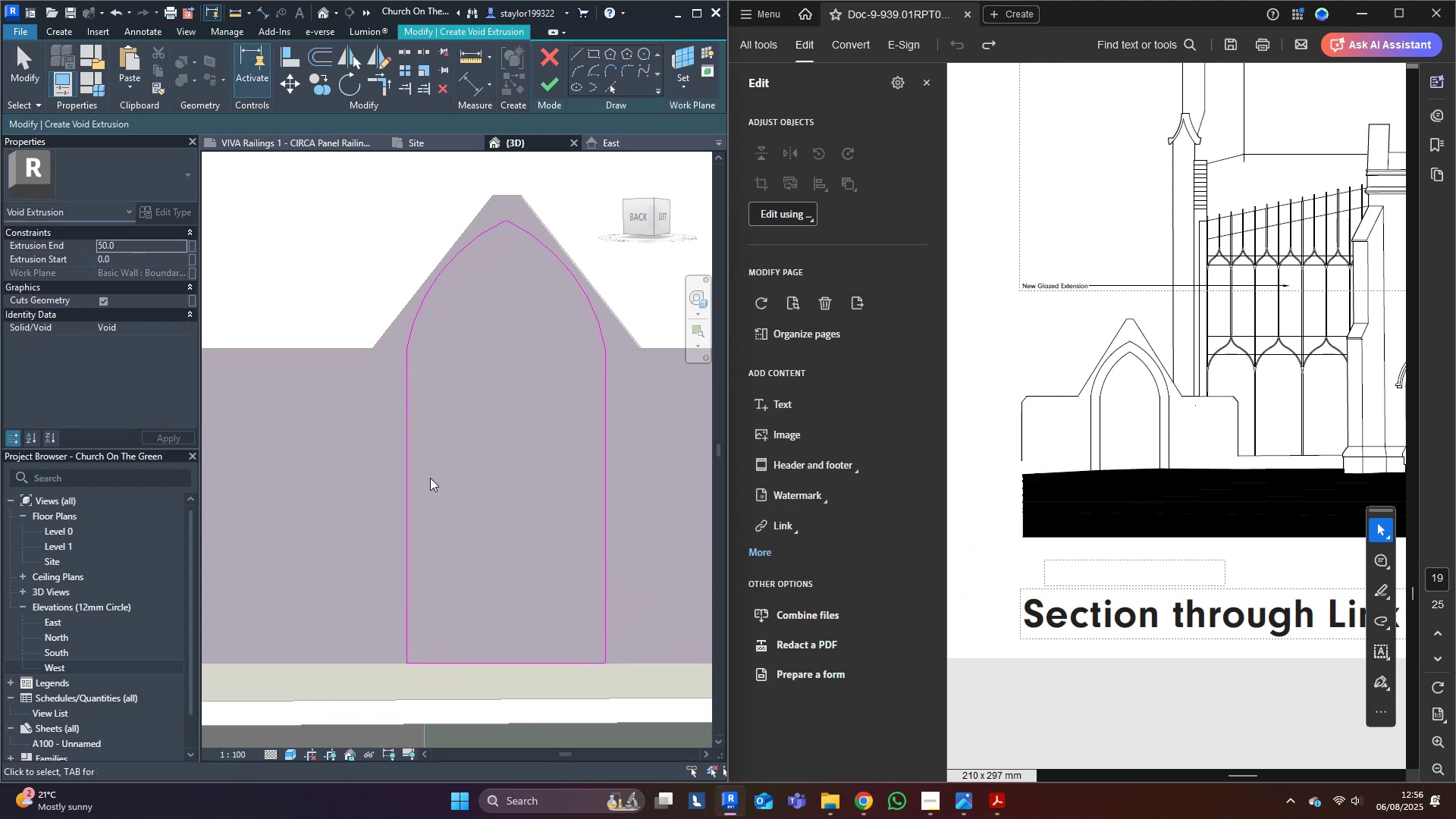 
left_click_drag(start_coordinate=[560, 180], to_coordinate=[428, 287])
 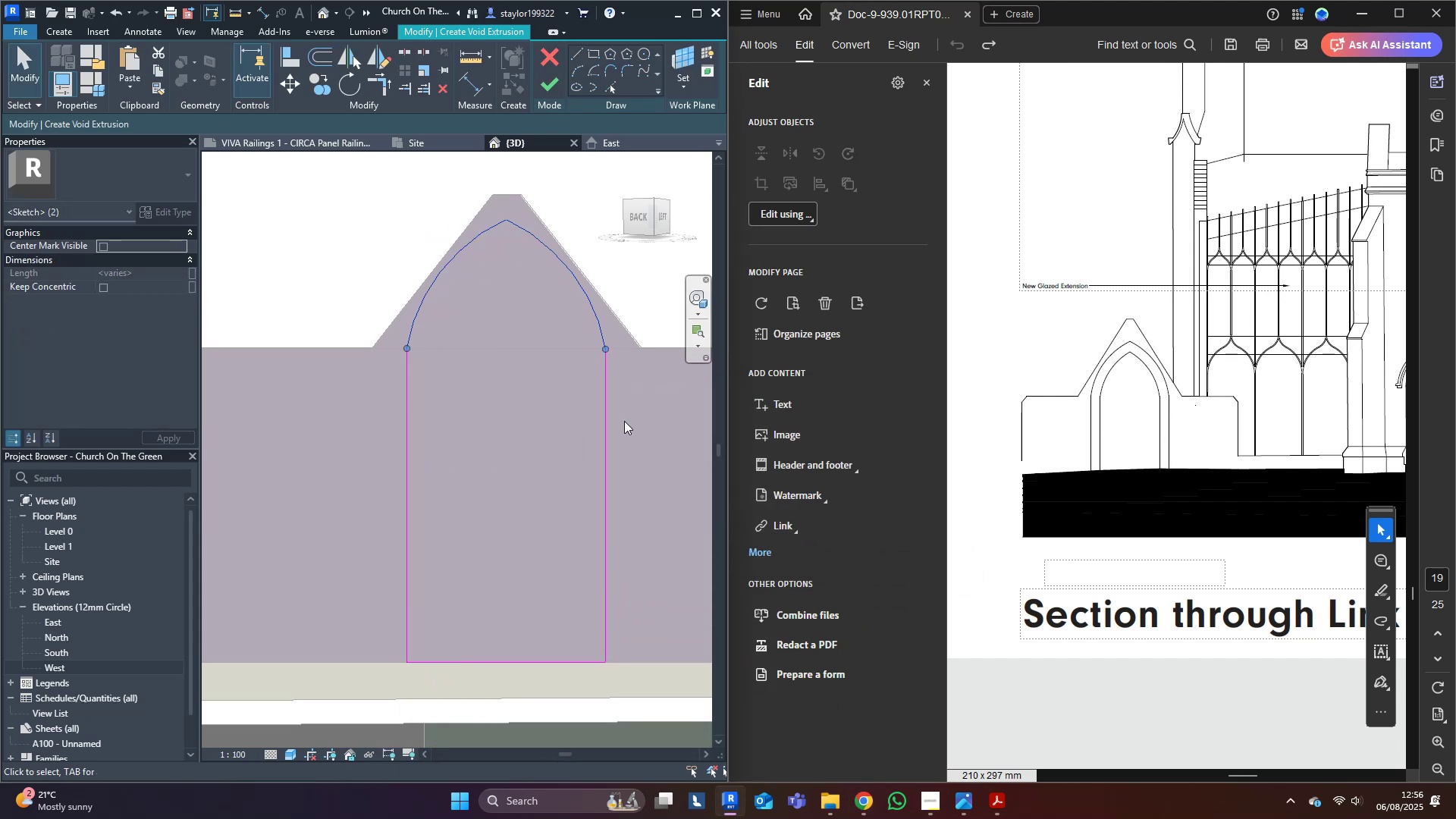 
left_click_drag(start_coordinate=[622, 436], to_coordinate=[221, 582])
 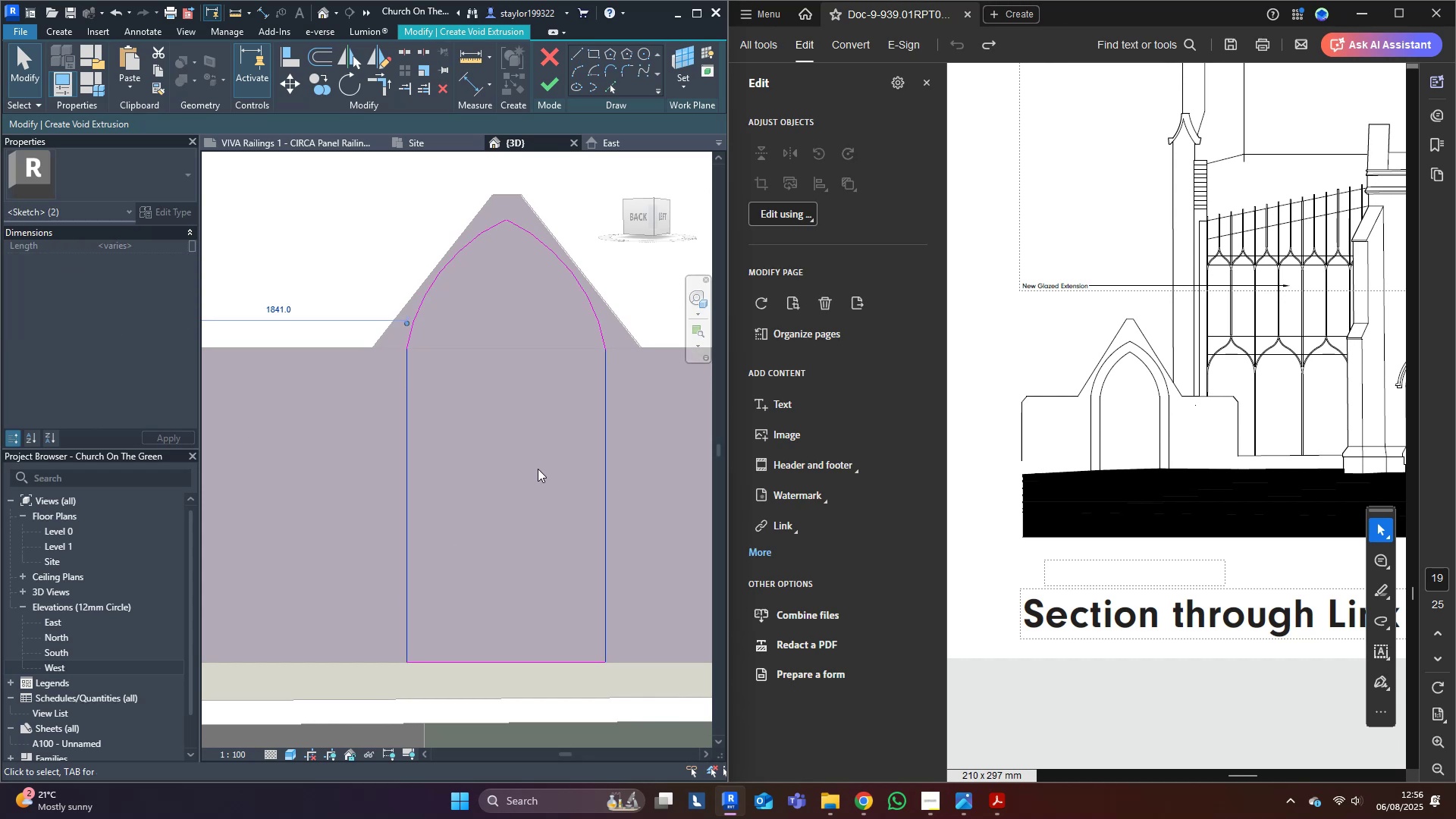 
left_click([557, 457])
 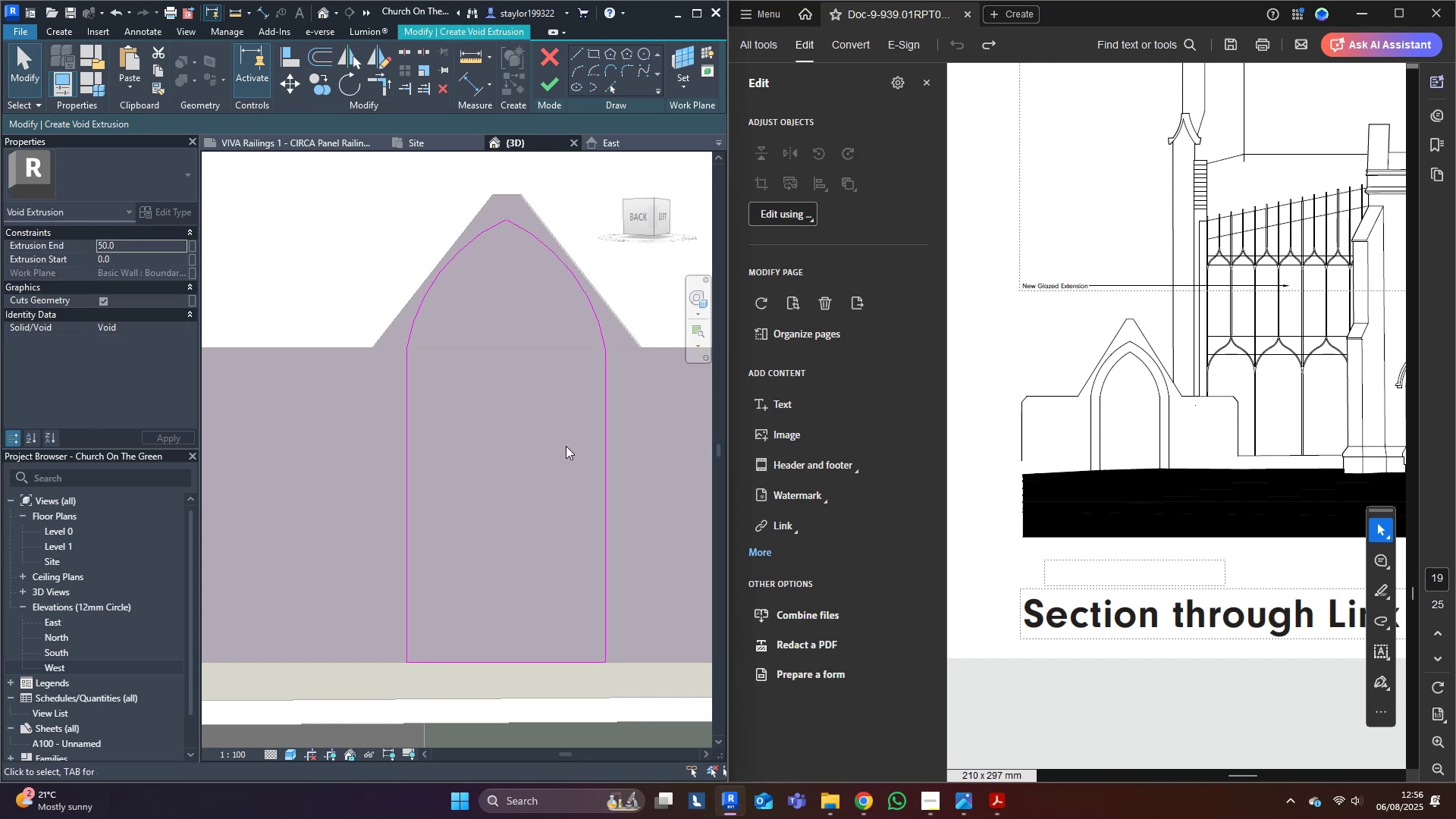 
key(R)
 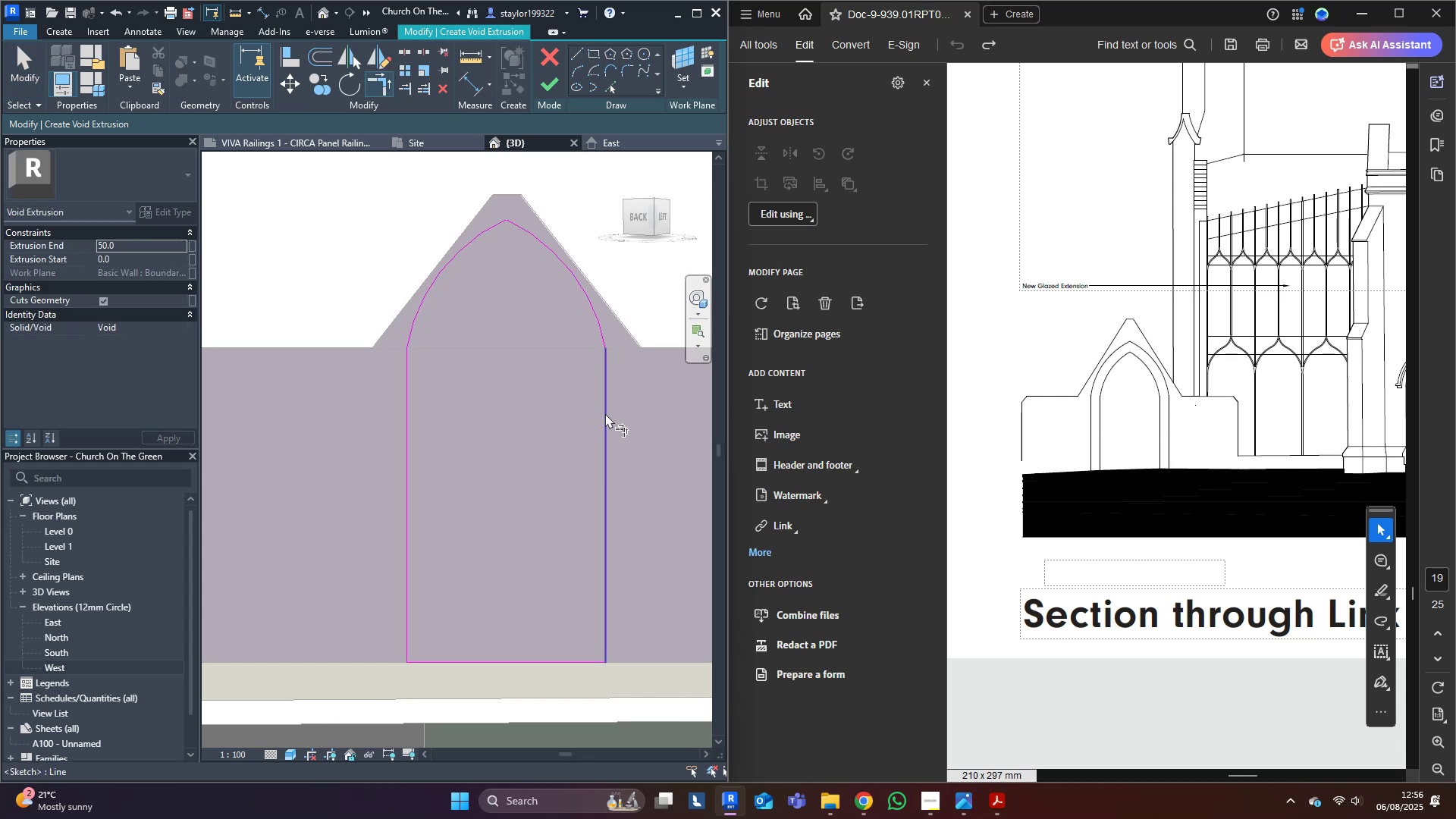 
left_click([604, 413])
 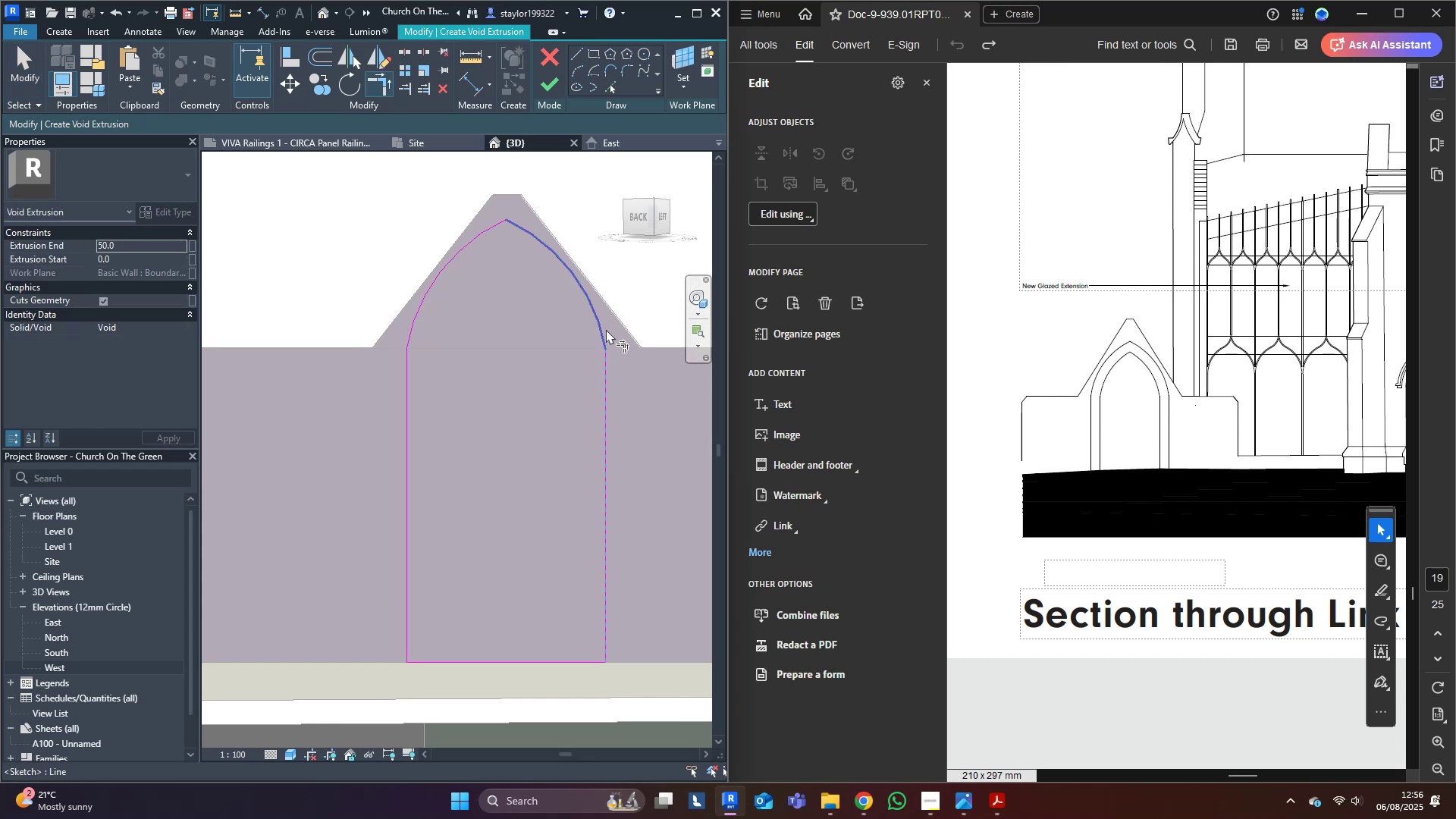 
left_click([606, 329])
 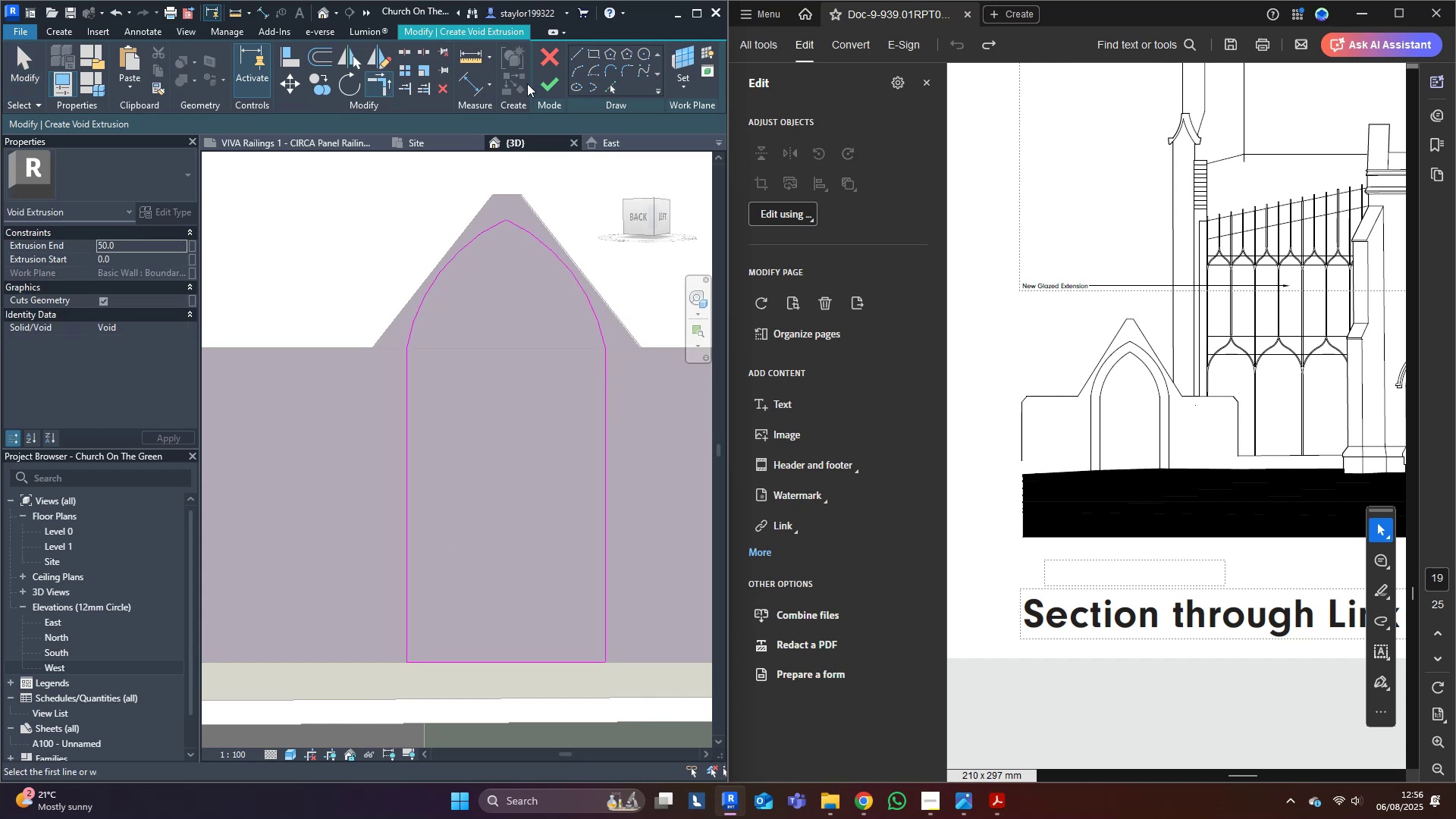 
left_click([557, 71])
 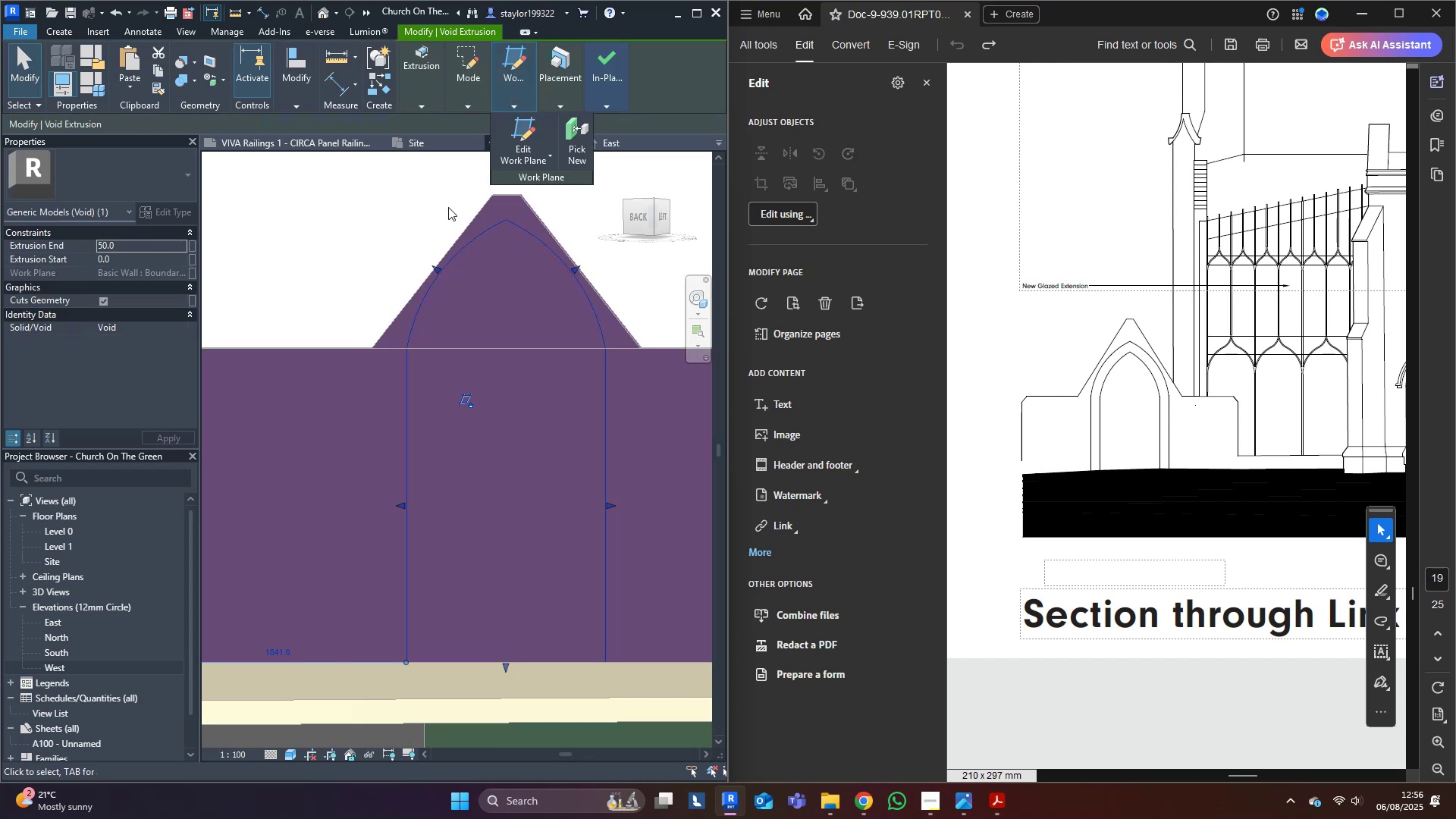 
scroll: coordinate [409, 432], scroll_direction: down, amount: 5.0
 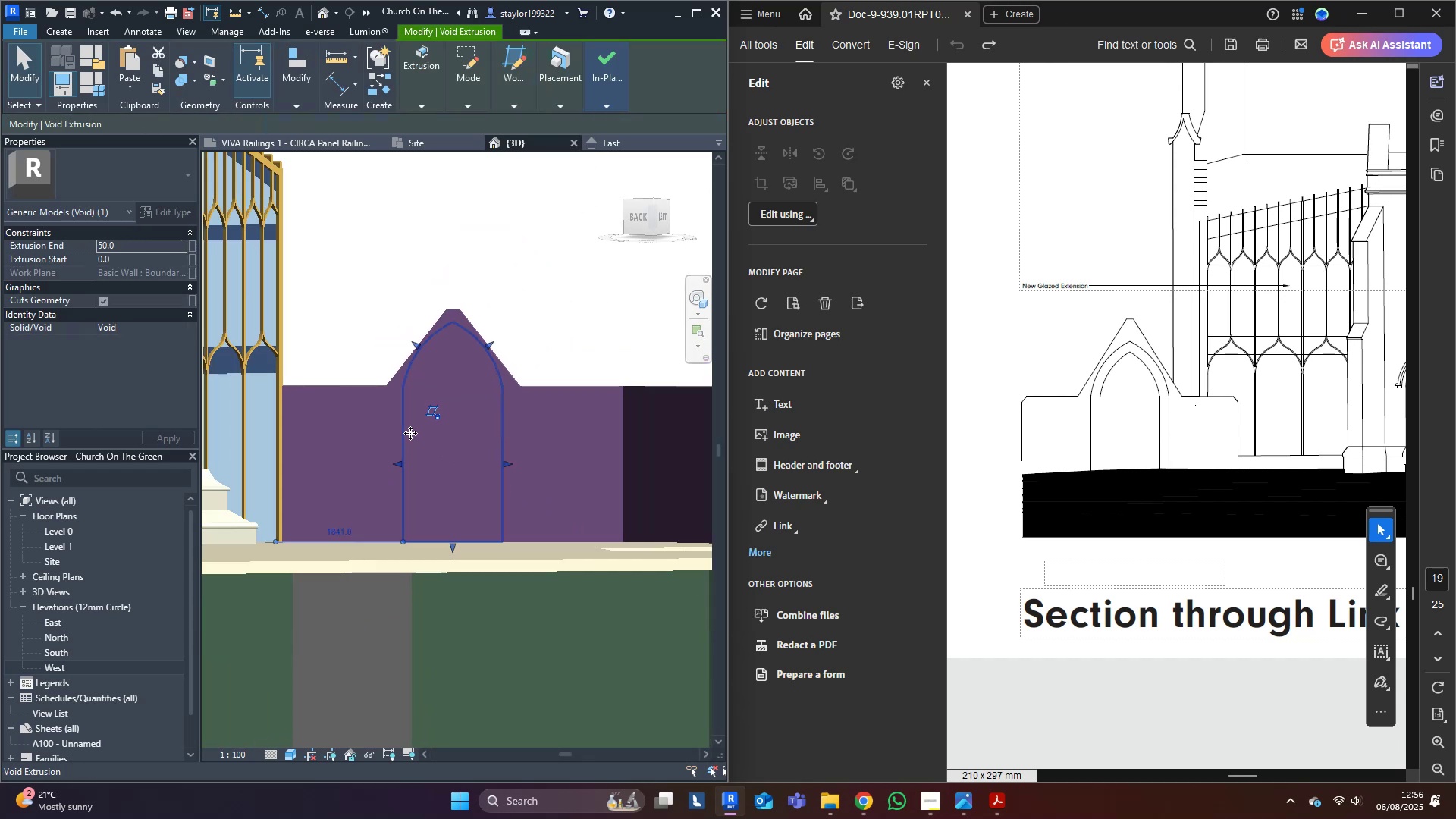 
hold_key(key=ShiftLeft, duration=0.62)
 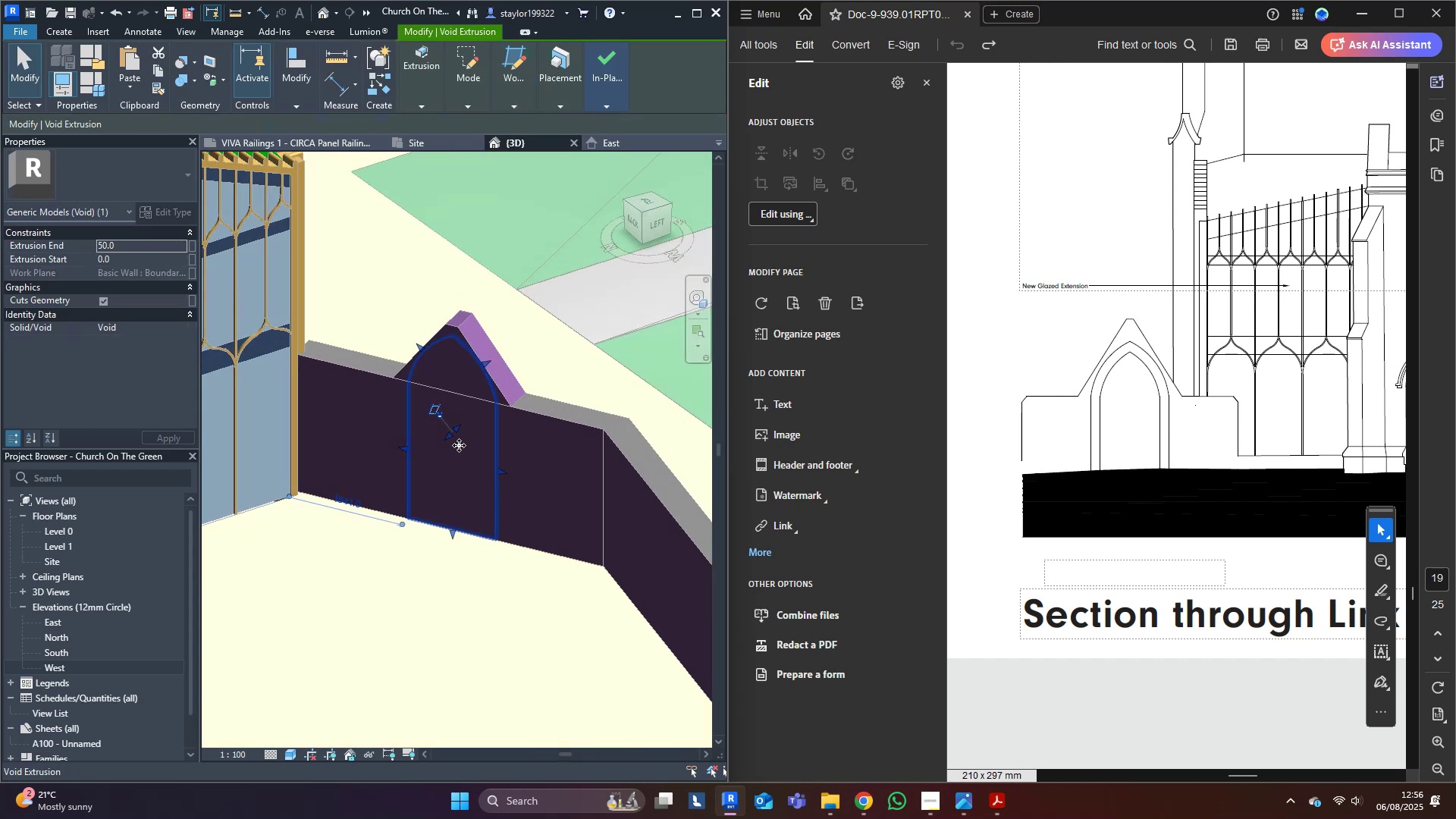 
left_click_drag(start_coordinate=[449, 441], to_coordinate=[443, 449])
 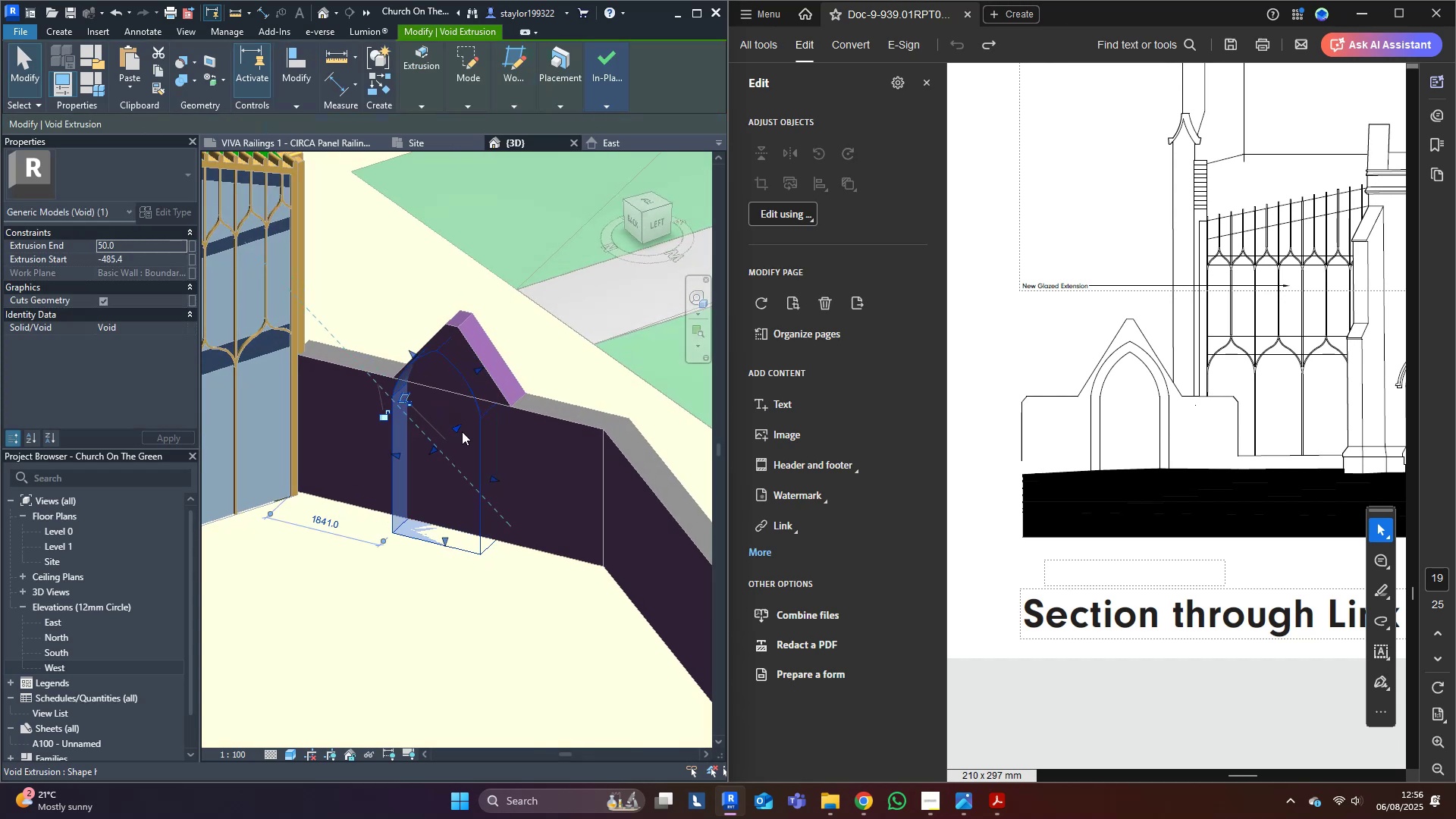 
left_click_drag(start_coordinate=[460, 425], to_coordinate=[482, 403])
 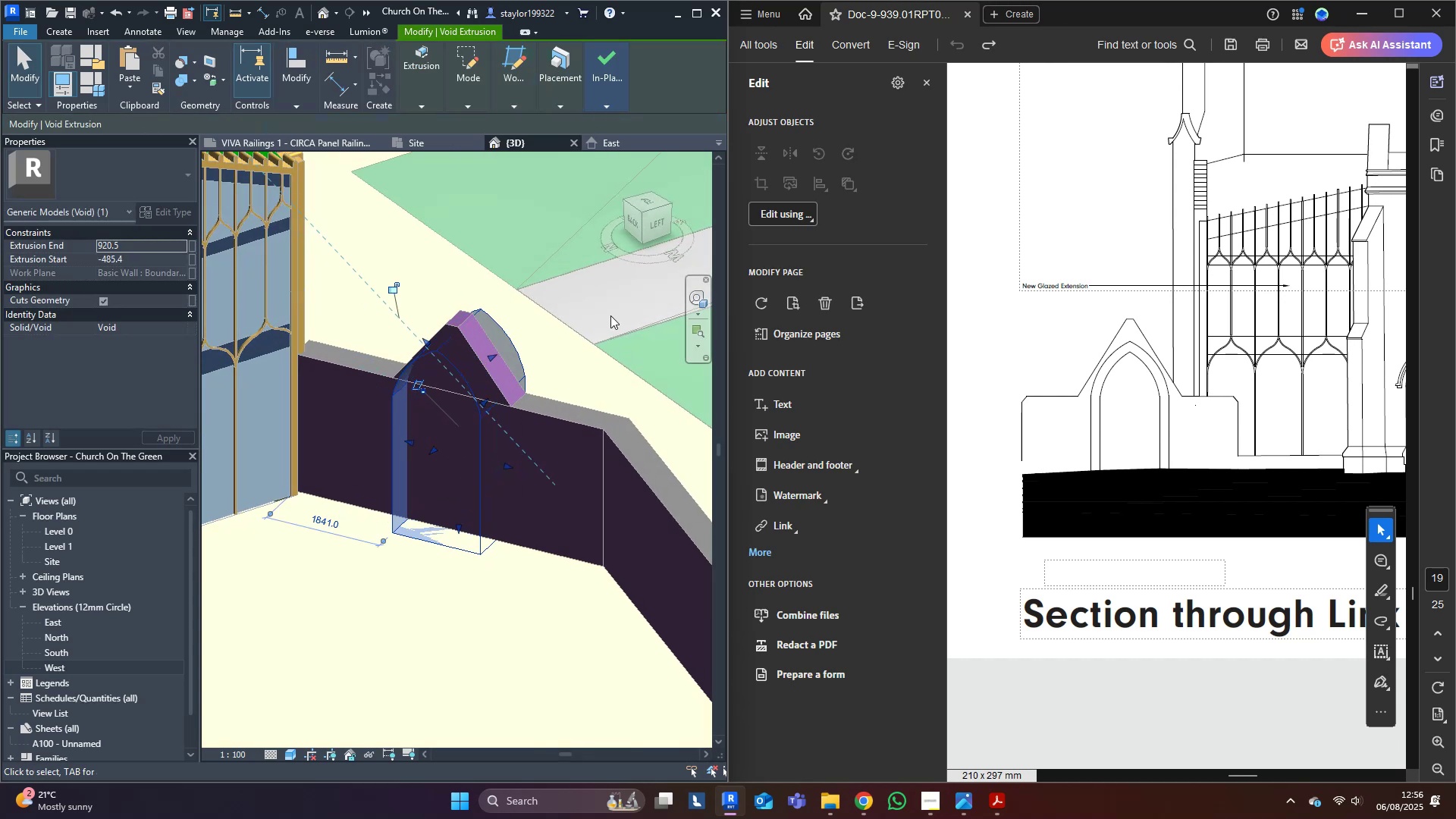 
left_click([617, 312])
 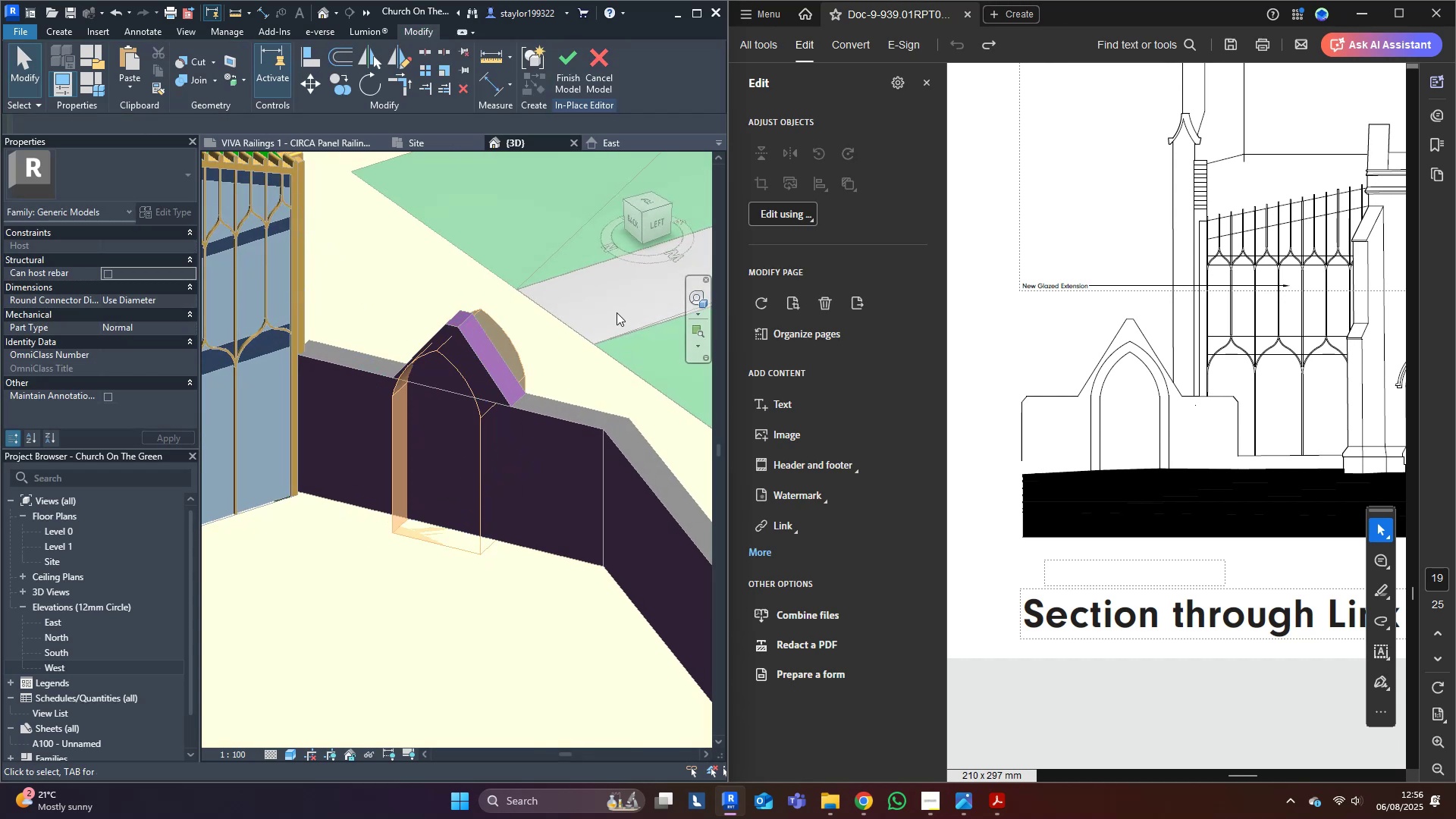 
key(Shift+ShiftLeft)
 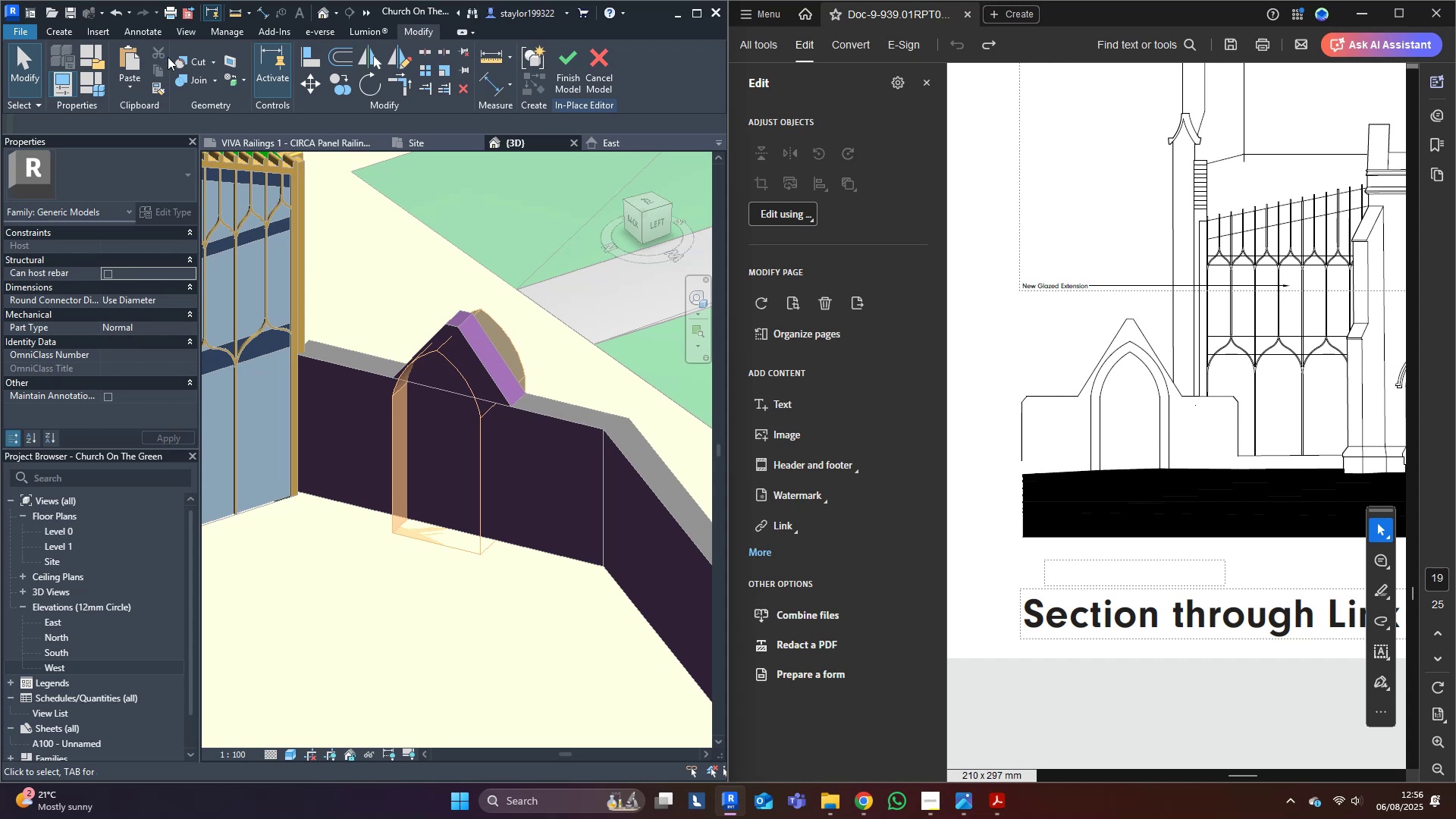 
left_click([186, 64])
 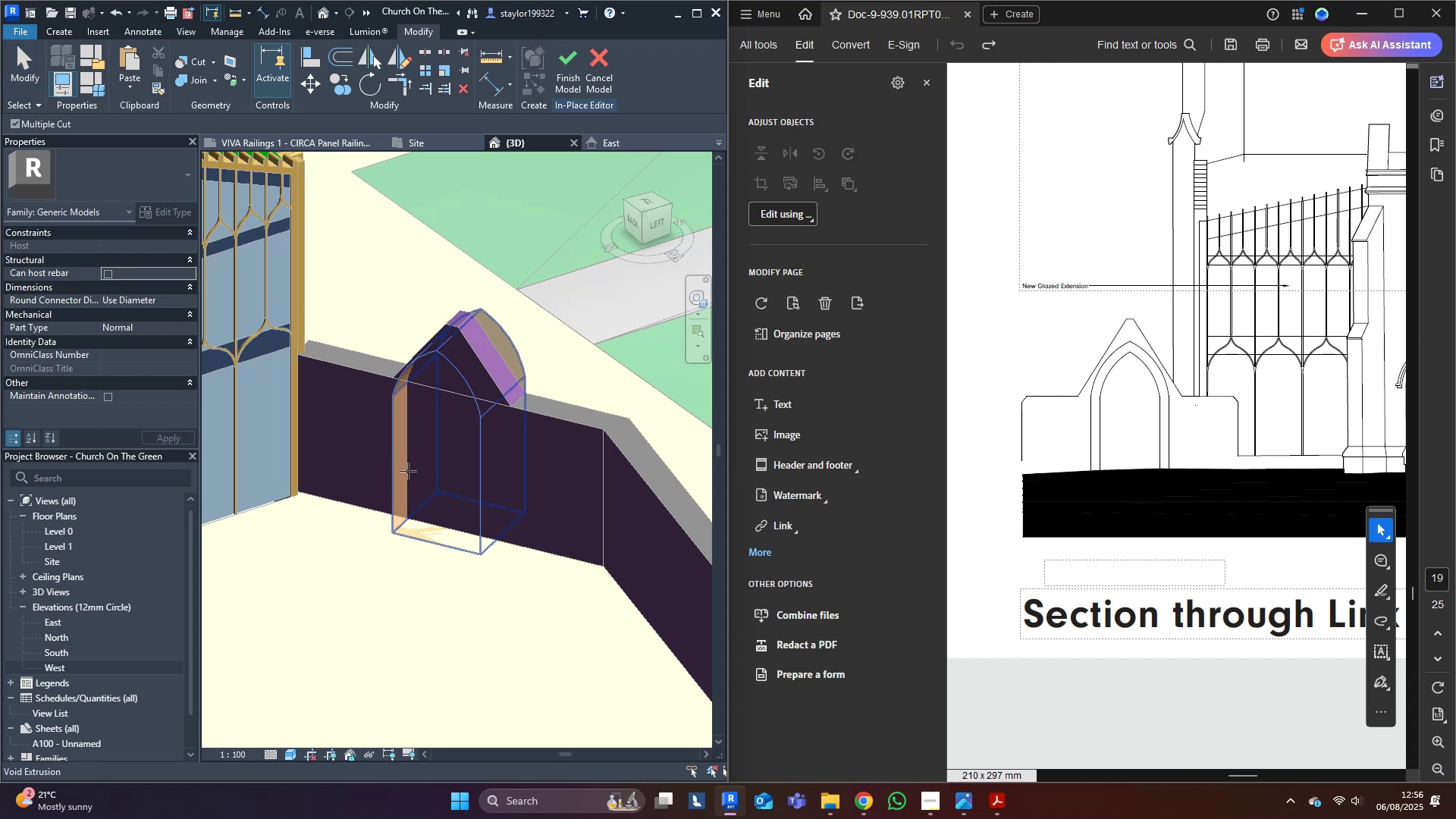 
left_click([409, 470])
 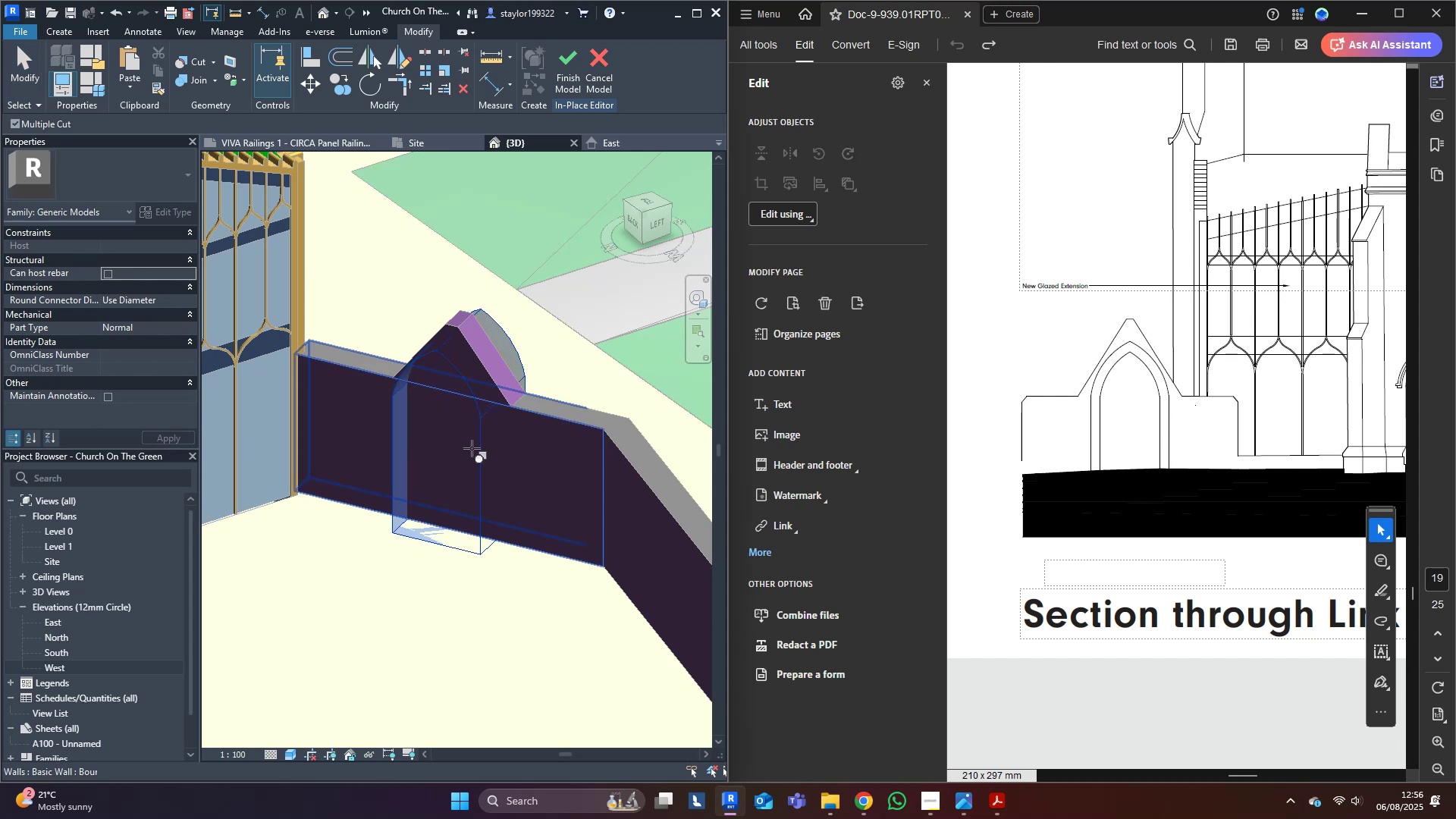 
left_click([471, 449])
 